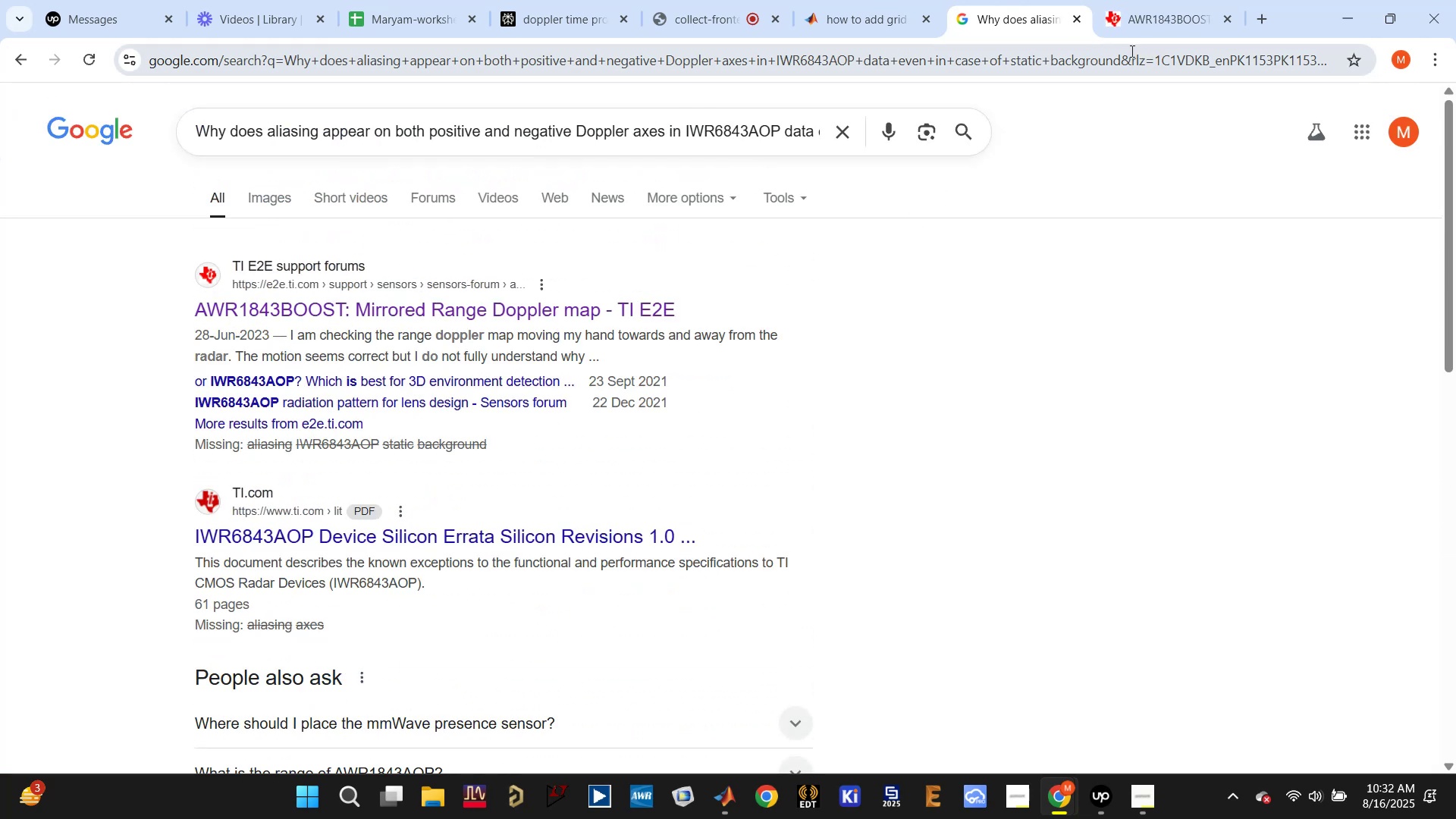 
left_click([1147, 11])
 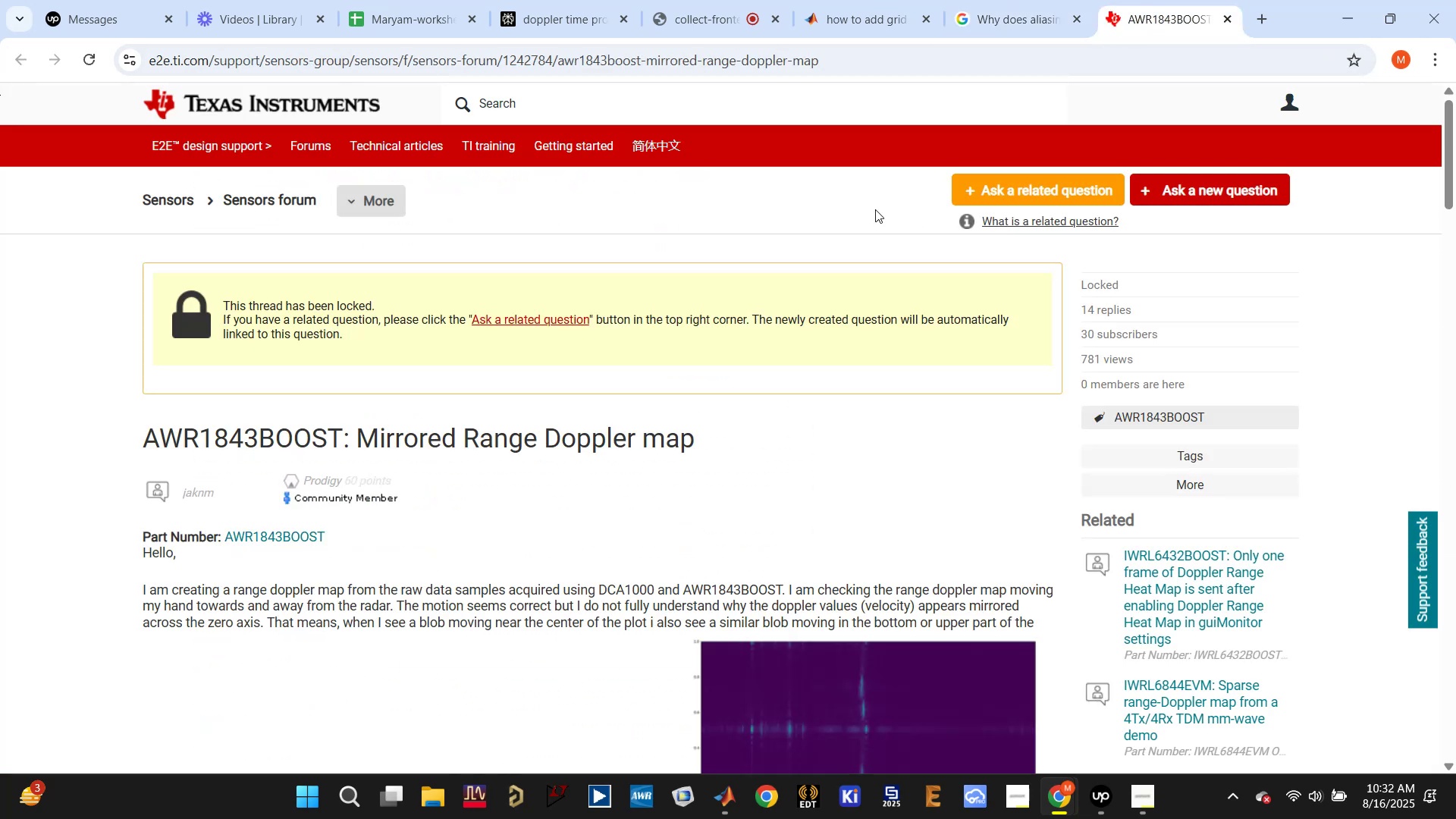 
scroll: coordinate [681, 386], scroll_direction: down, amount: 3.0
 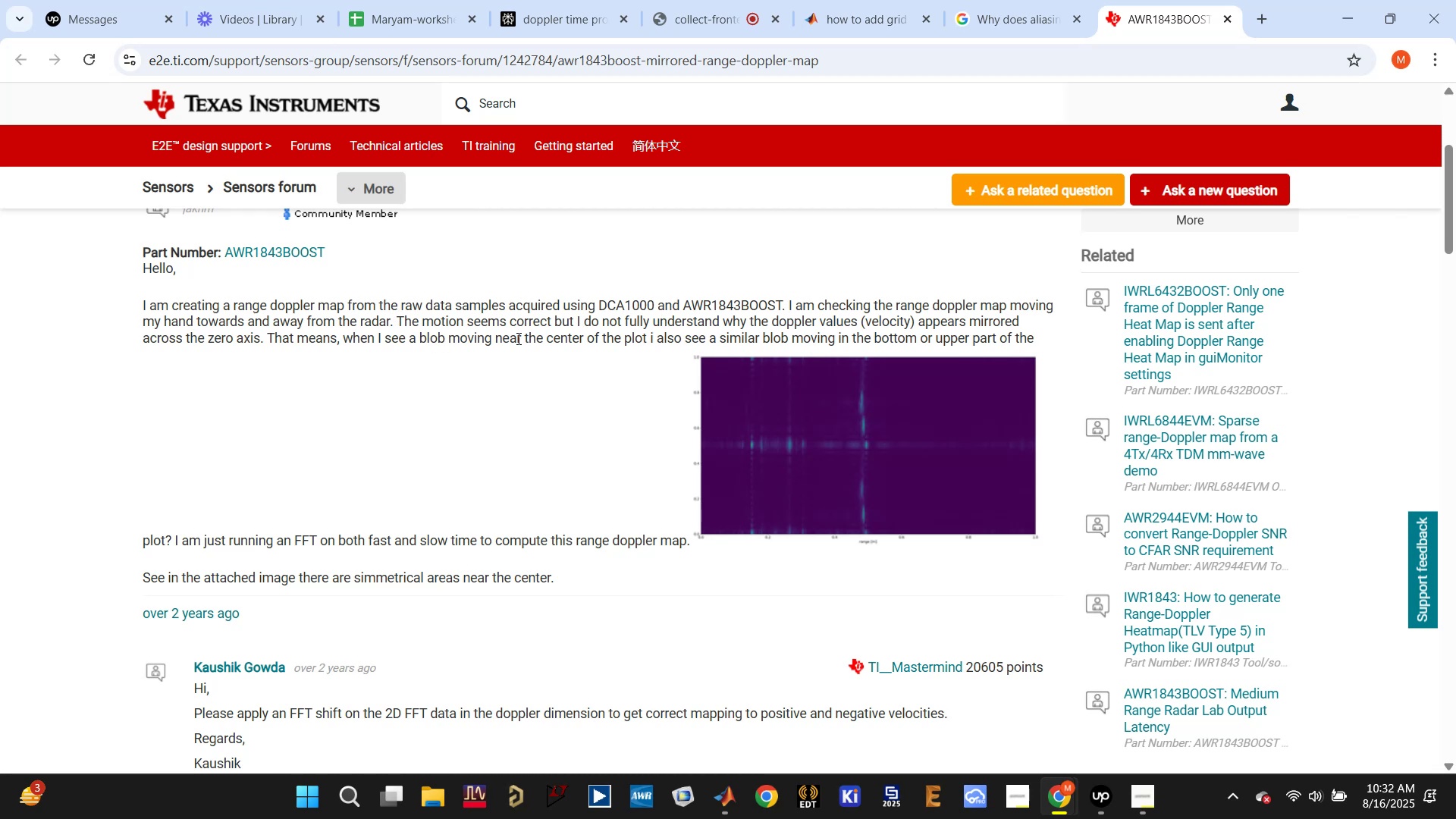 
wait(15.85)
 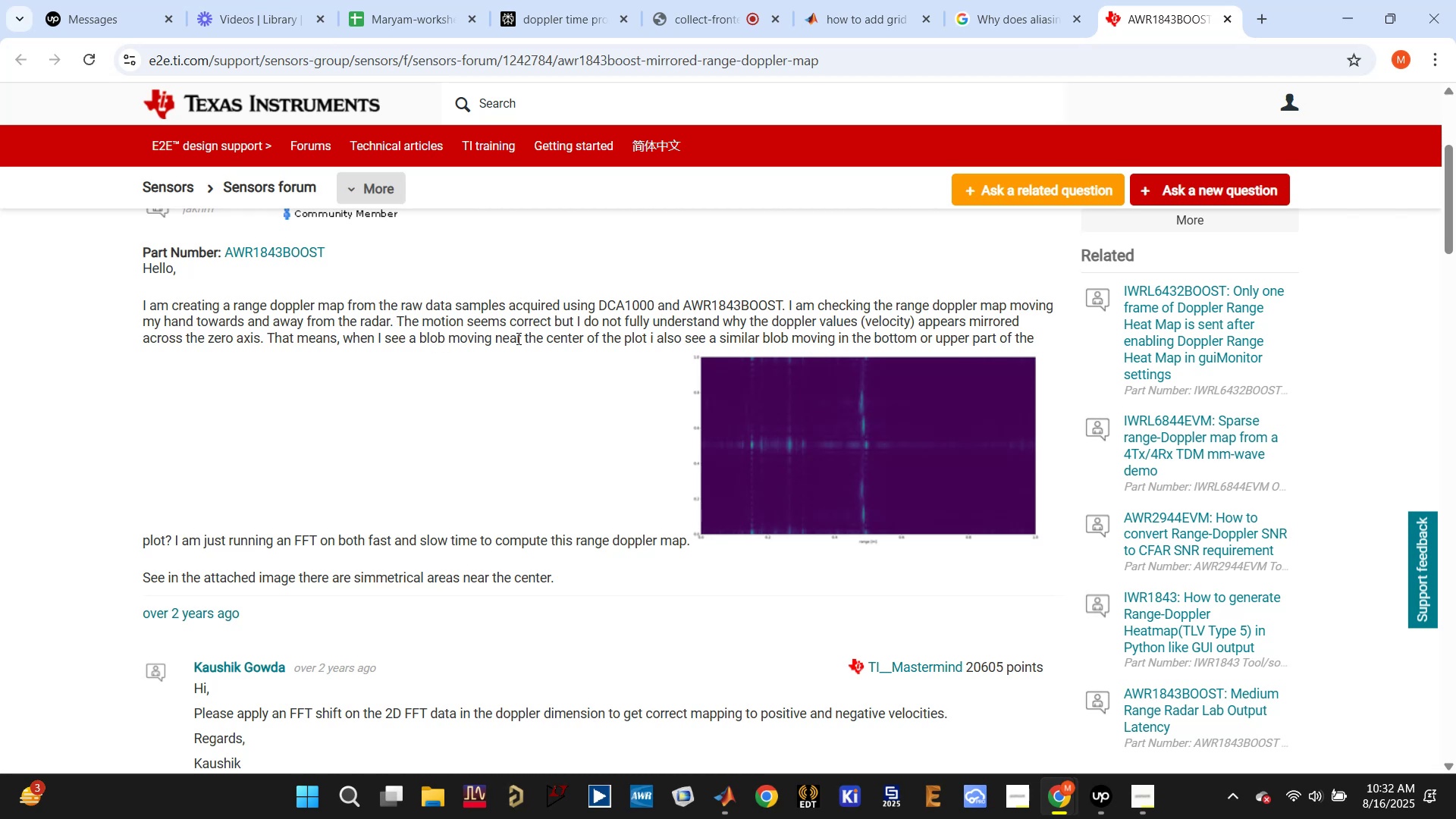 
scroll: coordinate [616, 445], scroll_direction: down, amount: 4.0
 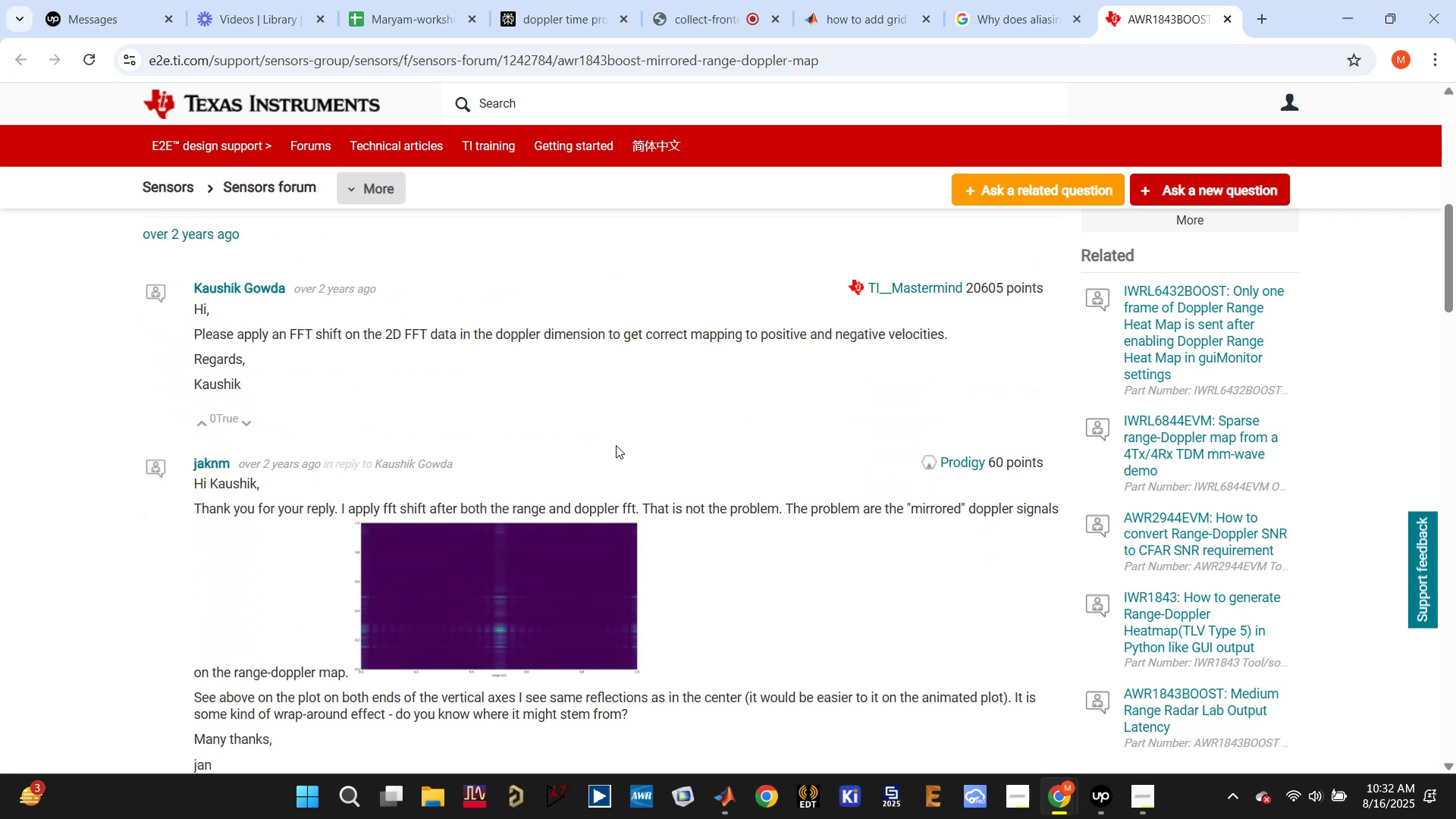 
scroll: coordinate [616, 444], scroll_direction: up, amount: 1.0
 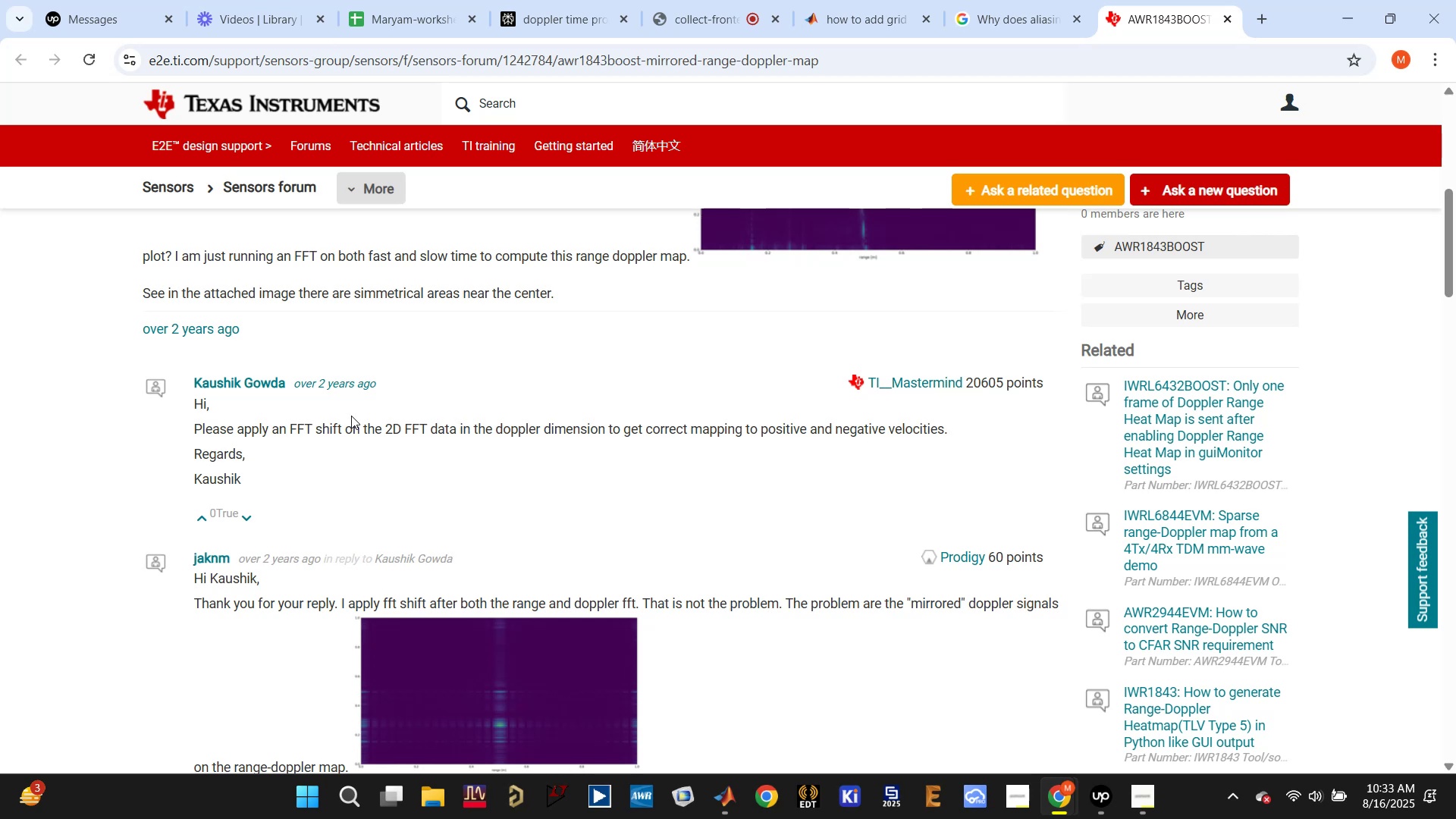 
wait(6.03)
 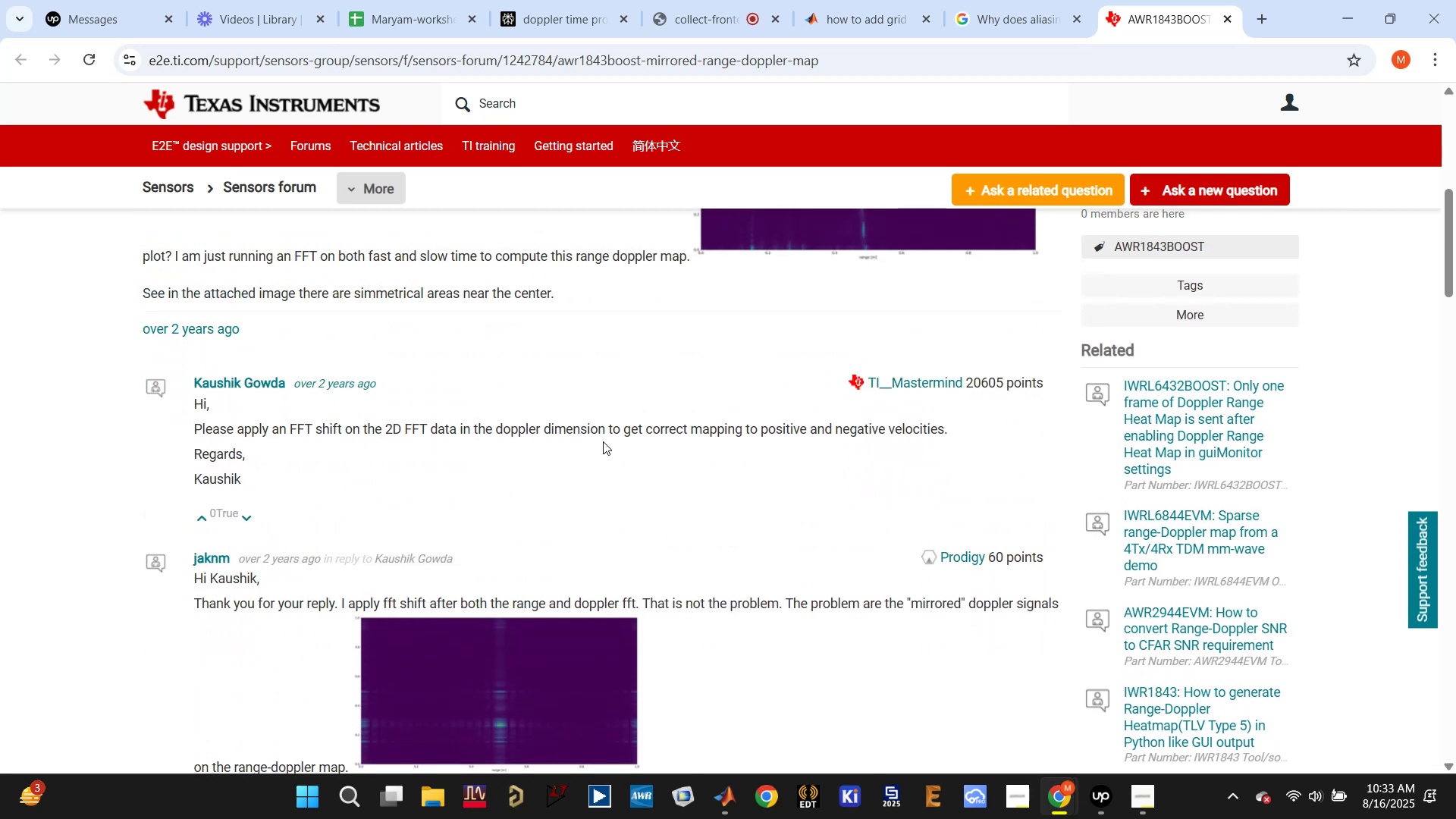 
scroll: coordinate [350, 417], scroll_direction: up, amount: 1.0
 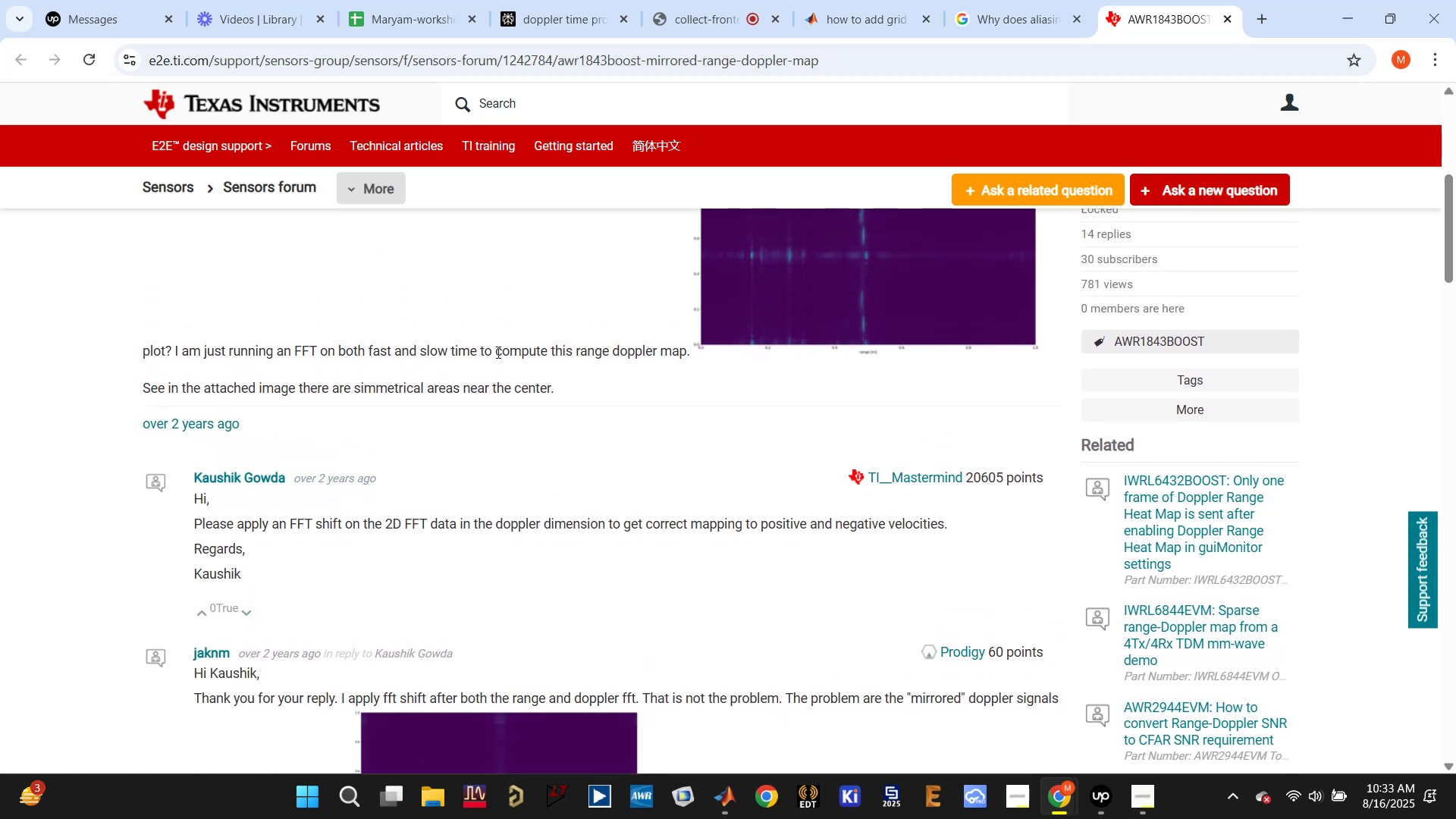 
scroll: coordinate [429, 369], scroll_direction: down, amount: 2.0
 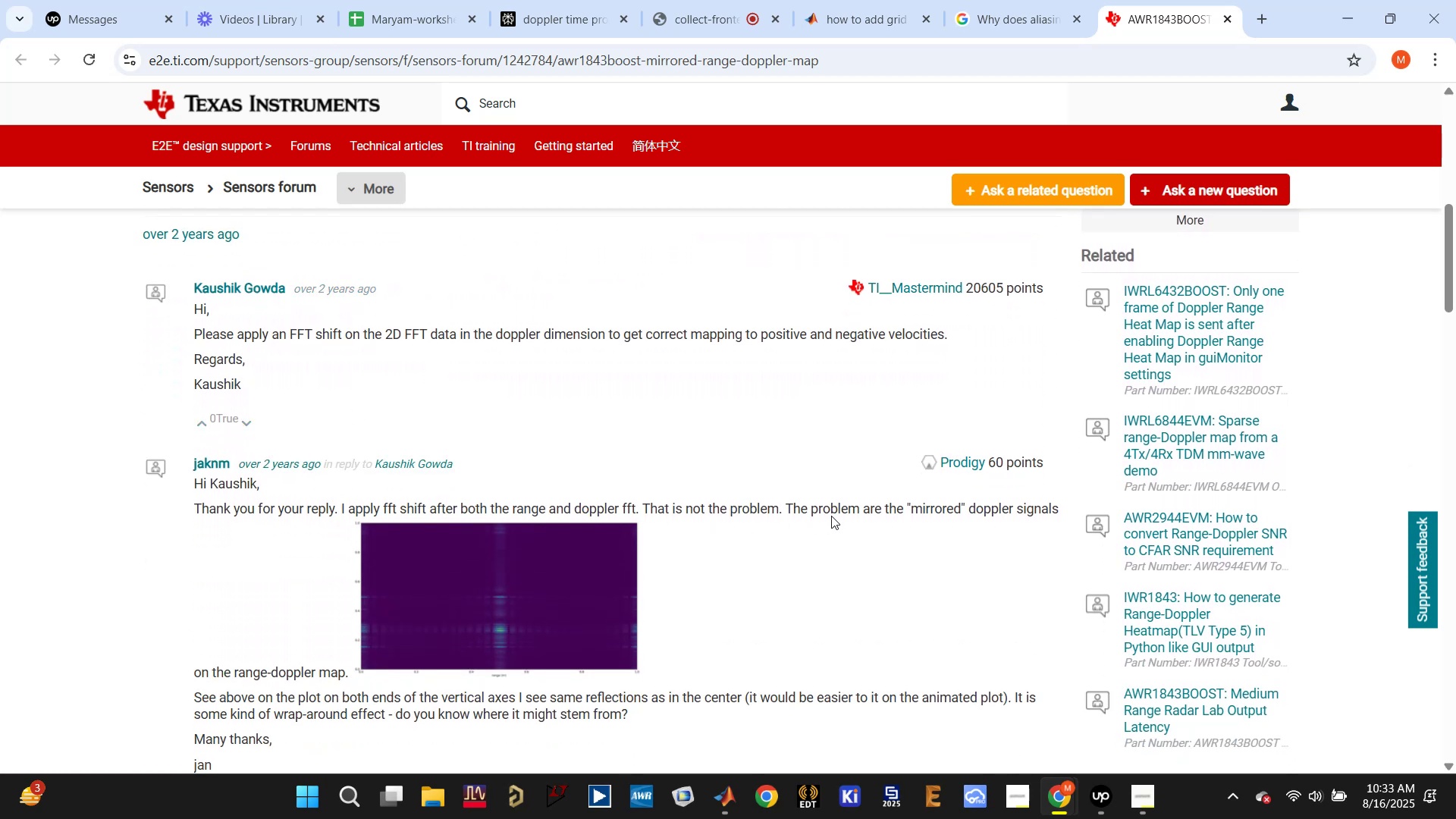 
wait(5.33)
 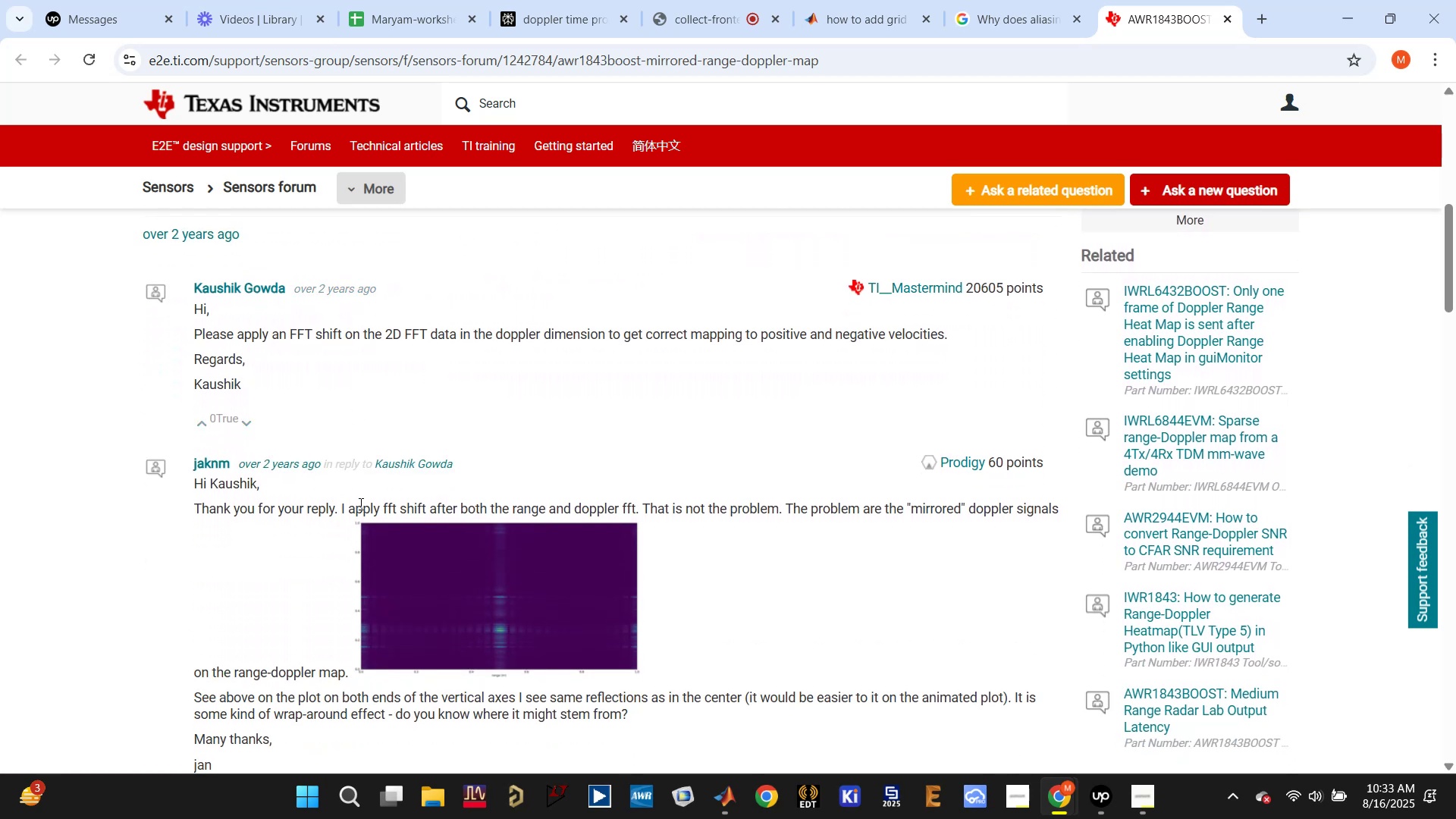 
left_click_drag(start_coordinate=[788, 500], to_coordinate=[1018, 508])
 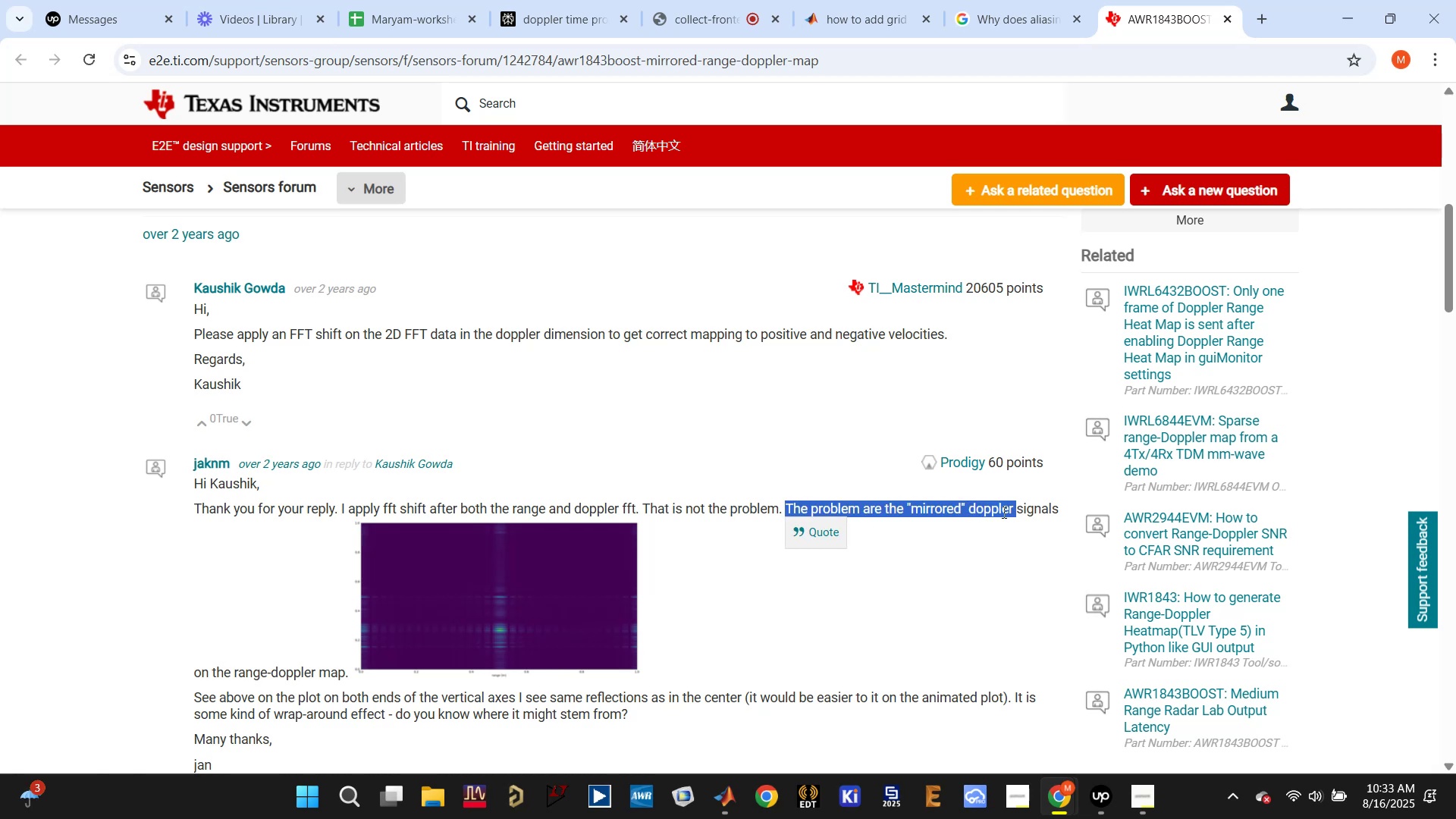 
scroll: coordinate [885, 516], scroll_direction: down, amount: 2.0
 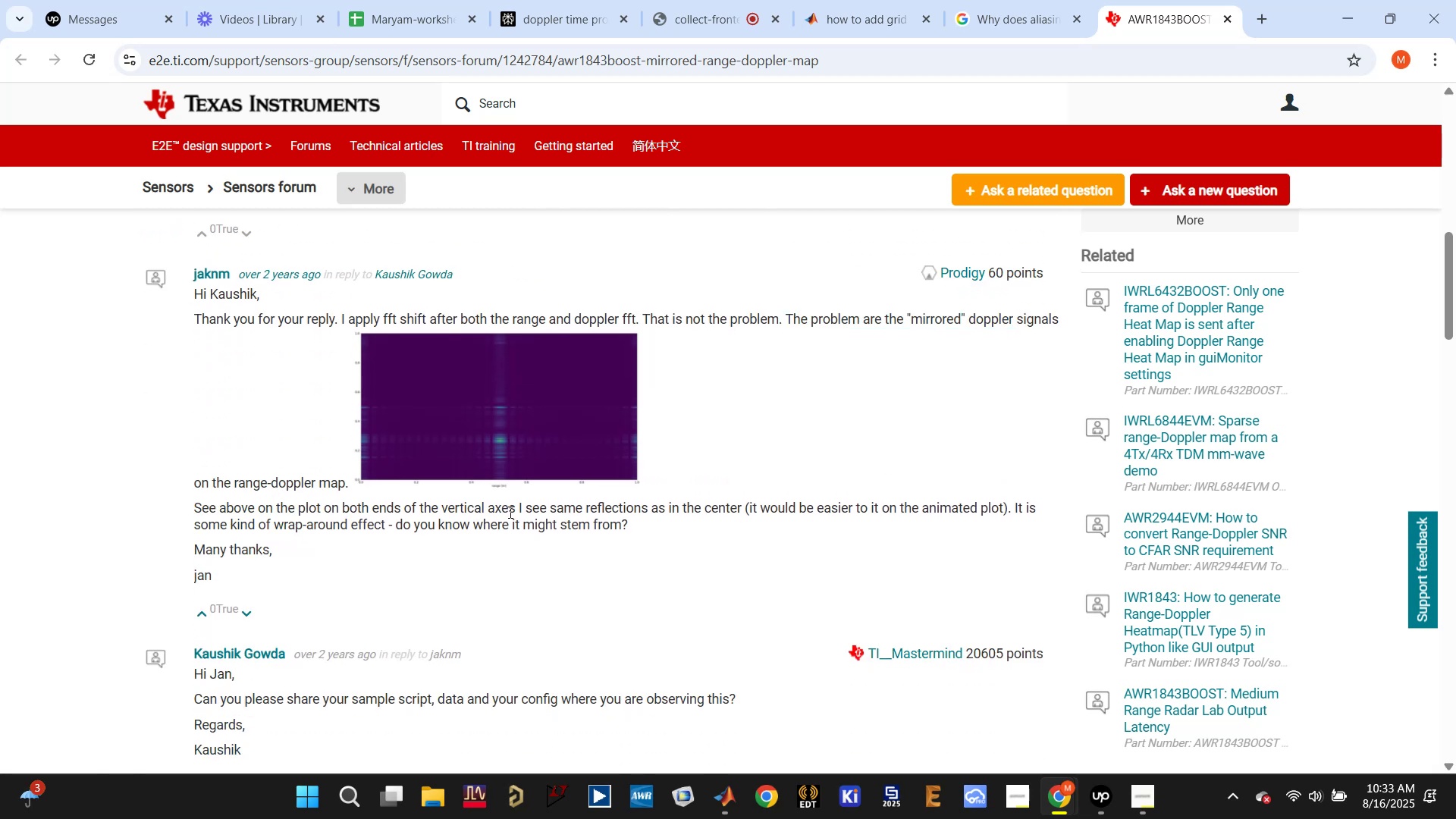 
wait(5.63)
 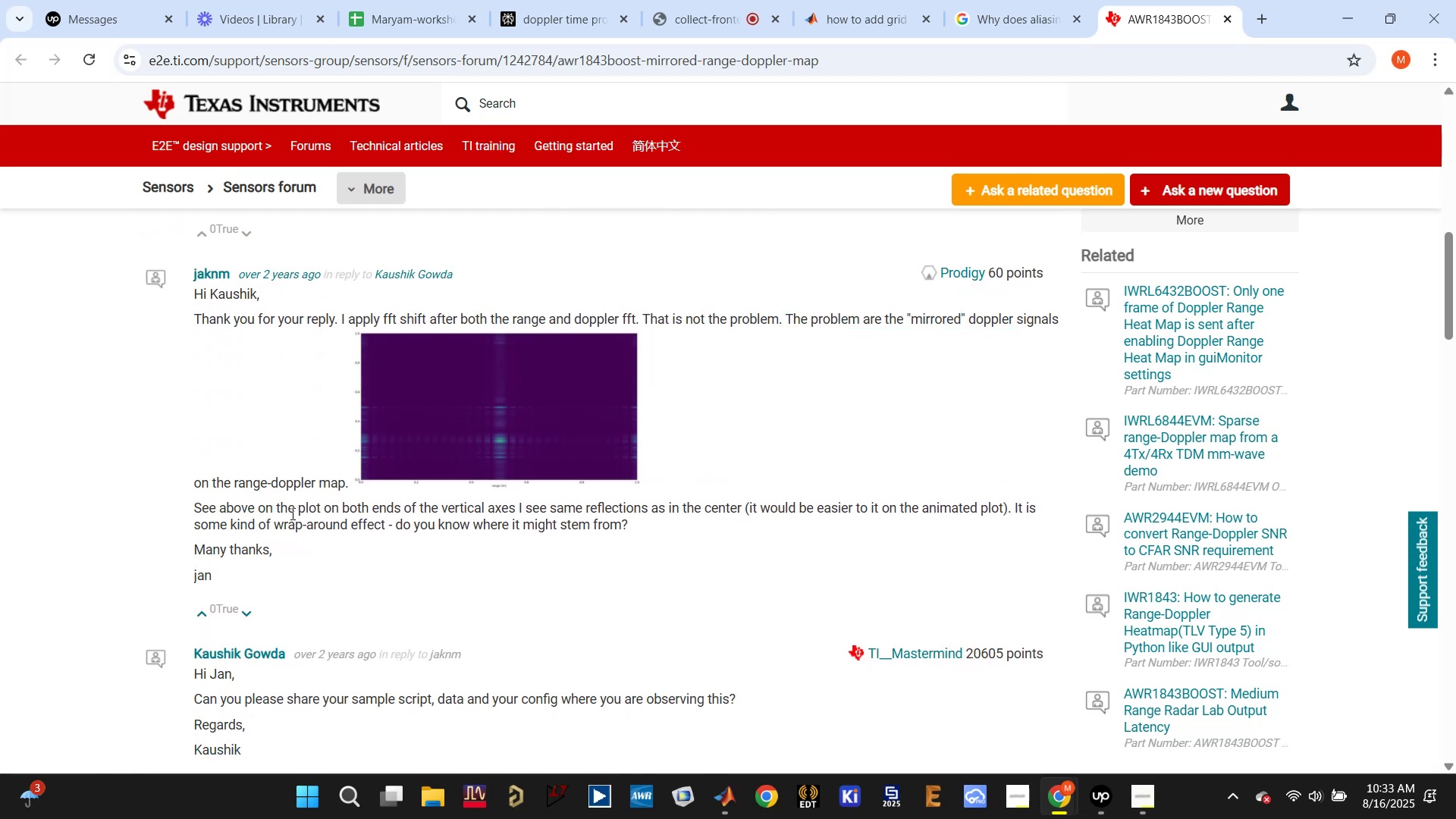 
left_click_drag(start_coordinate=[677, 511], to_coordinate=[991, 504])
 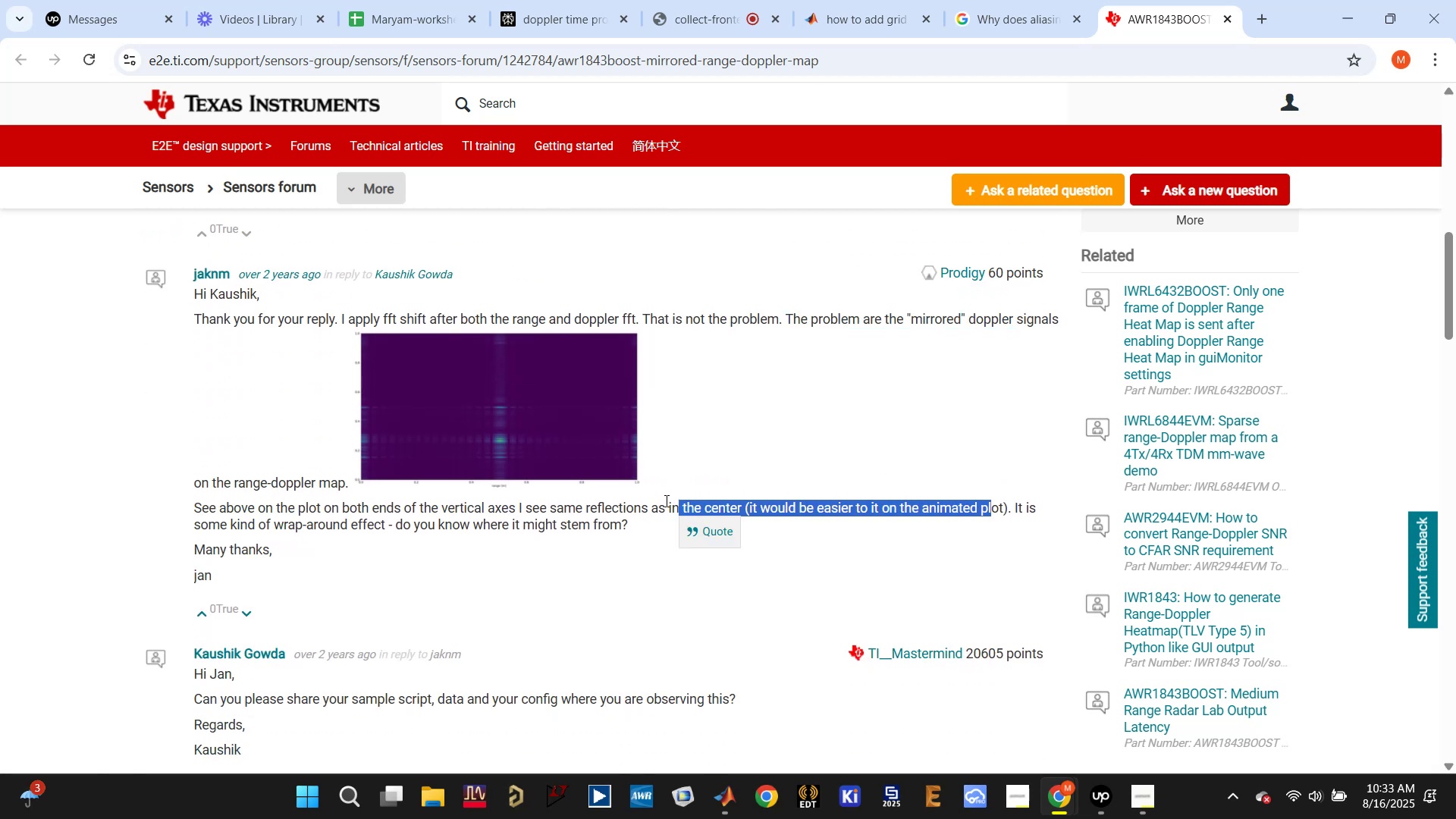 
left_click([620, 502])
 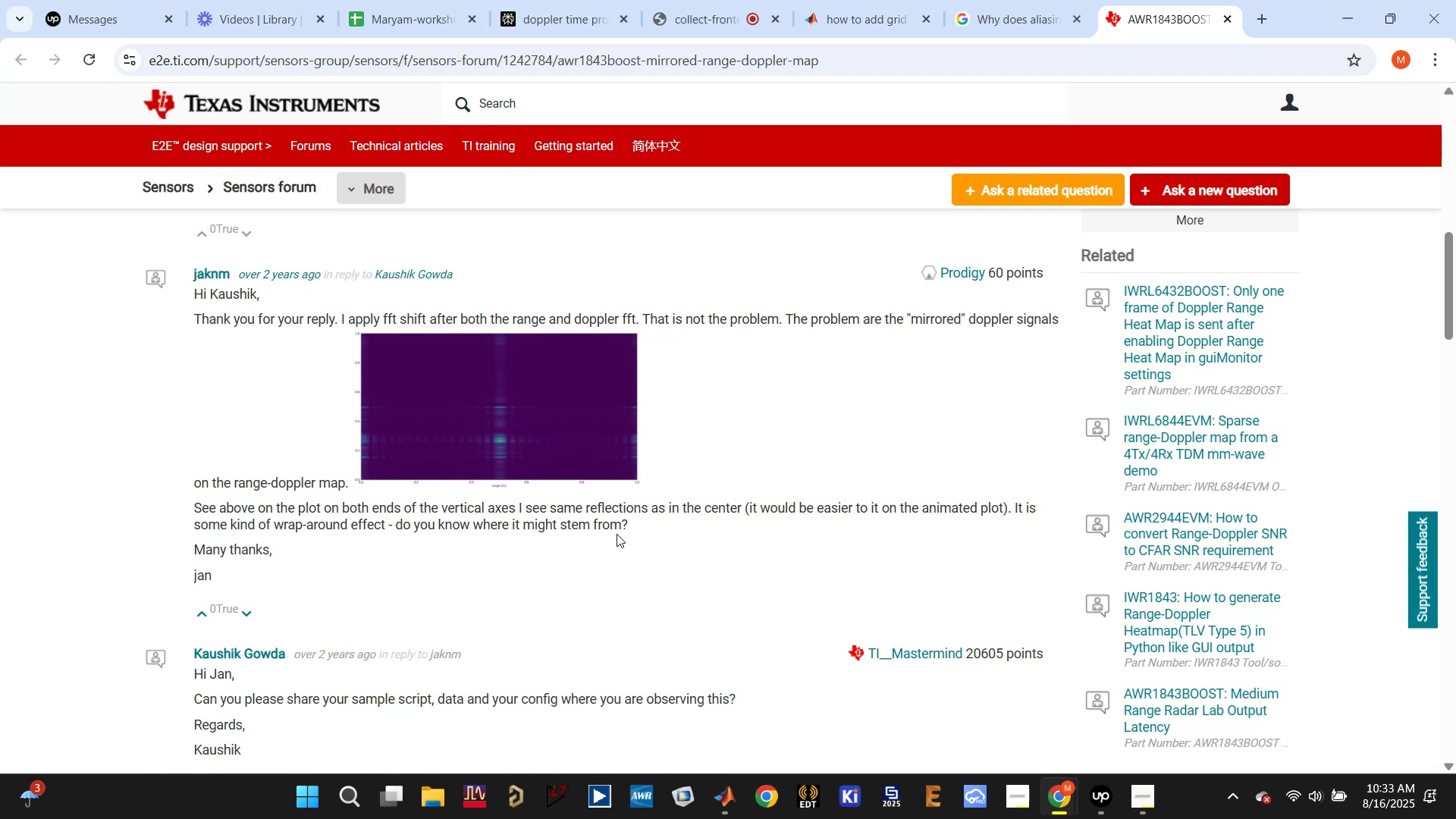 
left_click_drag(start_coordinate=[264, 524], to_coordinate=[579, 527])
 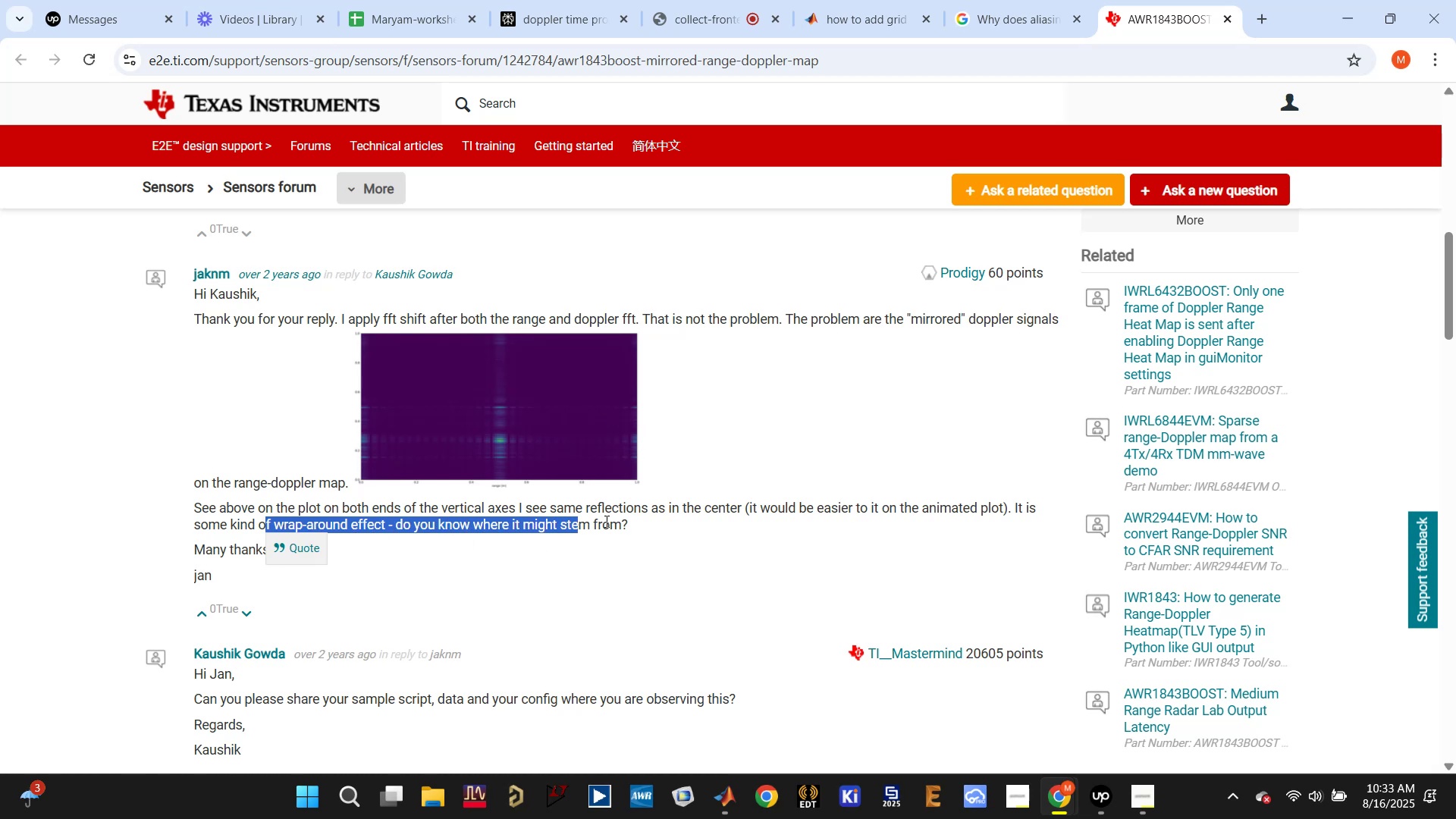 
scroll: coordinate [605, 521], scroll_direction: down, amount: 1.0
 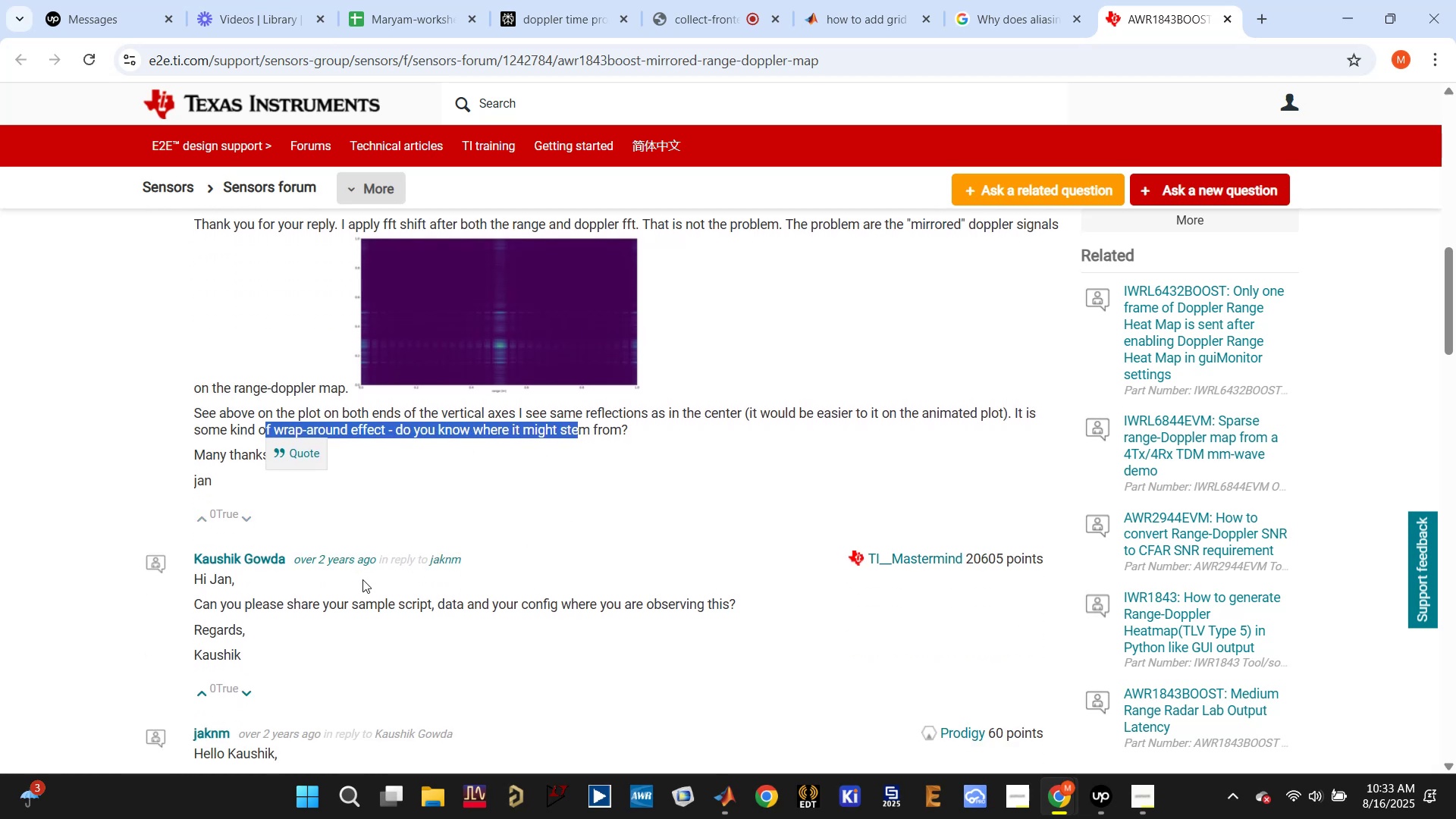 
left_click([333, 597])
 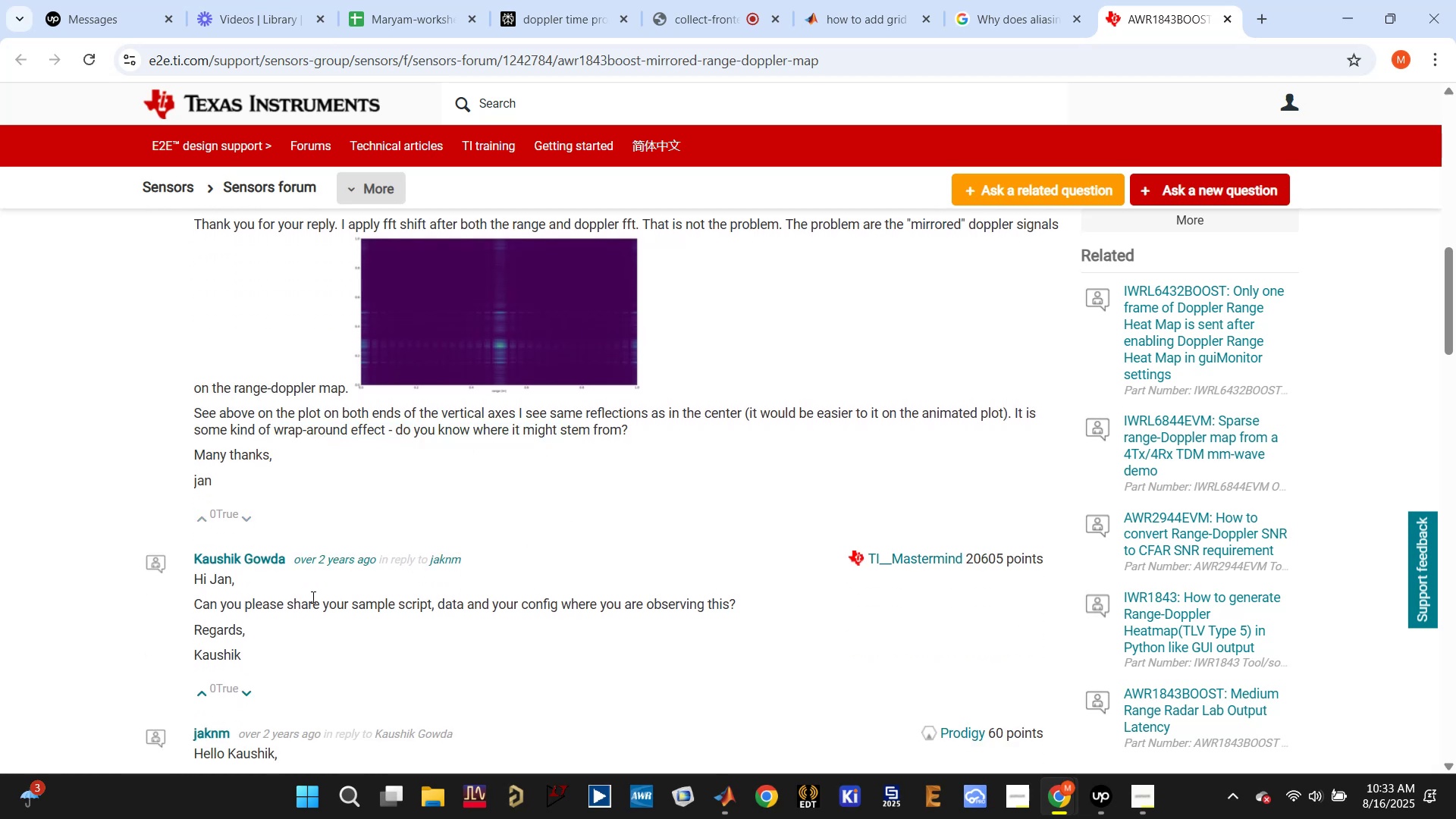 
left_click_drag(start_coordinate=[286, 598], to_coordinate=[489, 608])
 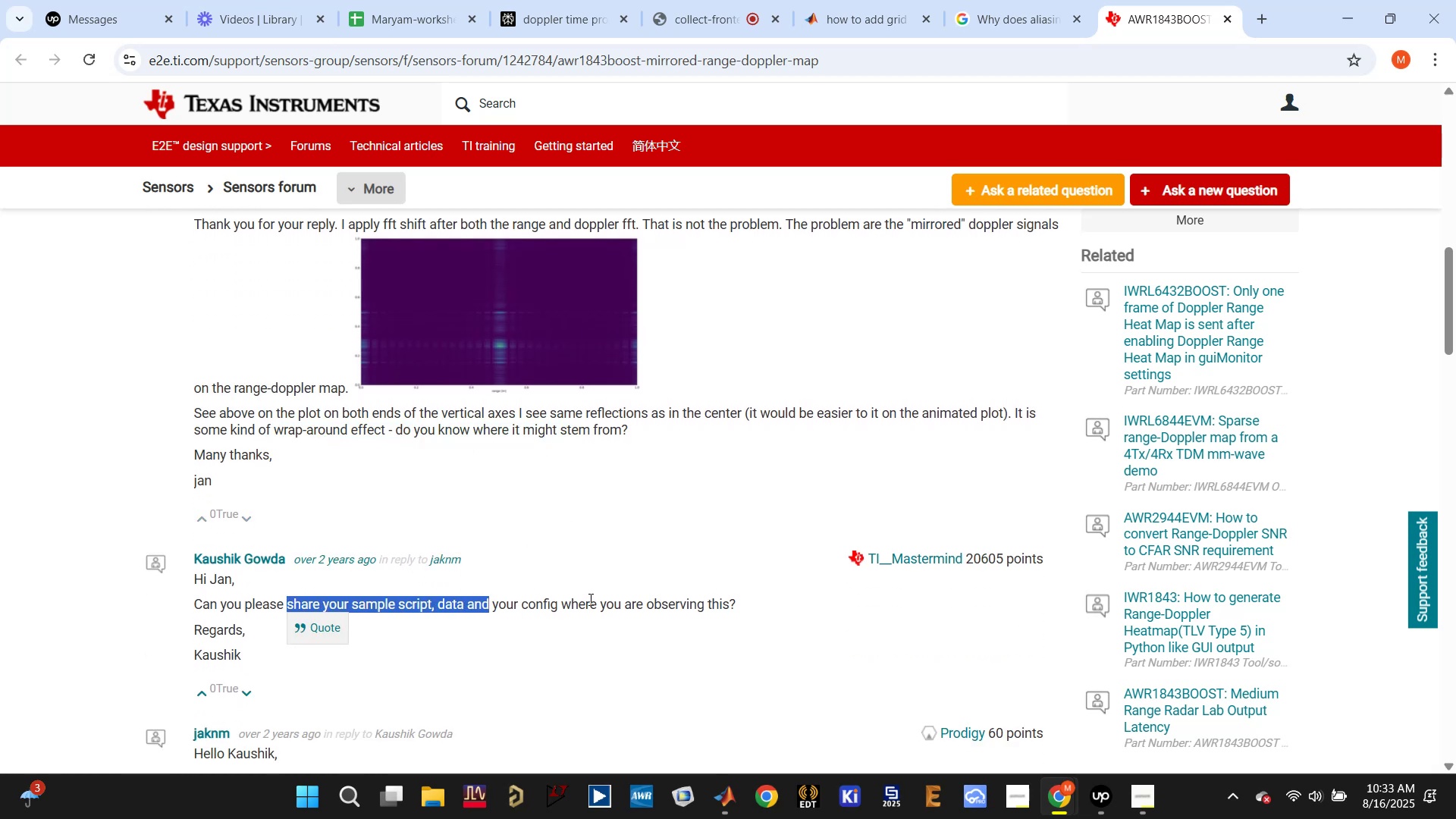 
left_click([589, 598])
 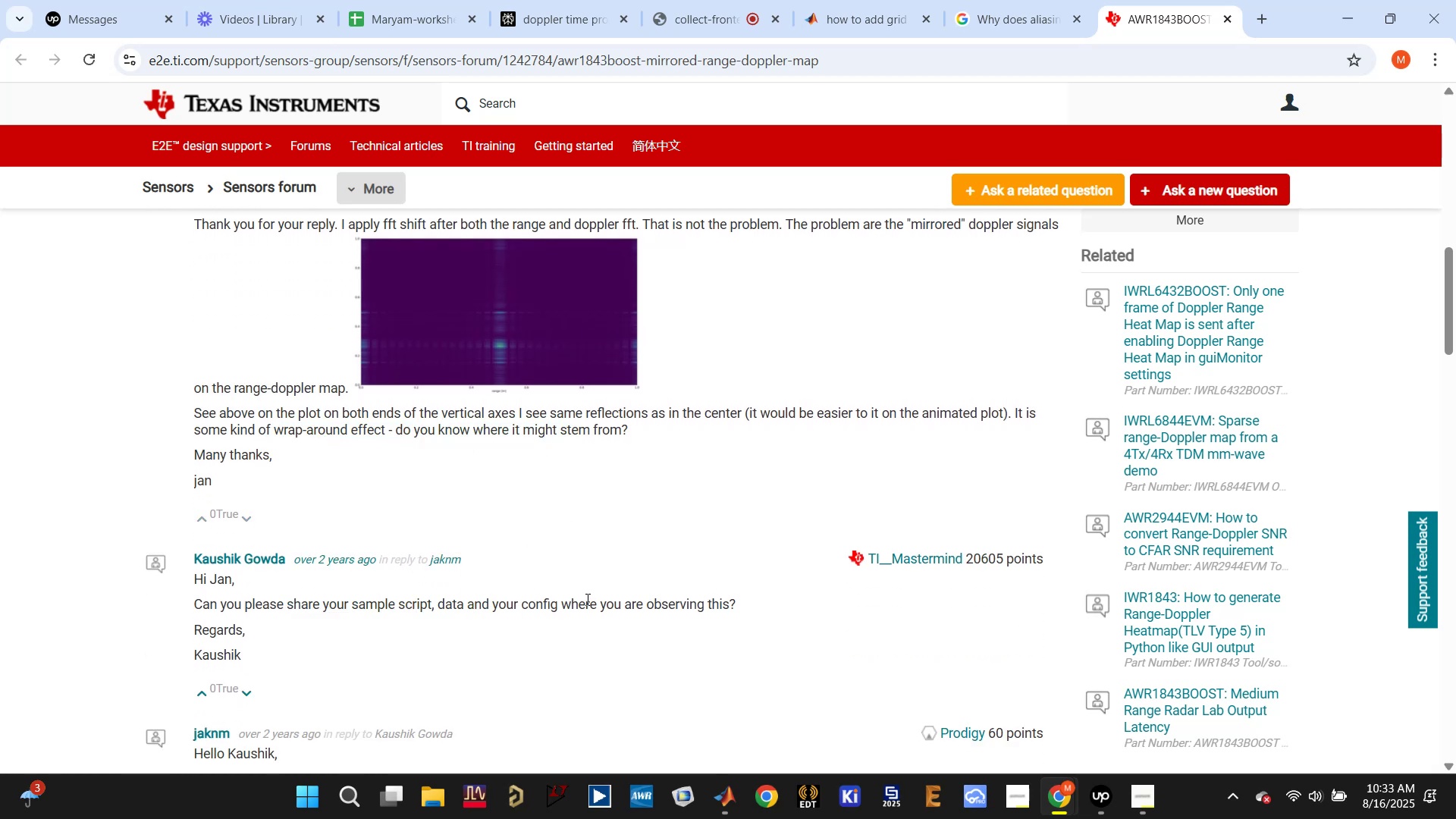 
scroll: coordinate [346, 593], scroll_direction: down, amount: 3.0
 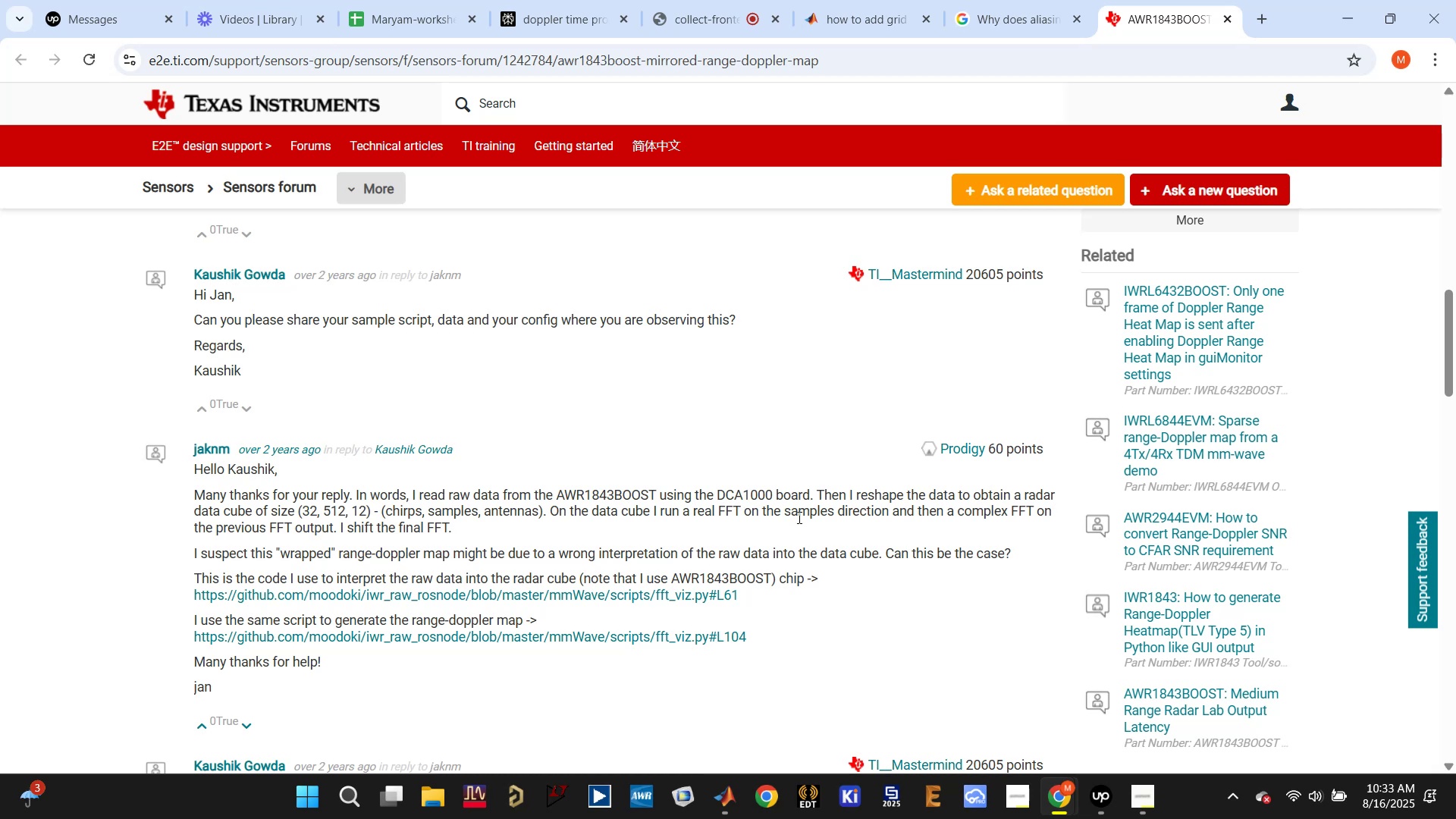 
wait(17.34)
 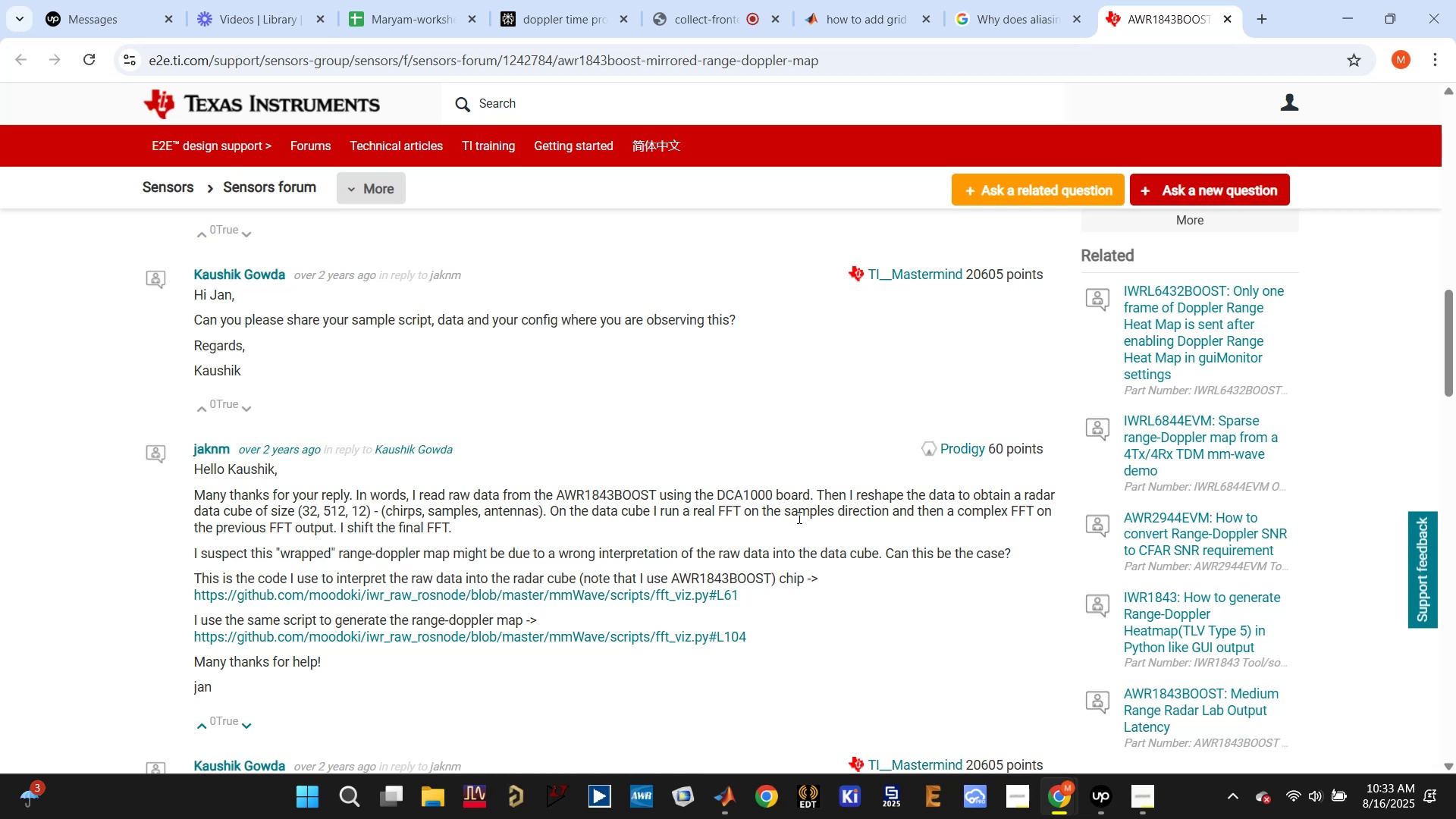 
left_click_drag(start_coordinate=[720, 555], to_coordinate=[893, 554])
 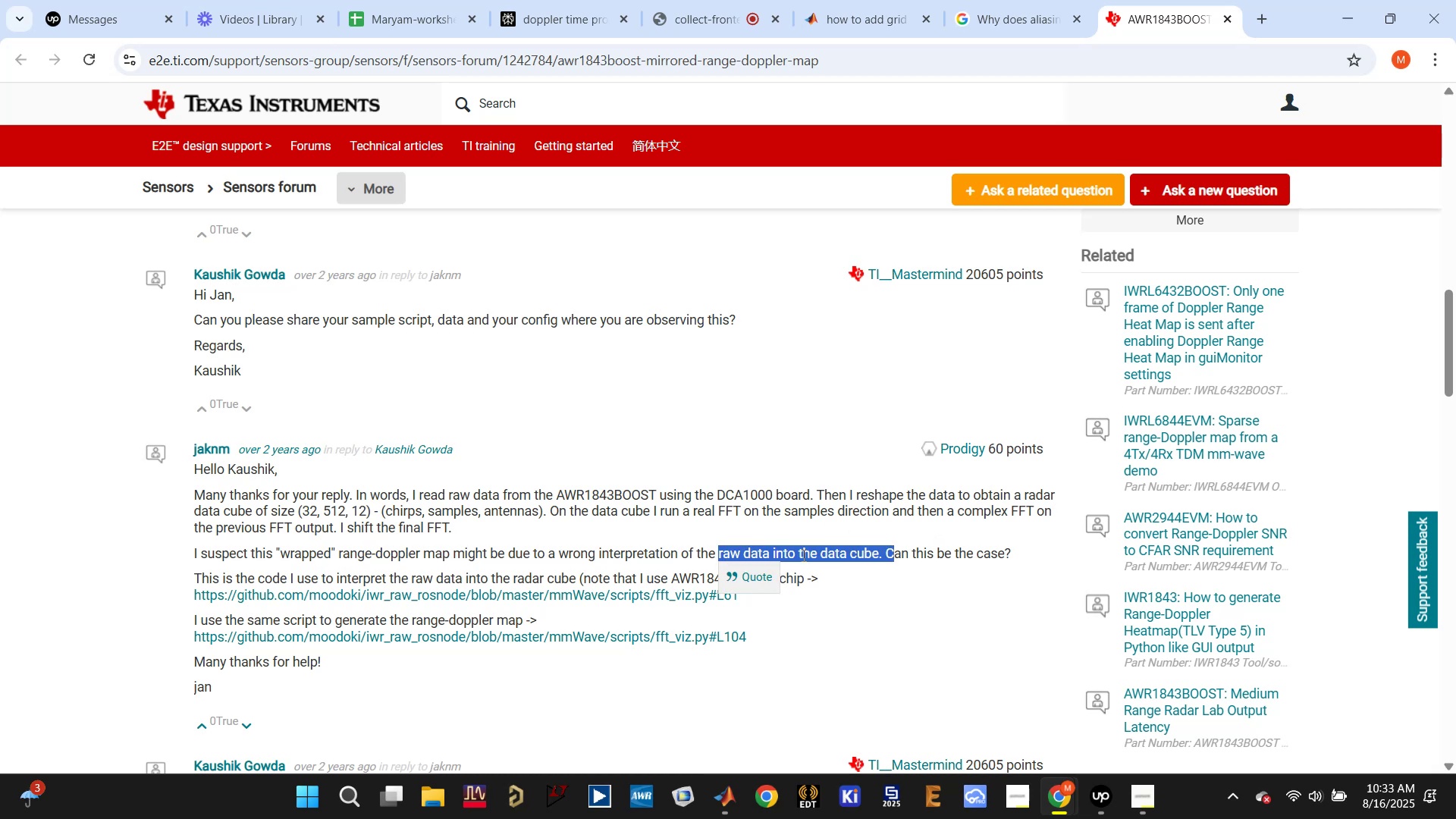 
scroll: coordinate [772, 554], scroll_direction: down, amount: 1.0
 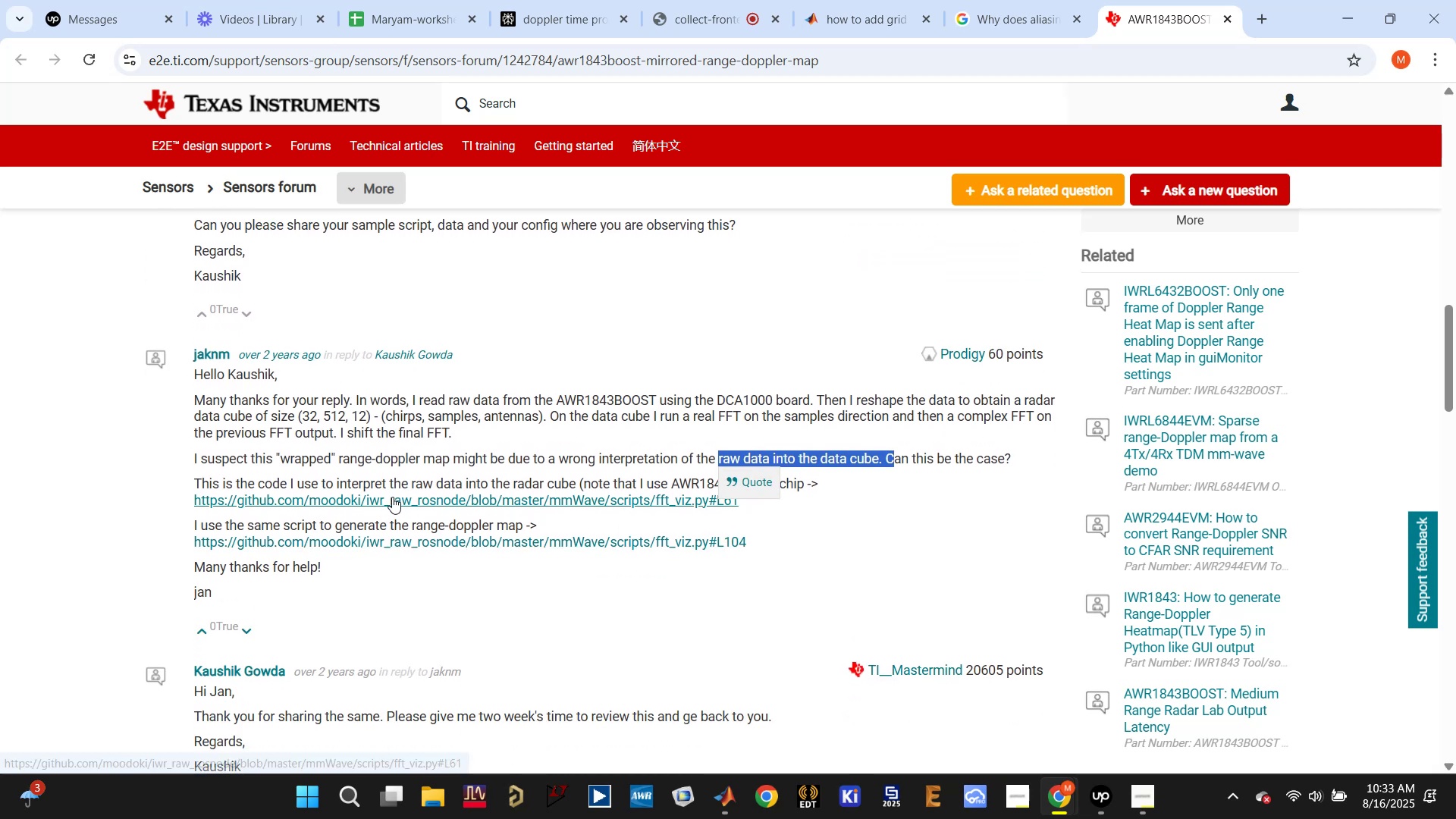 
left_click([533, 489])
 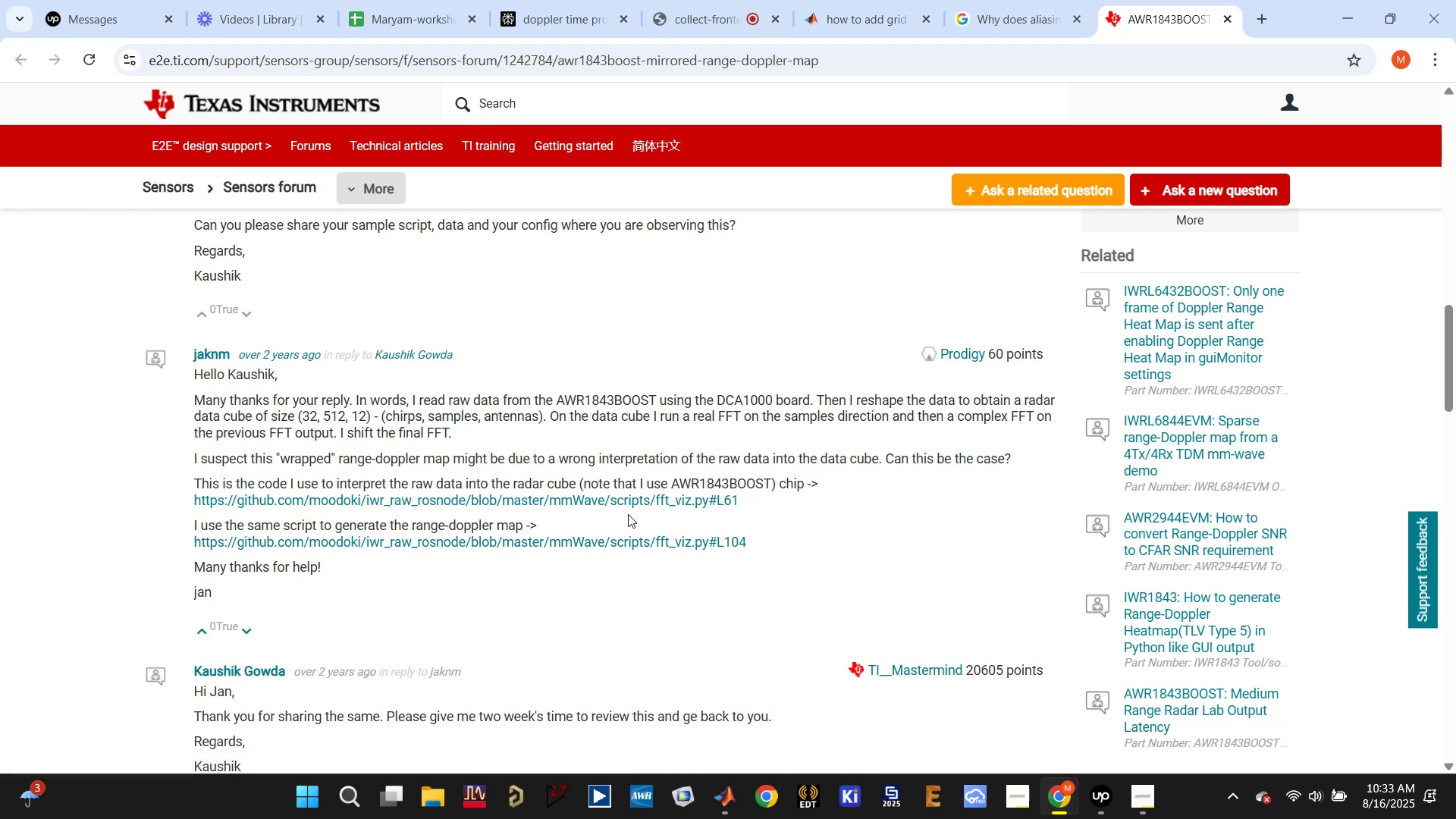 
scroll: coordinate [420, 508], scroll_direction: down, amount: 8.0
 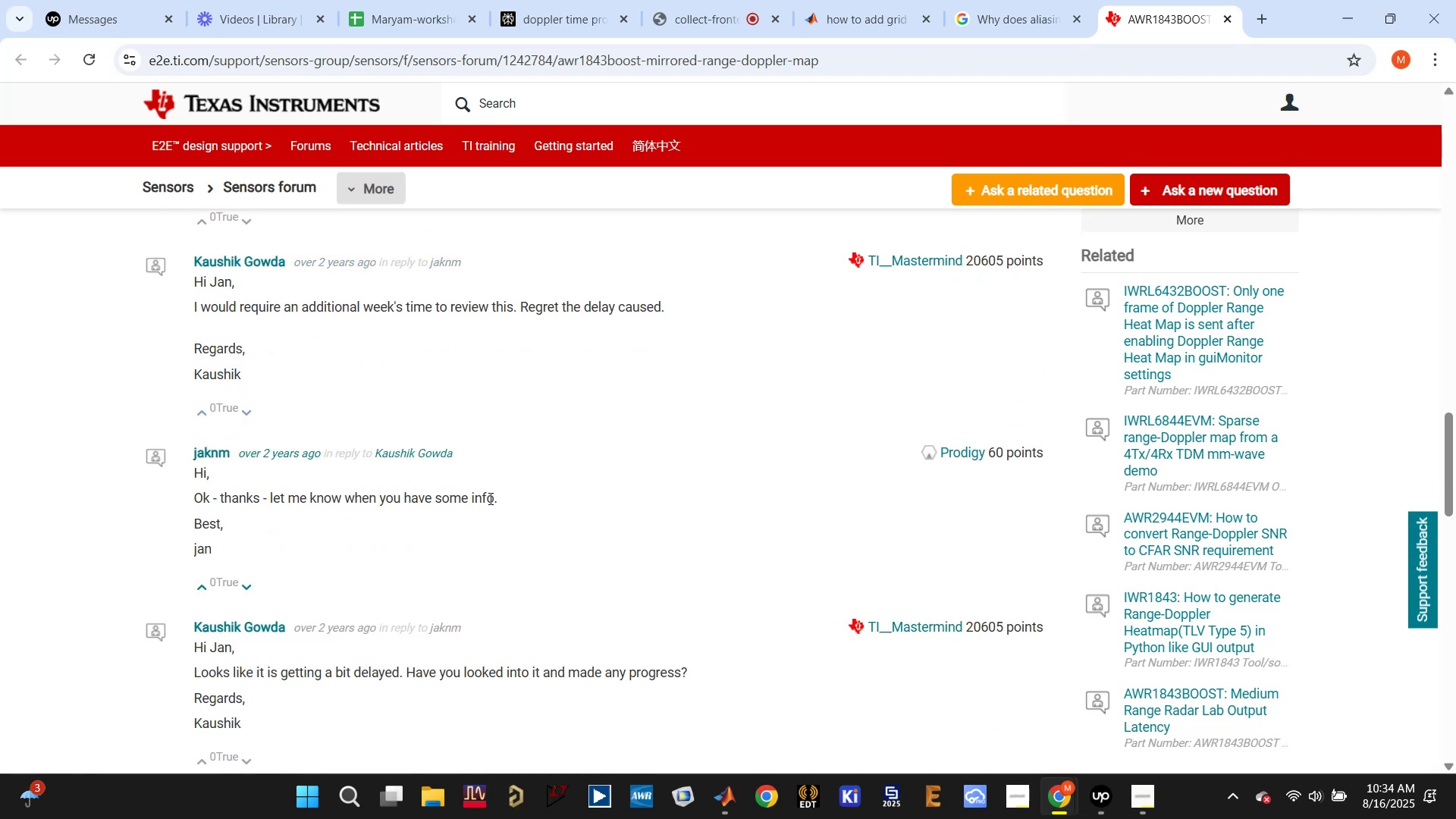 
scroll: coordinate [482, 566], scroll_direction: down, amount: 5.0
 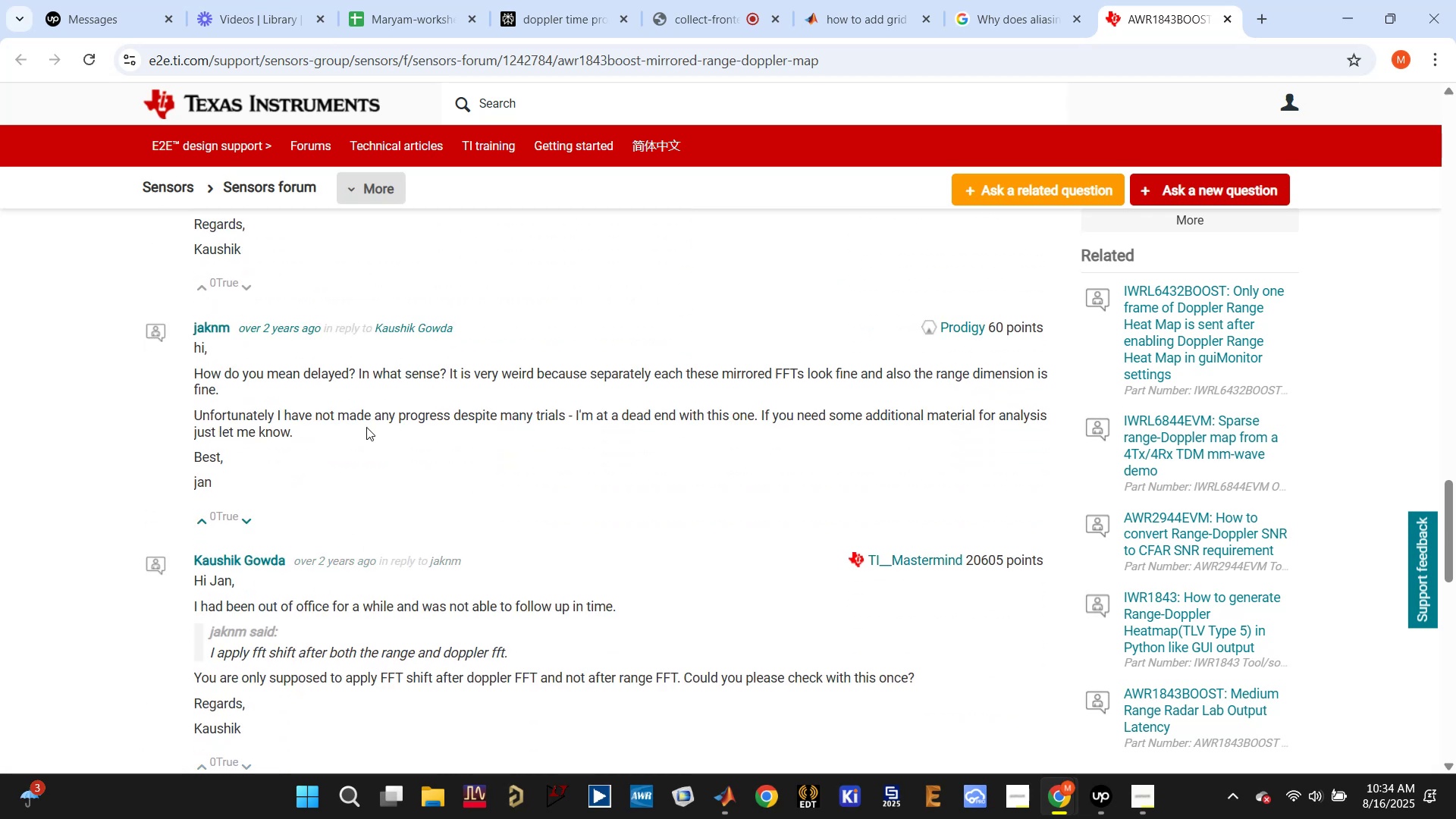 
wait(6.57)
 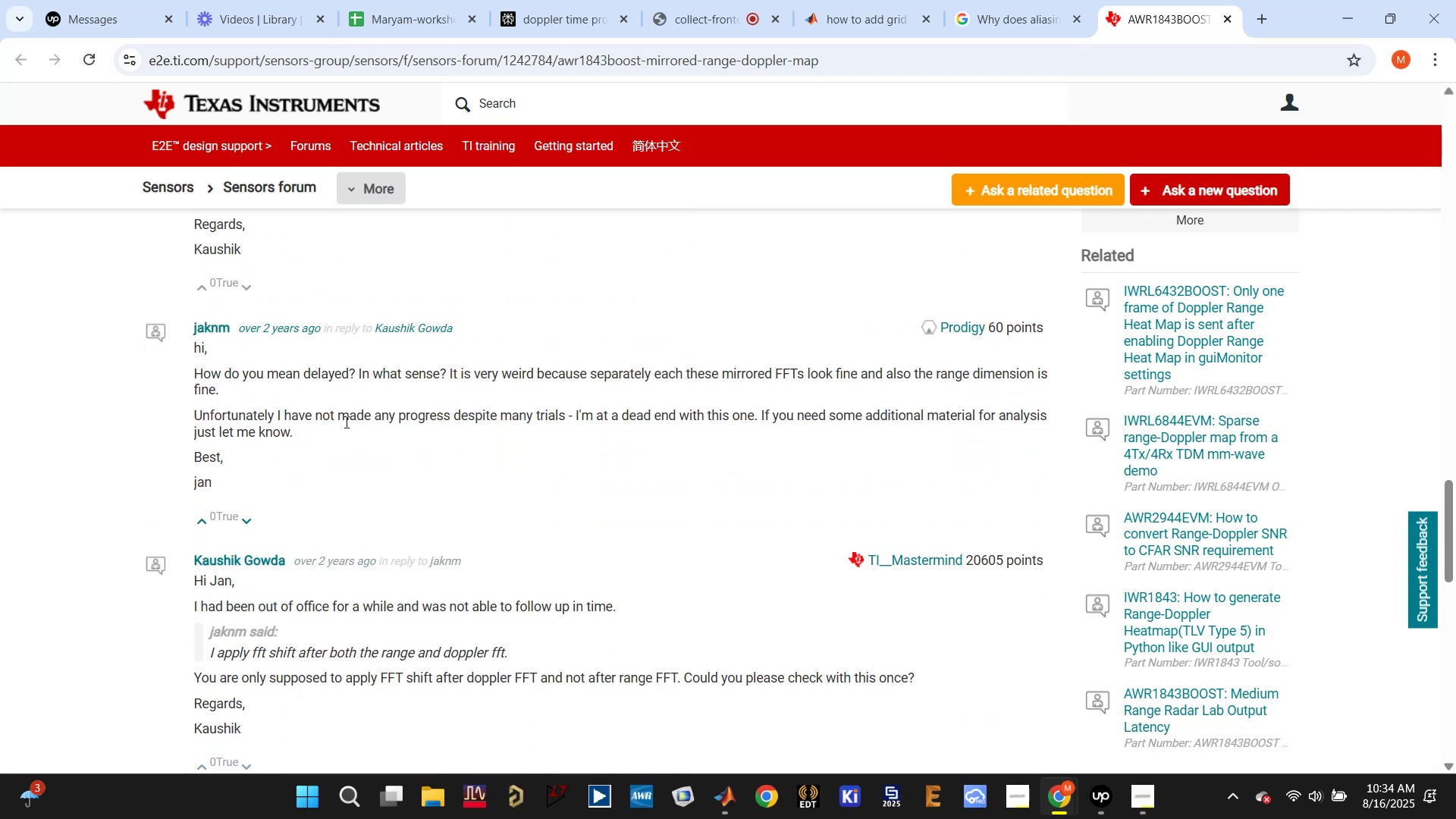 
scroll: coordinate [296, 423], scroll_direction: down, amount: 2.0
 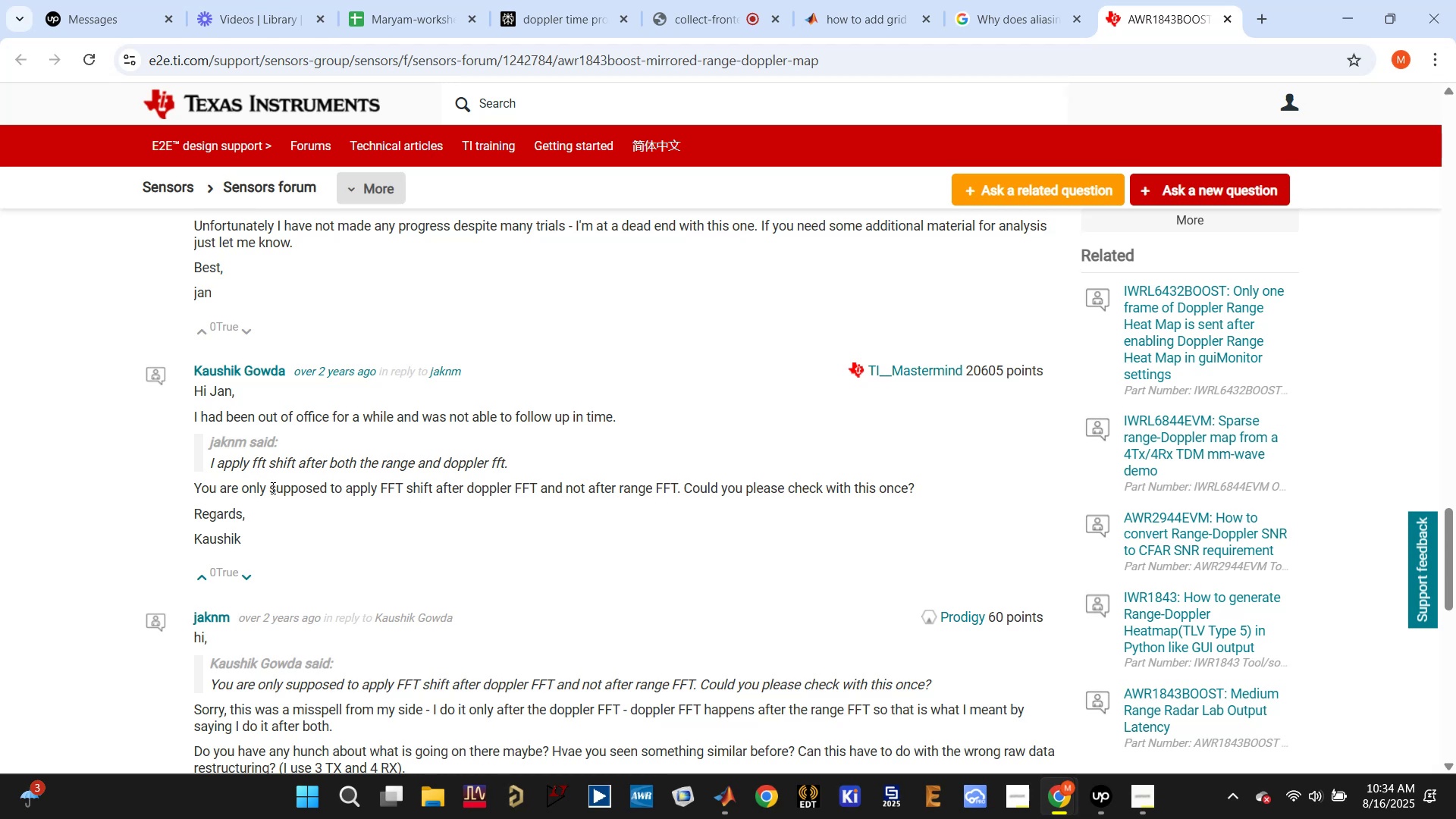 
left_click_drag(start_coordinate=[418, 489], to_coordinate=[531, 479])
 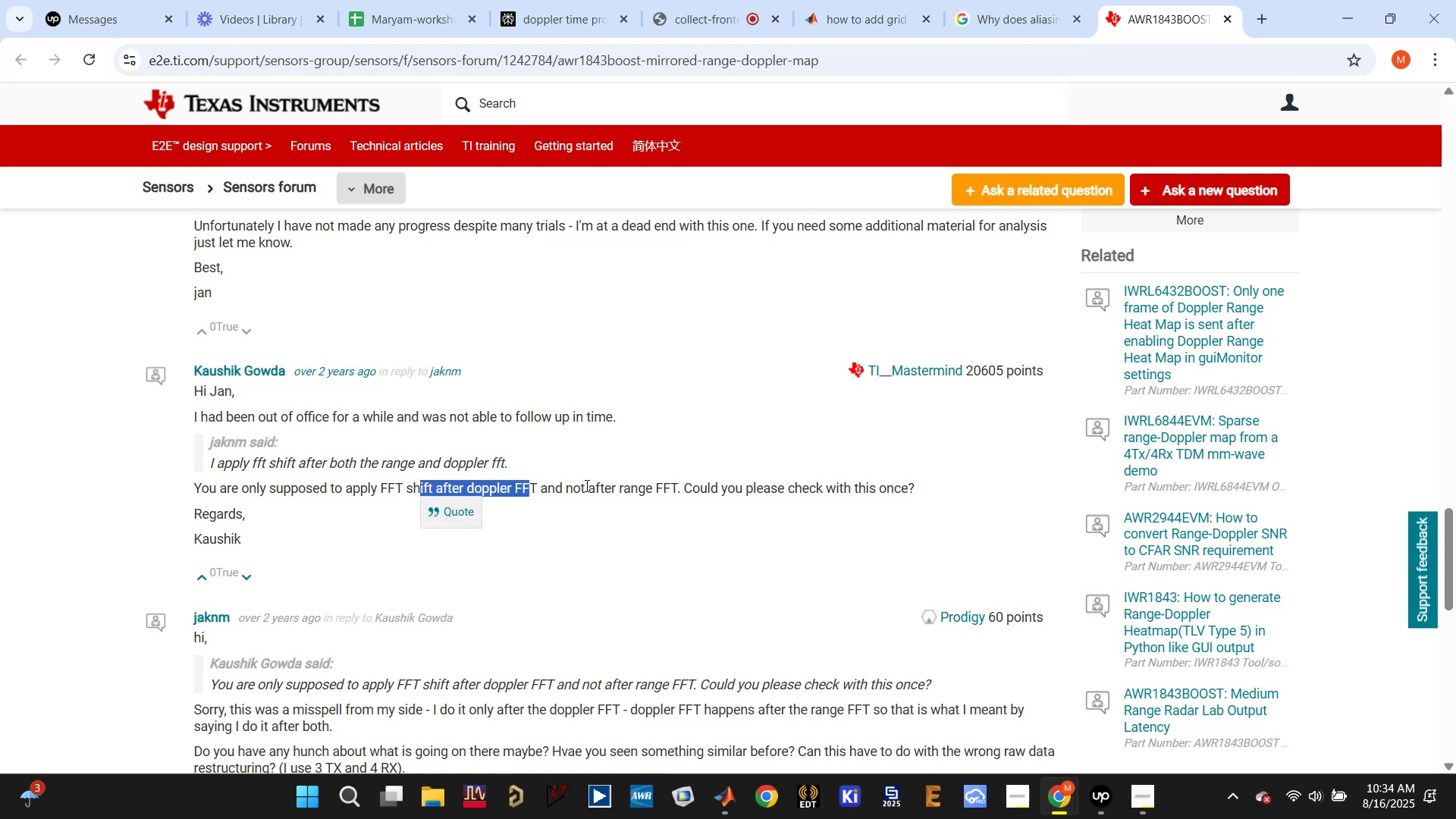 
left_click([601, 485])
 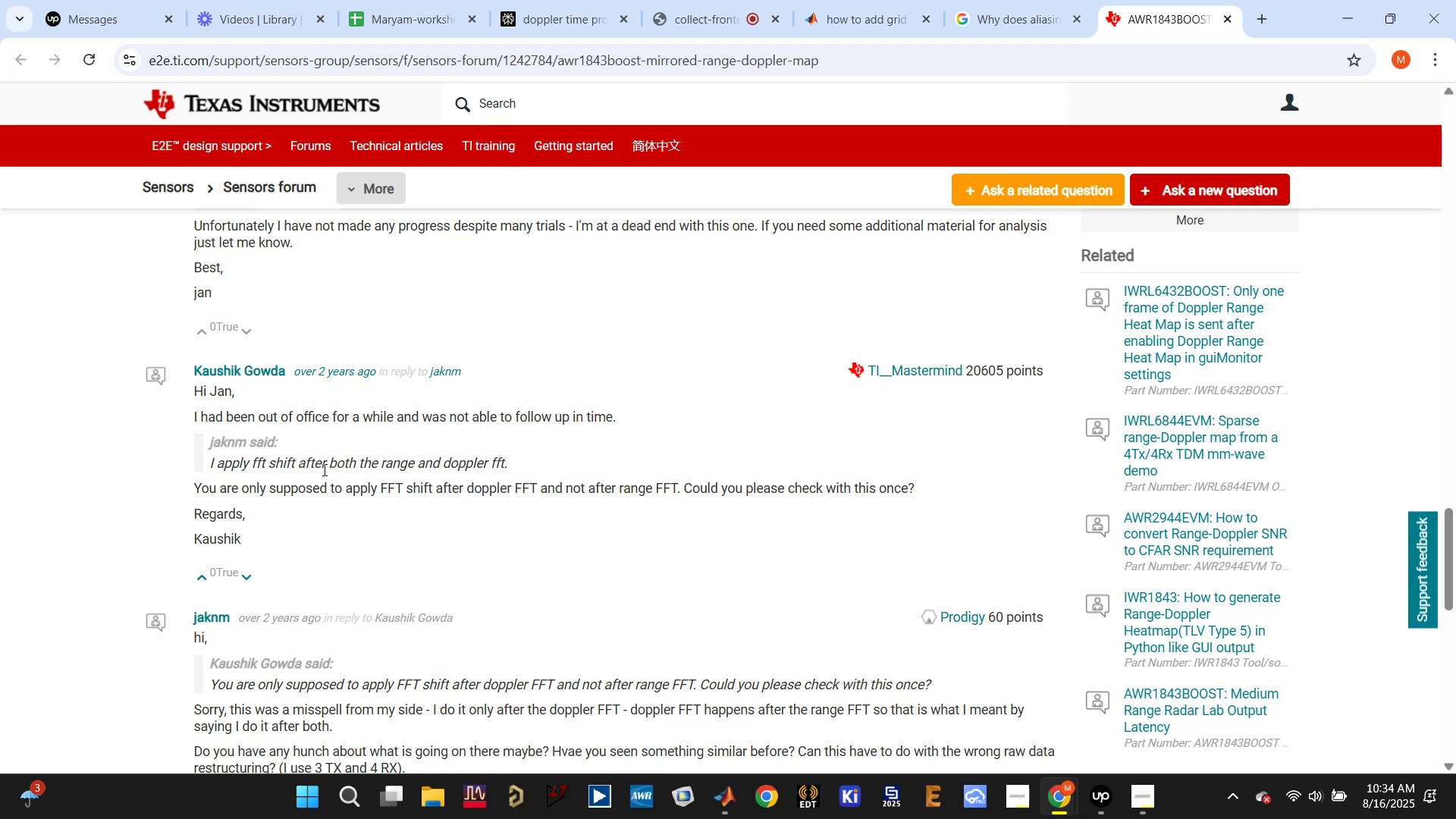 
left_click_drag(start_coordinate=[295, 479], to_coordinate=[622, 497])
 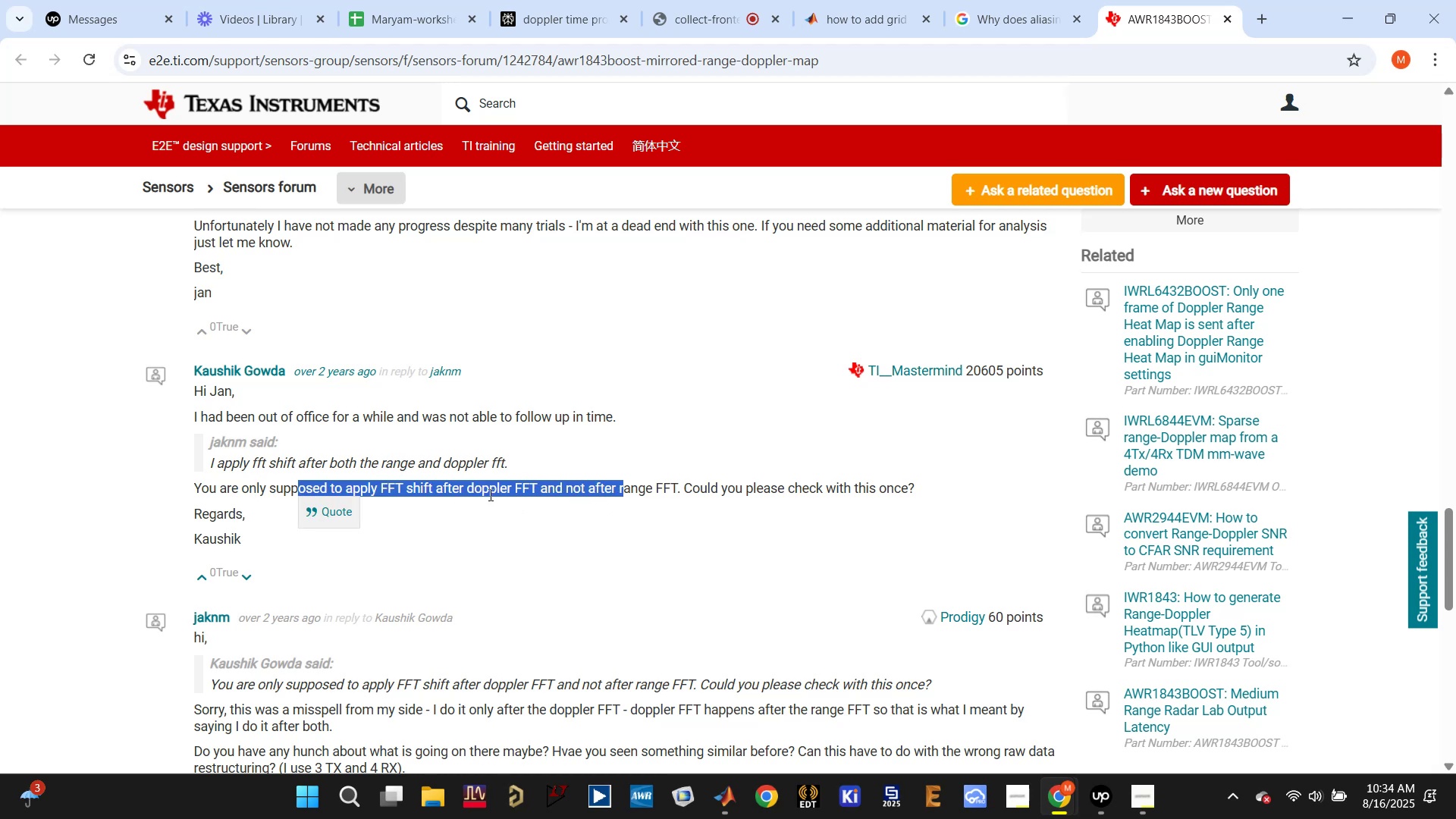 
left_click([489, 491])
 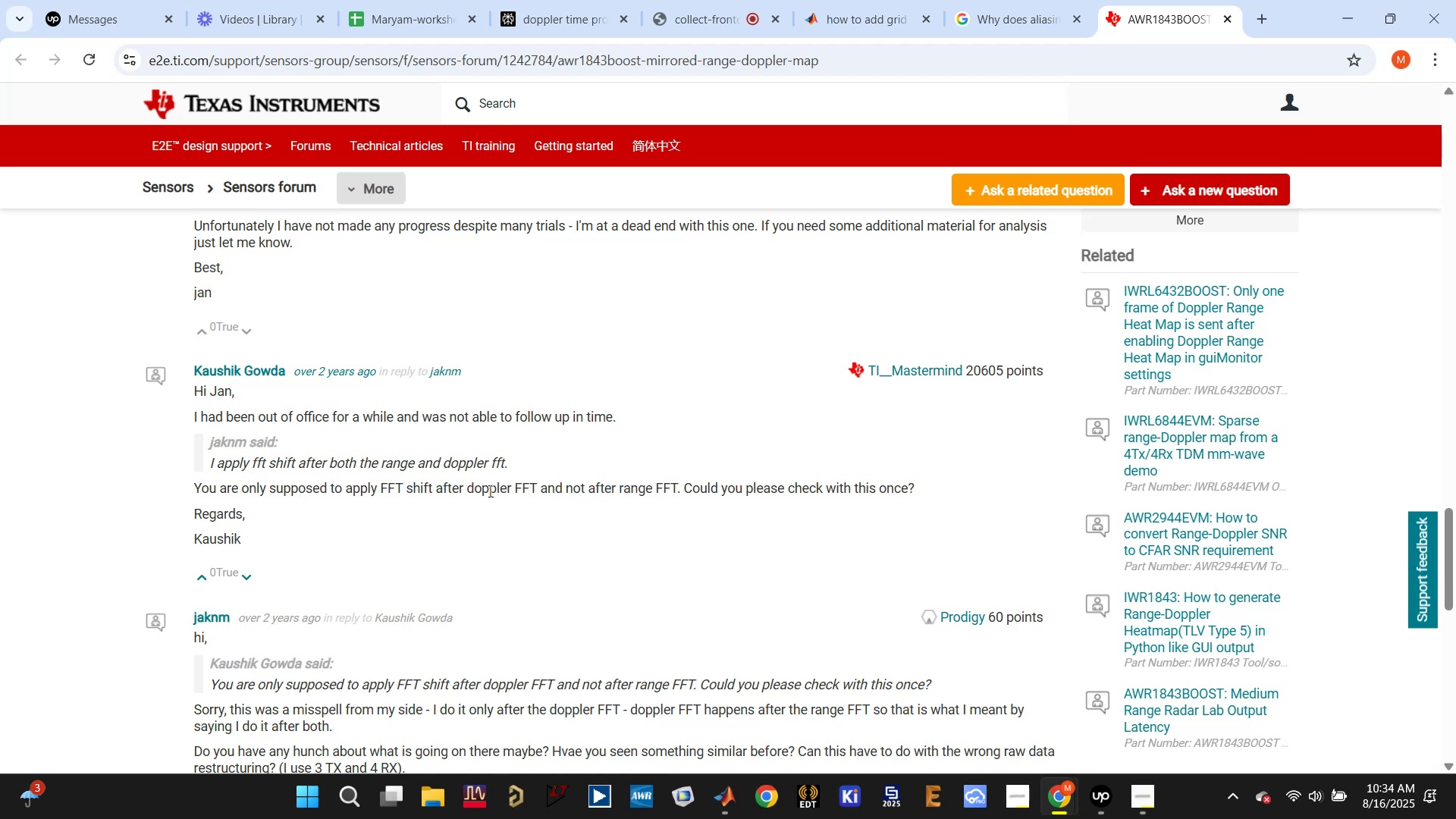 
scroll: coordinate [489, 491], scroll_direction: down, amount: 2.0
 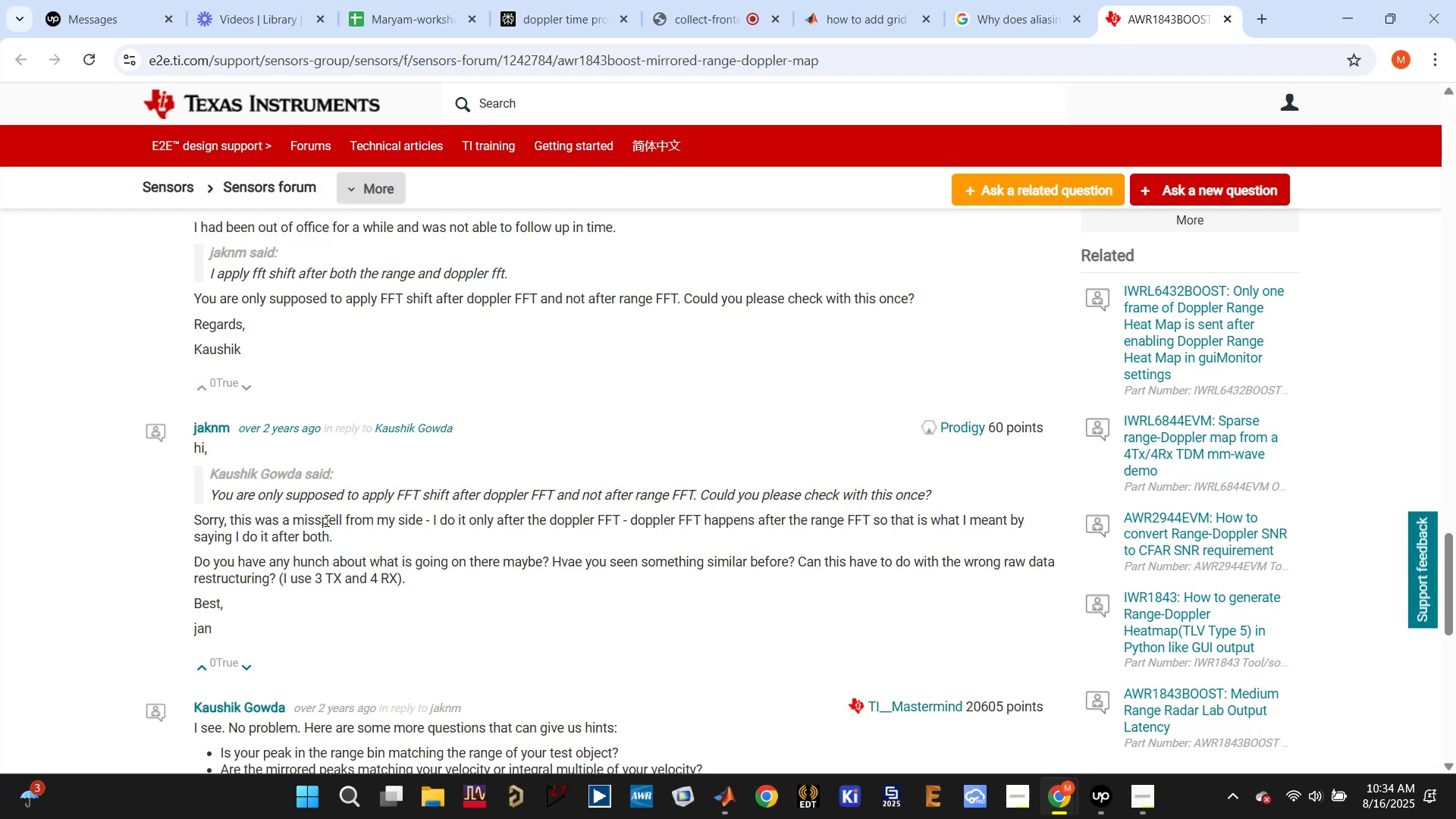 
left_click_drag(start_coordinate=[436, 525], to_coordinate=[736, 517])
 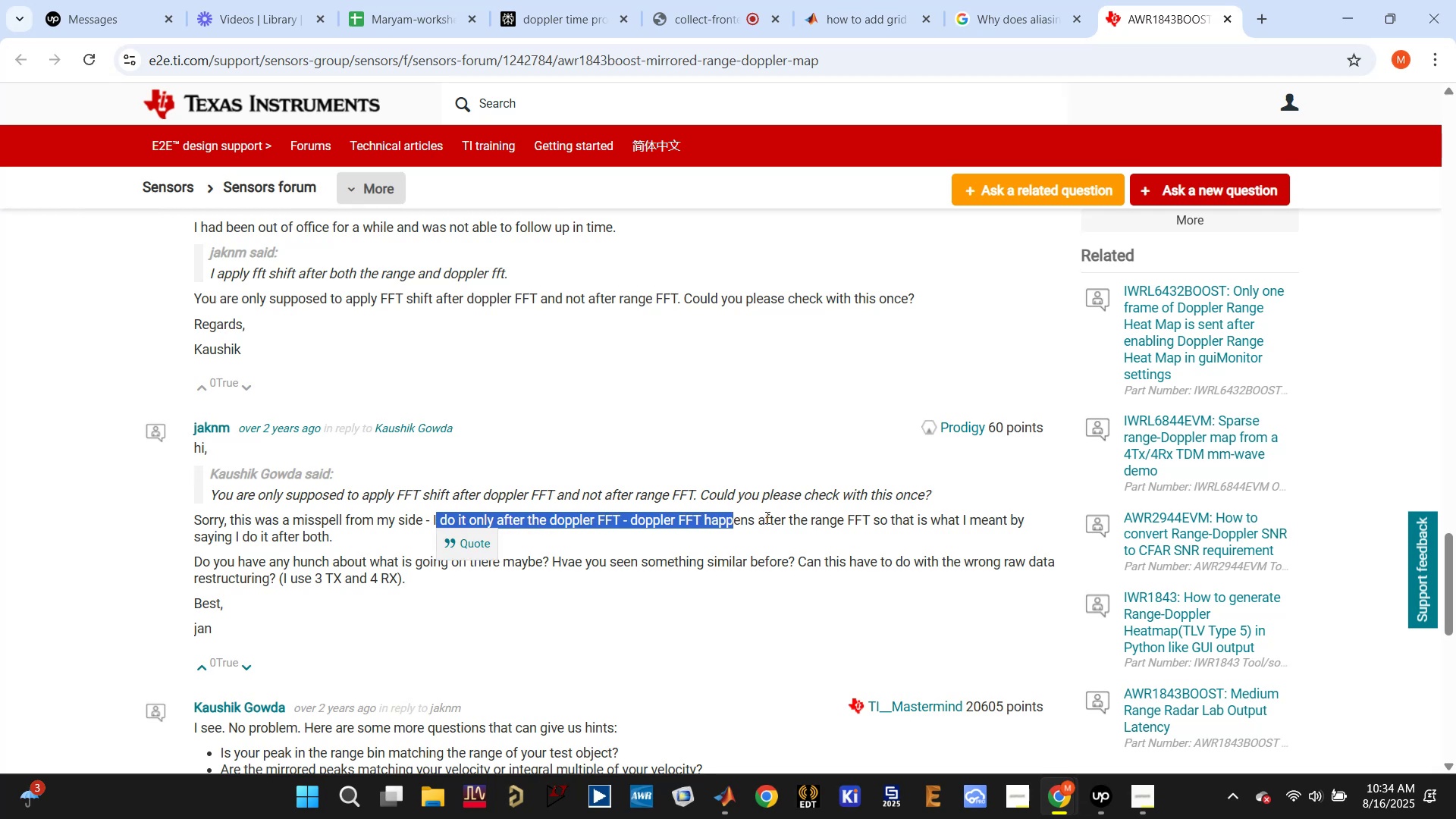 
left_click([792, 517])
 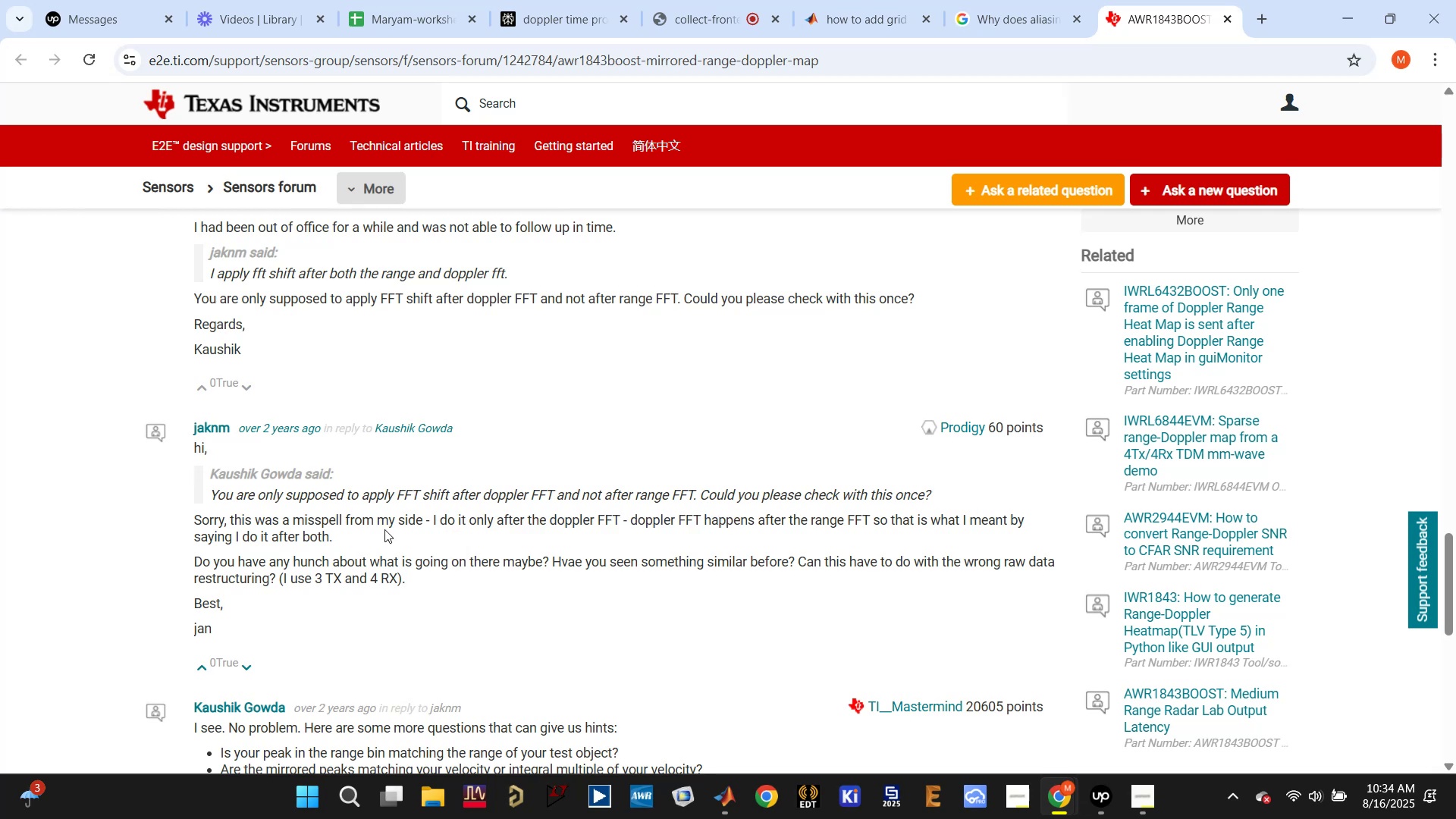 
scroll: coordinate [347, 526], scroll_direction: down, amount: 1.0
 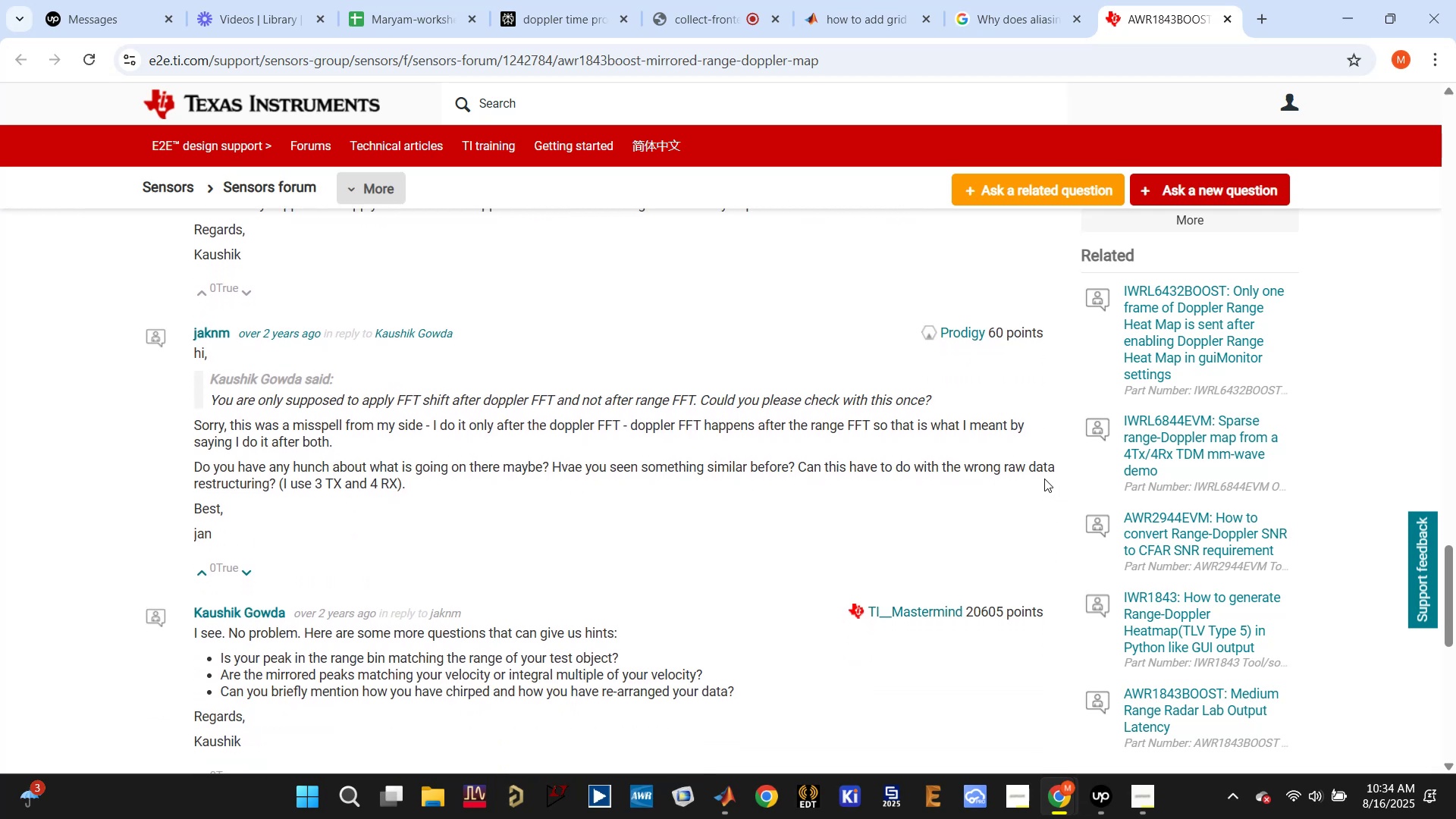 
wait(5.47)
 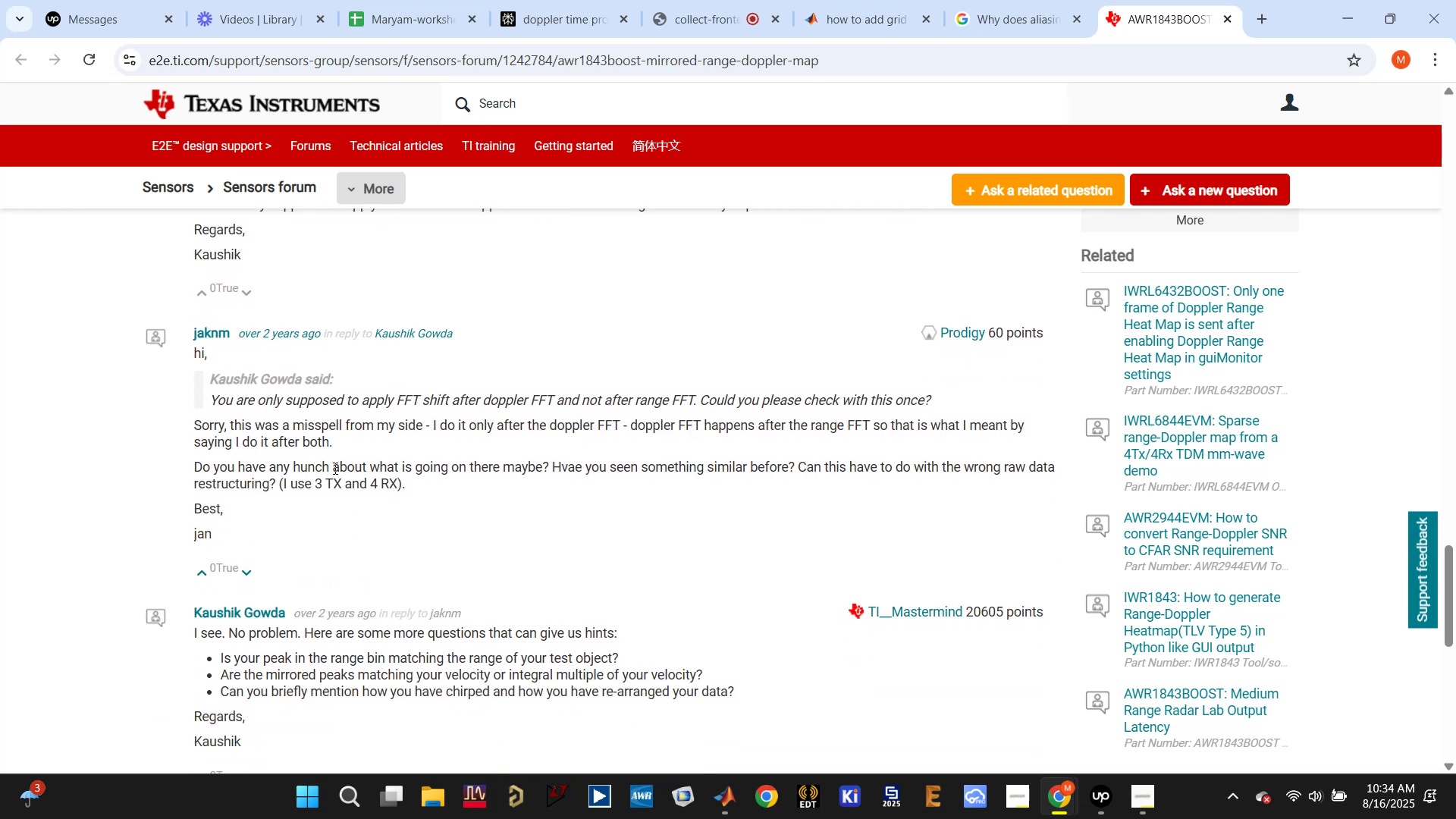 
left_click_drag(start_coordinate=[202, 487], to_coordinate=[231, 485])
 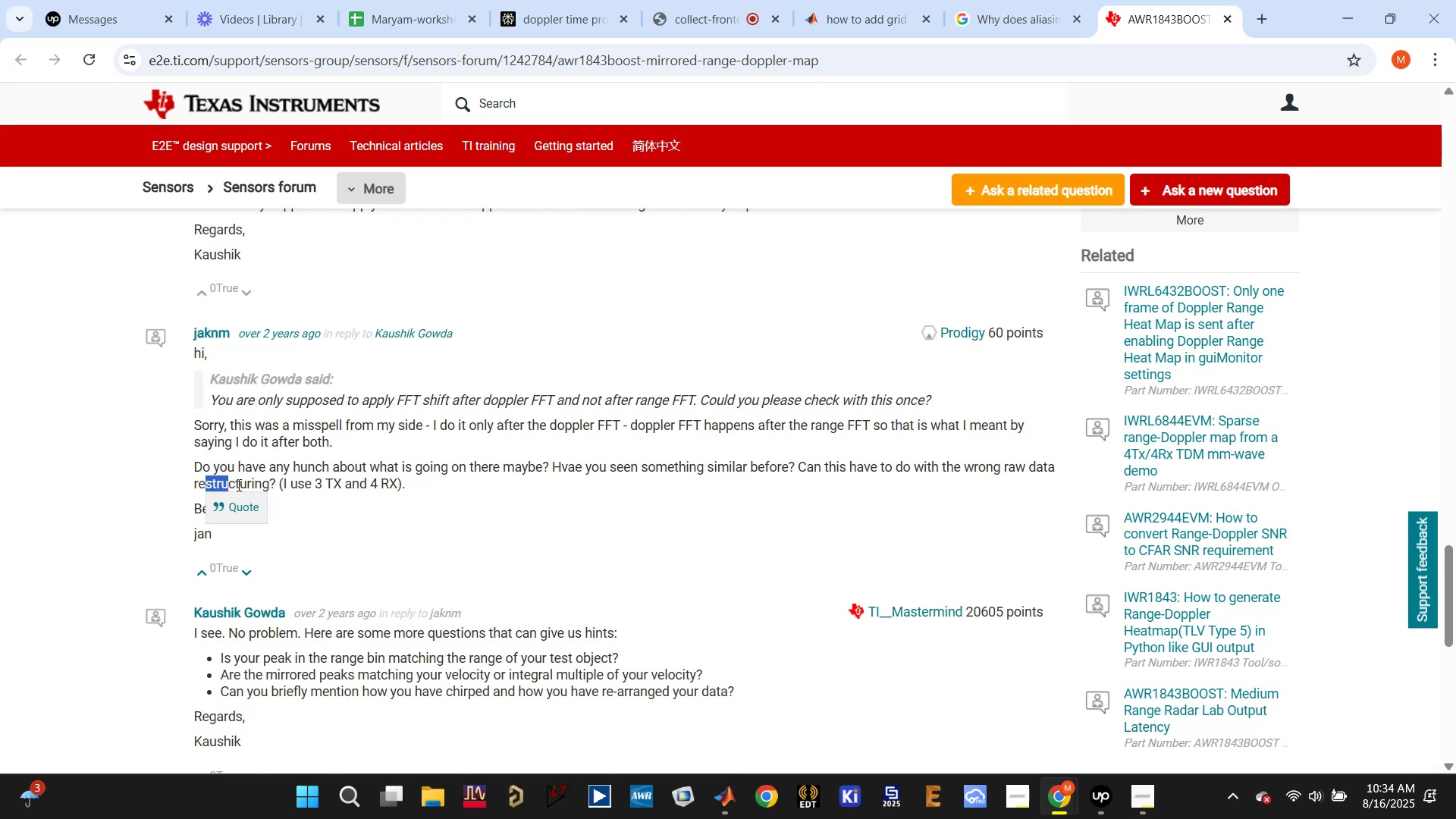 
scroll: coordinate [243, 488], scroll_direction: down, amount: 2.0
 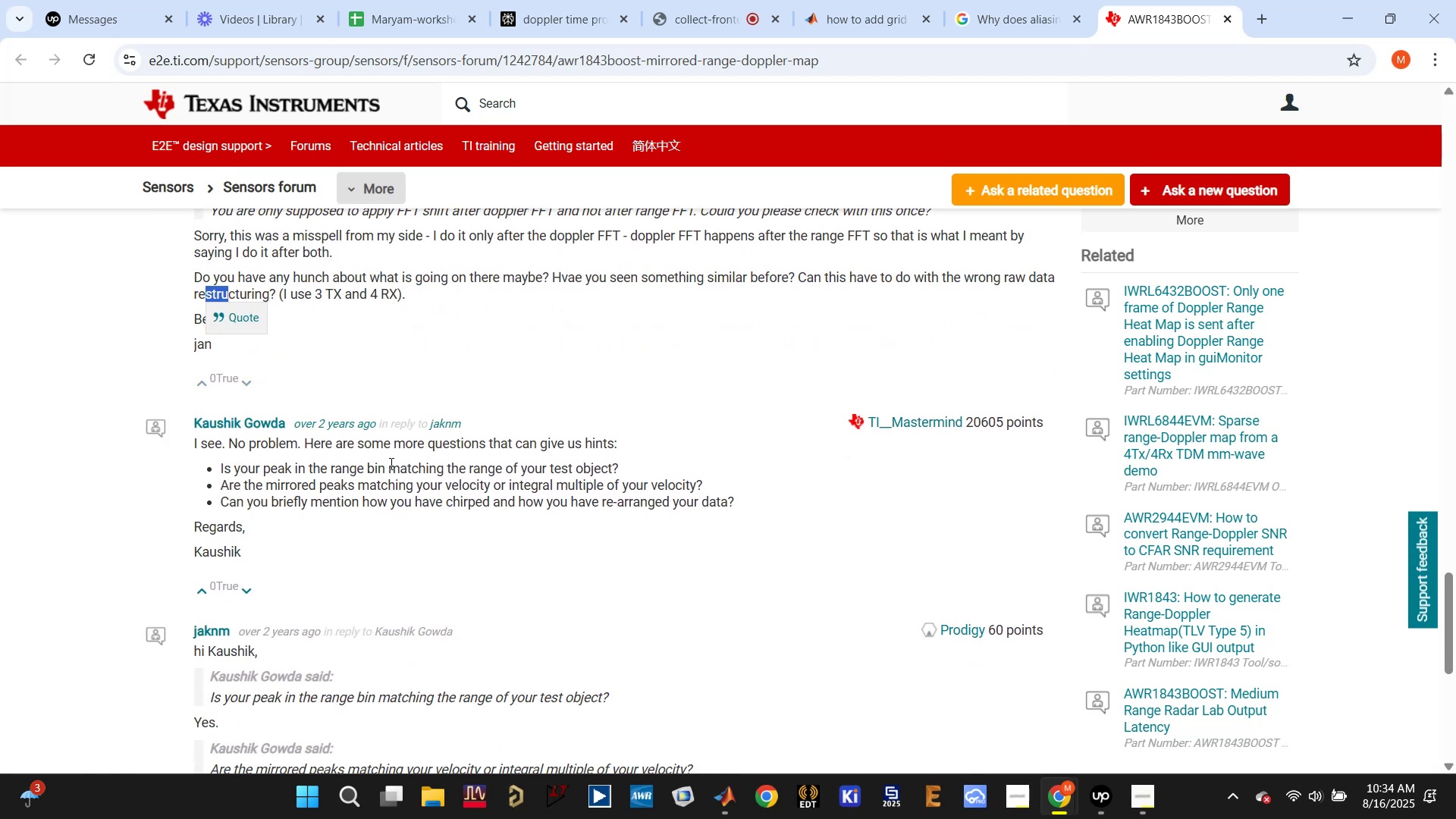 
left_click_drag(start_coordinate=[362, 450], to_coordinate=[506, 457])
 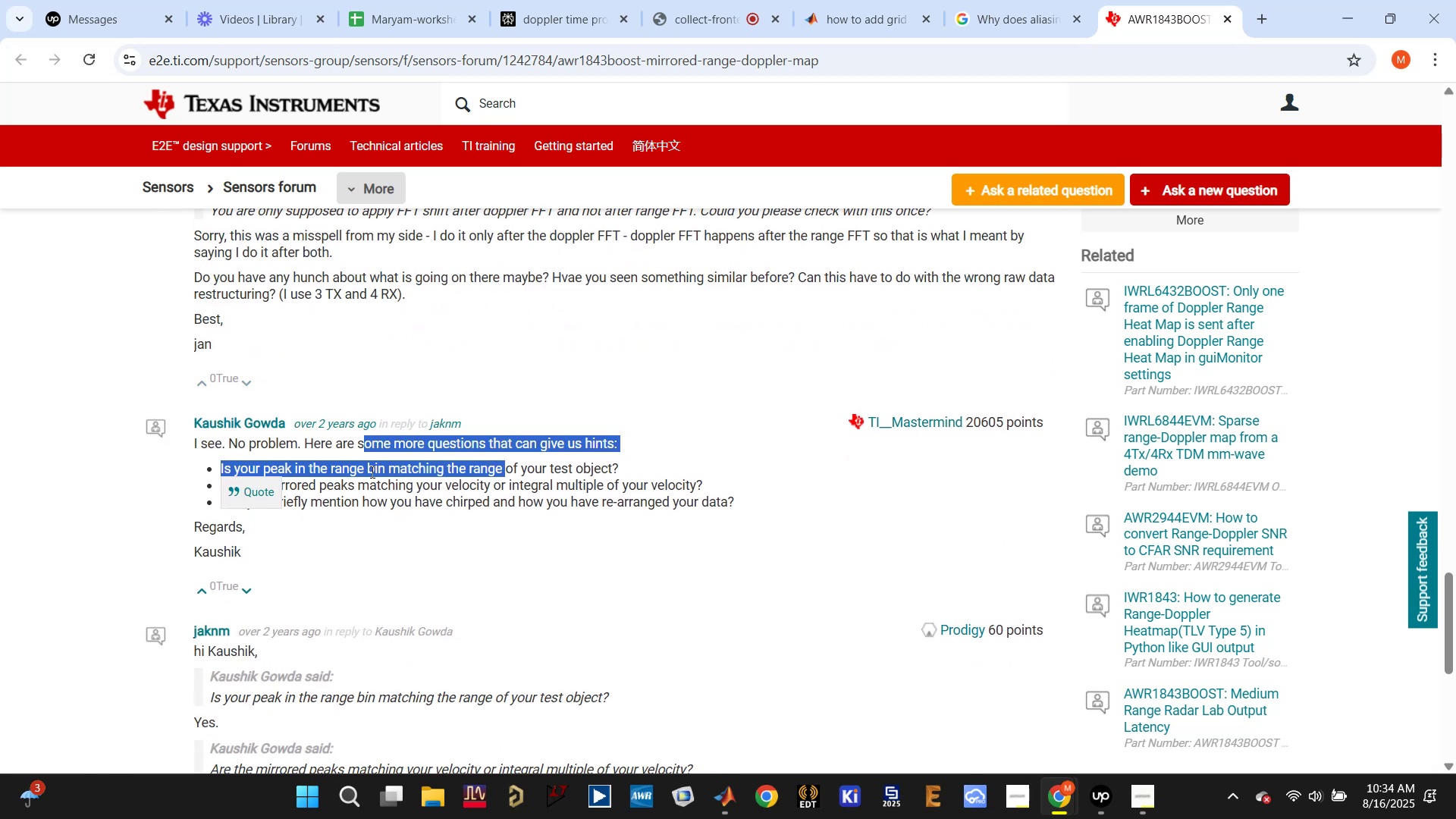 
left_click([299, 471])
 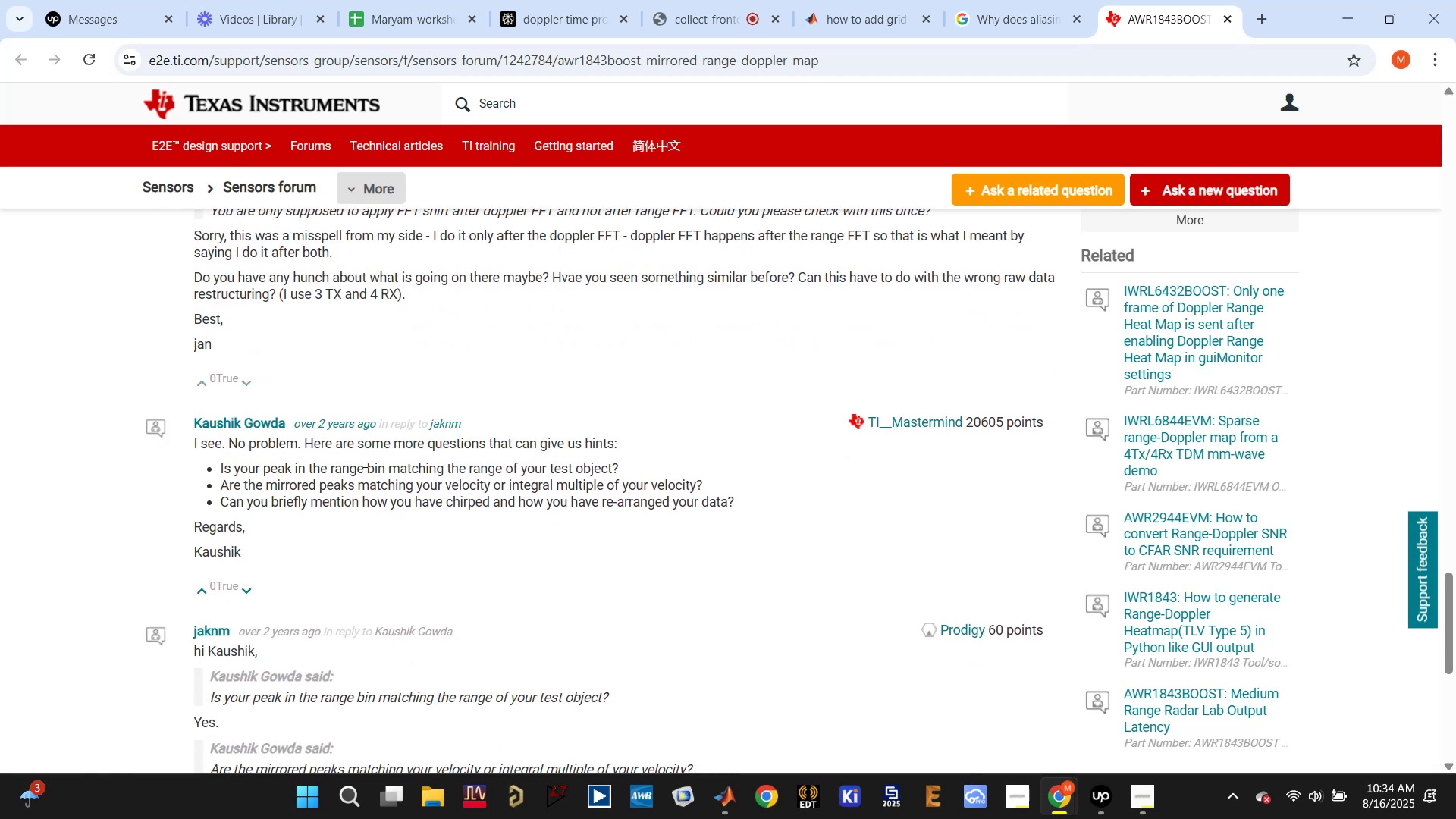 
left_click_drag(start_coordinate=[295, 466], to_coordinate=[616, 479])
 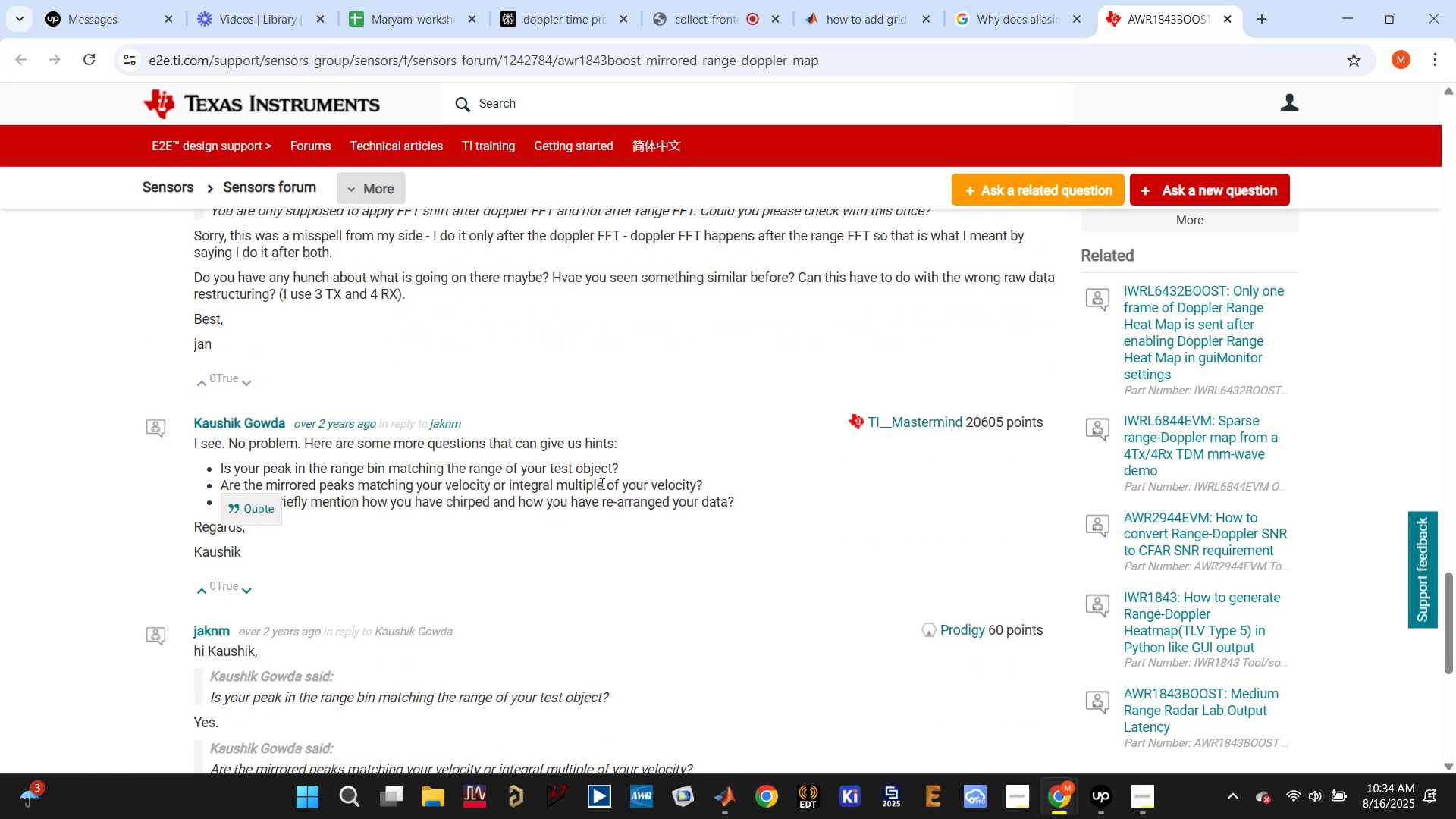 
double_click([575, 485])
 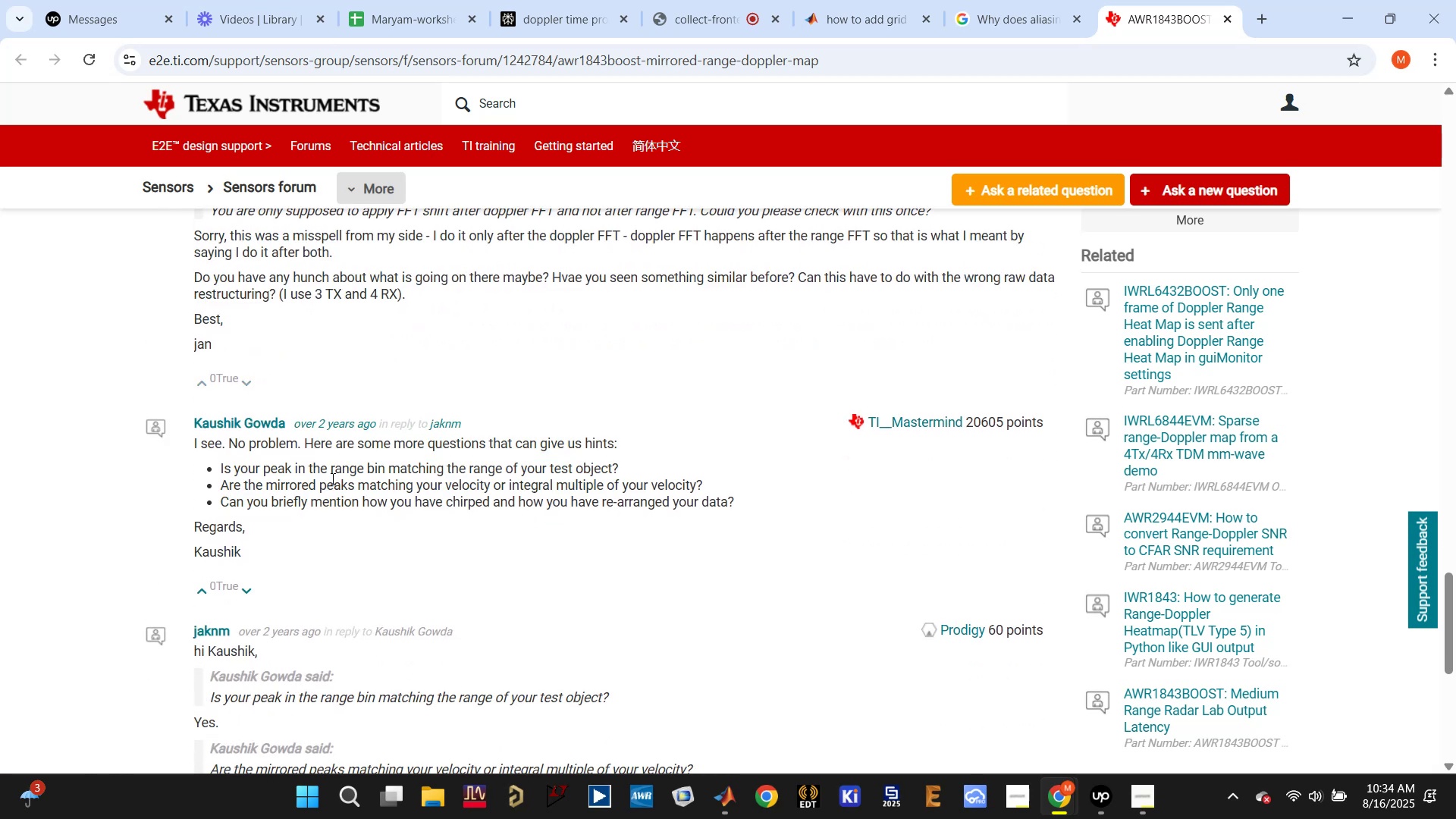 
left_click_drag(start_coordinate=[381, 484], to_coordinate=[689, 488])
 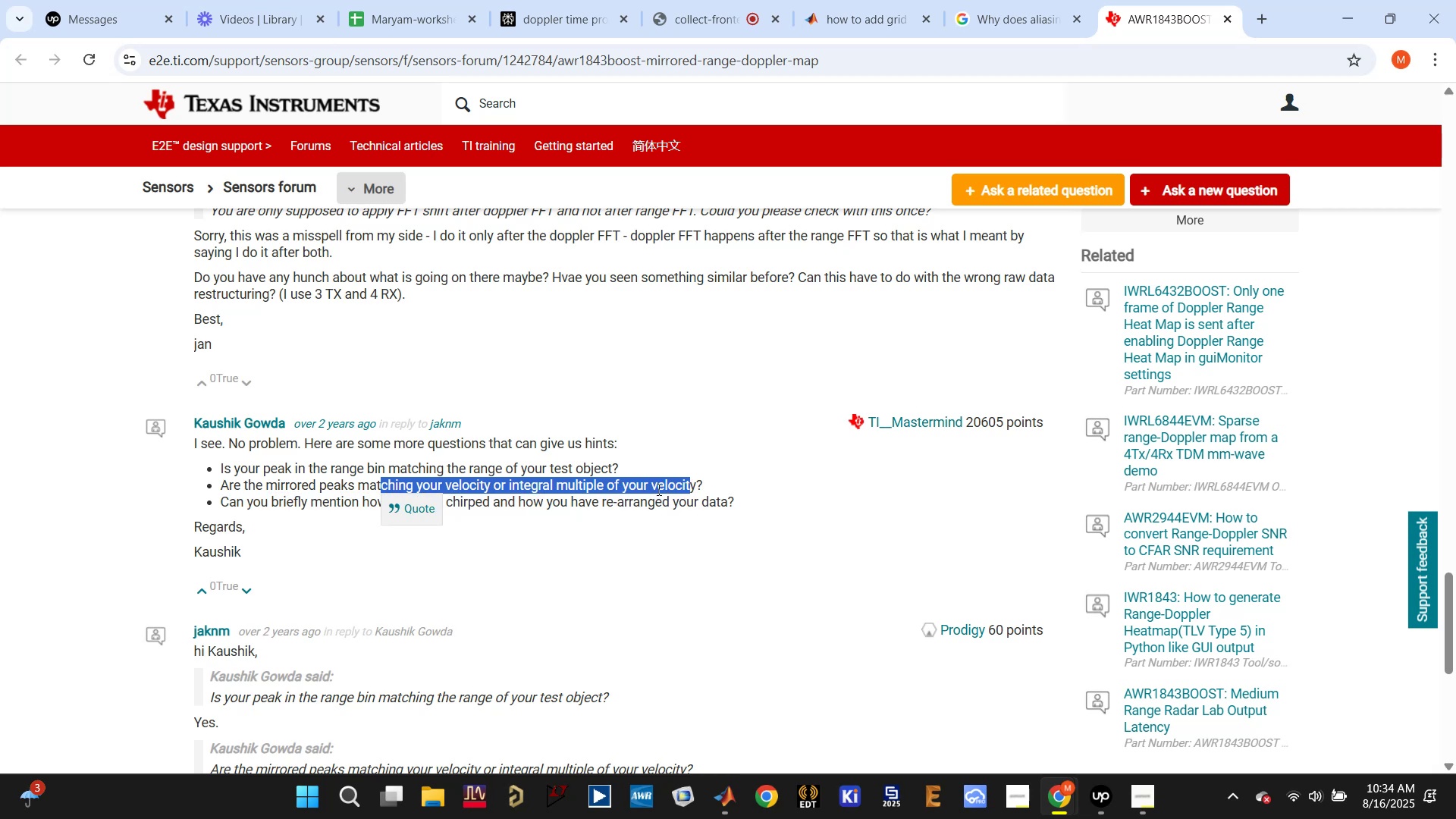 
left_click([632, 494])
 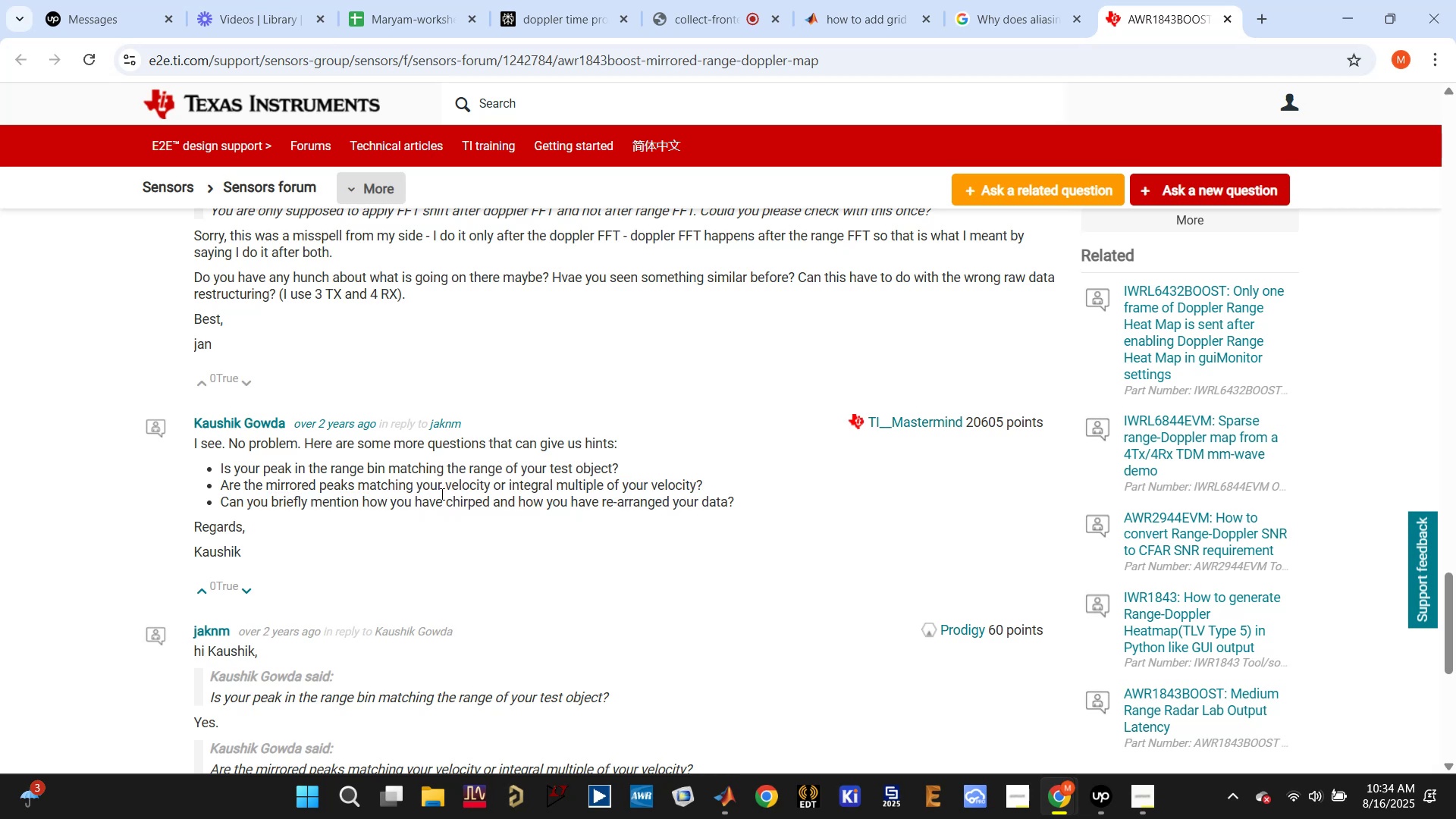 
left_click_drag(start_coordinate=[460, 487], to_coordinate=[614, 490])
 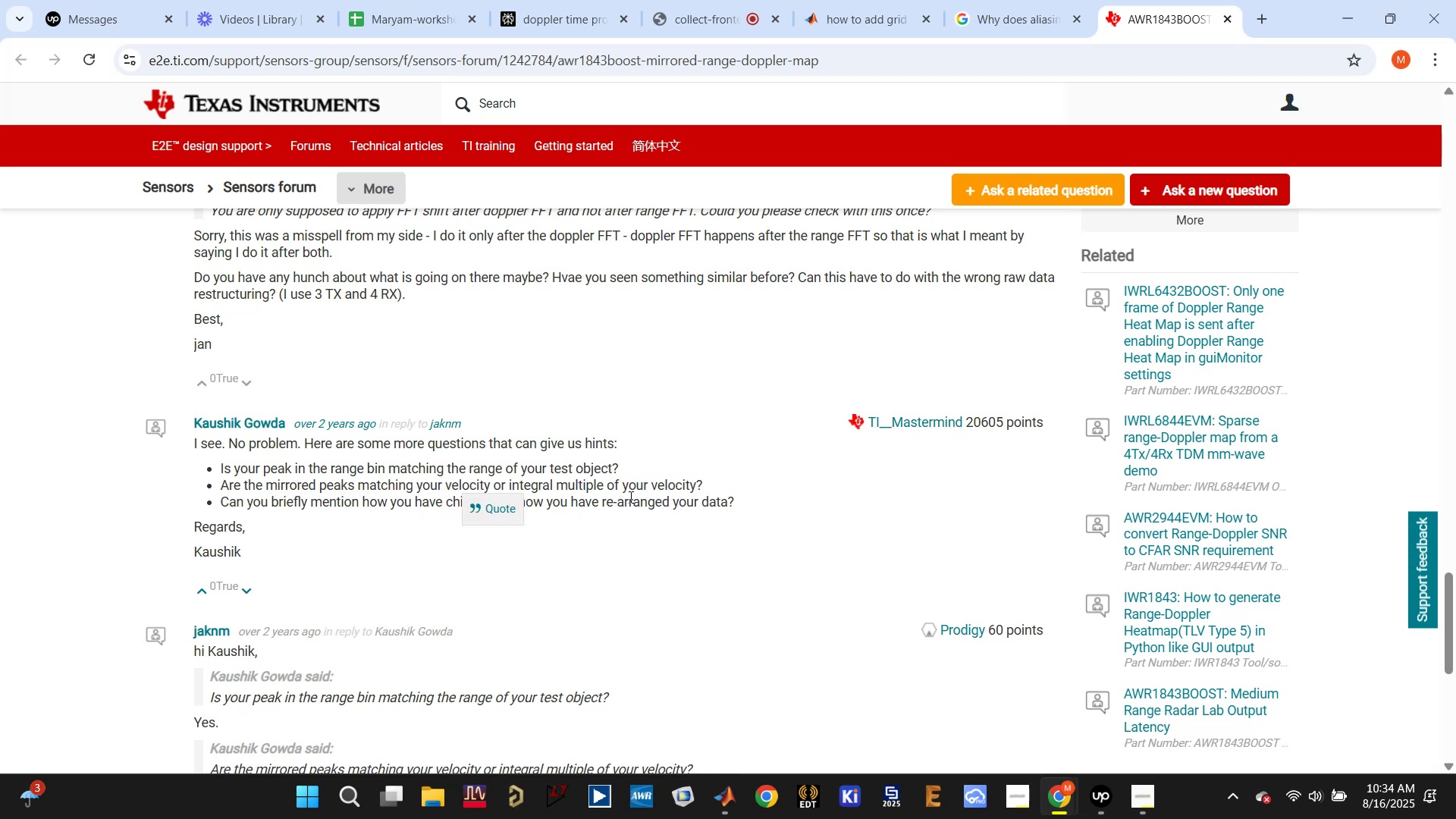 
scroll: coordinate [511, 510], scroll_direction: down, amount: 4.0
 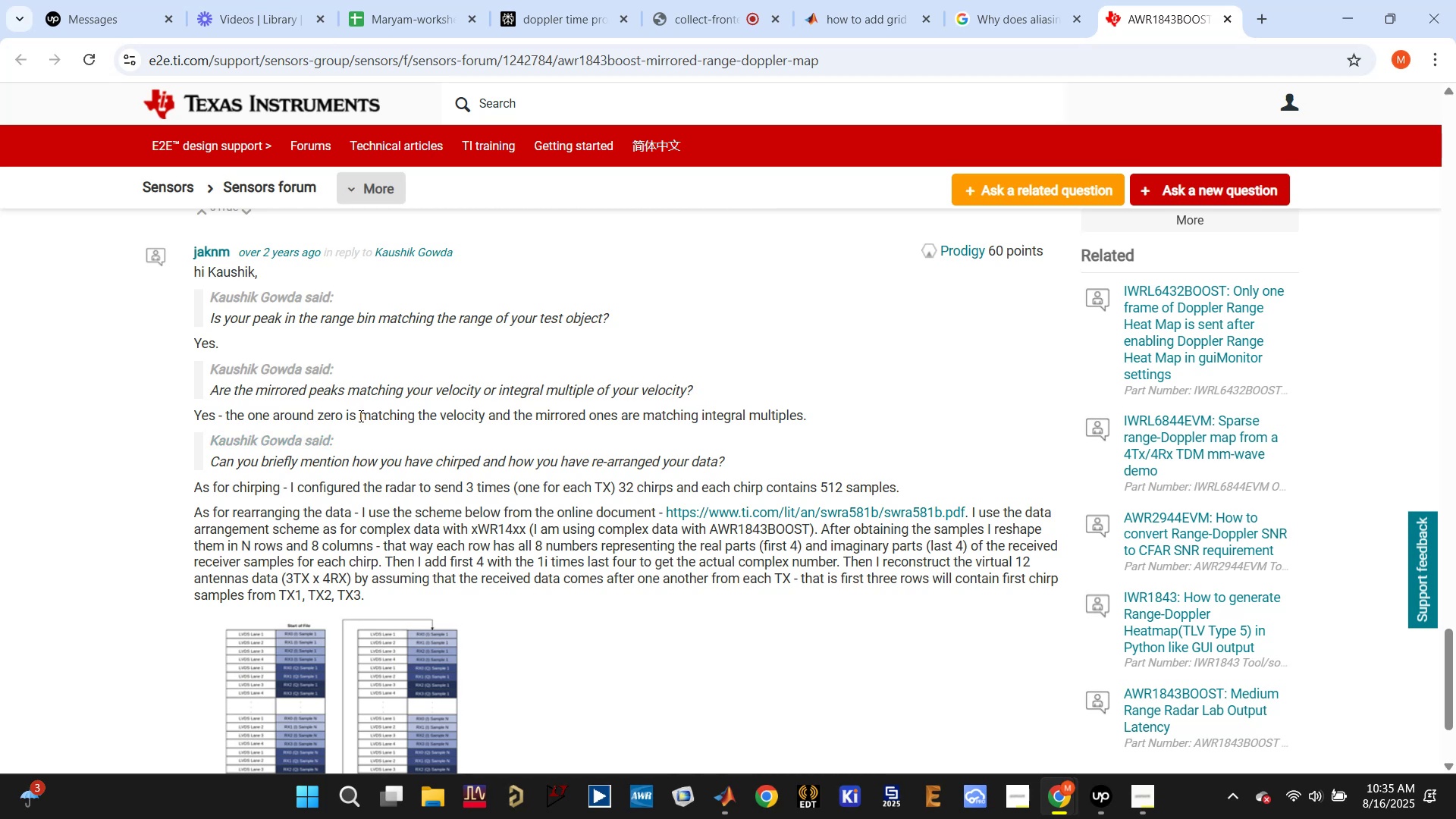 
wait(11.6)
 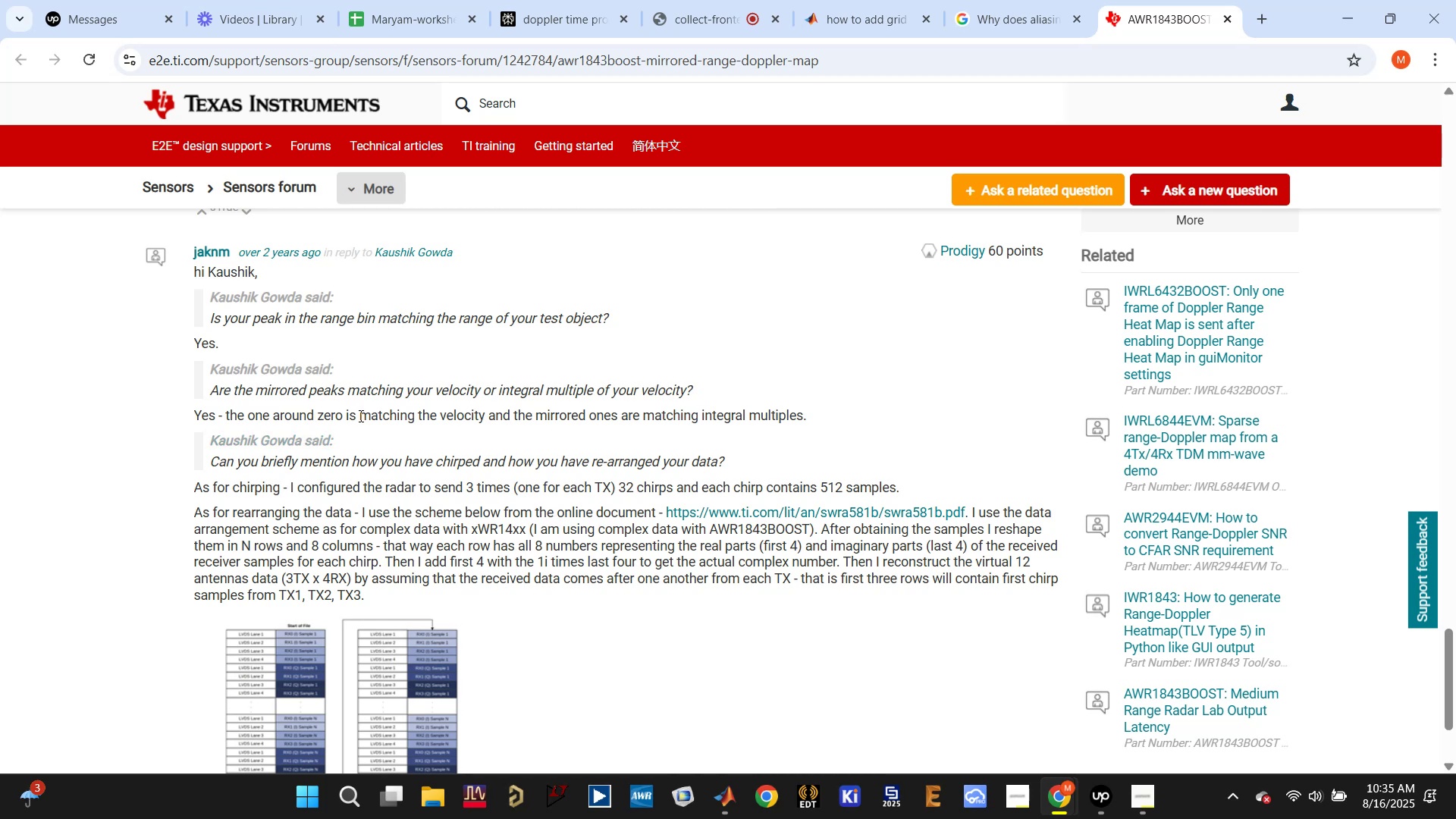 
scroll: coordinate [293, 504], scroll_direction: down, amount: 1.0
 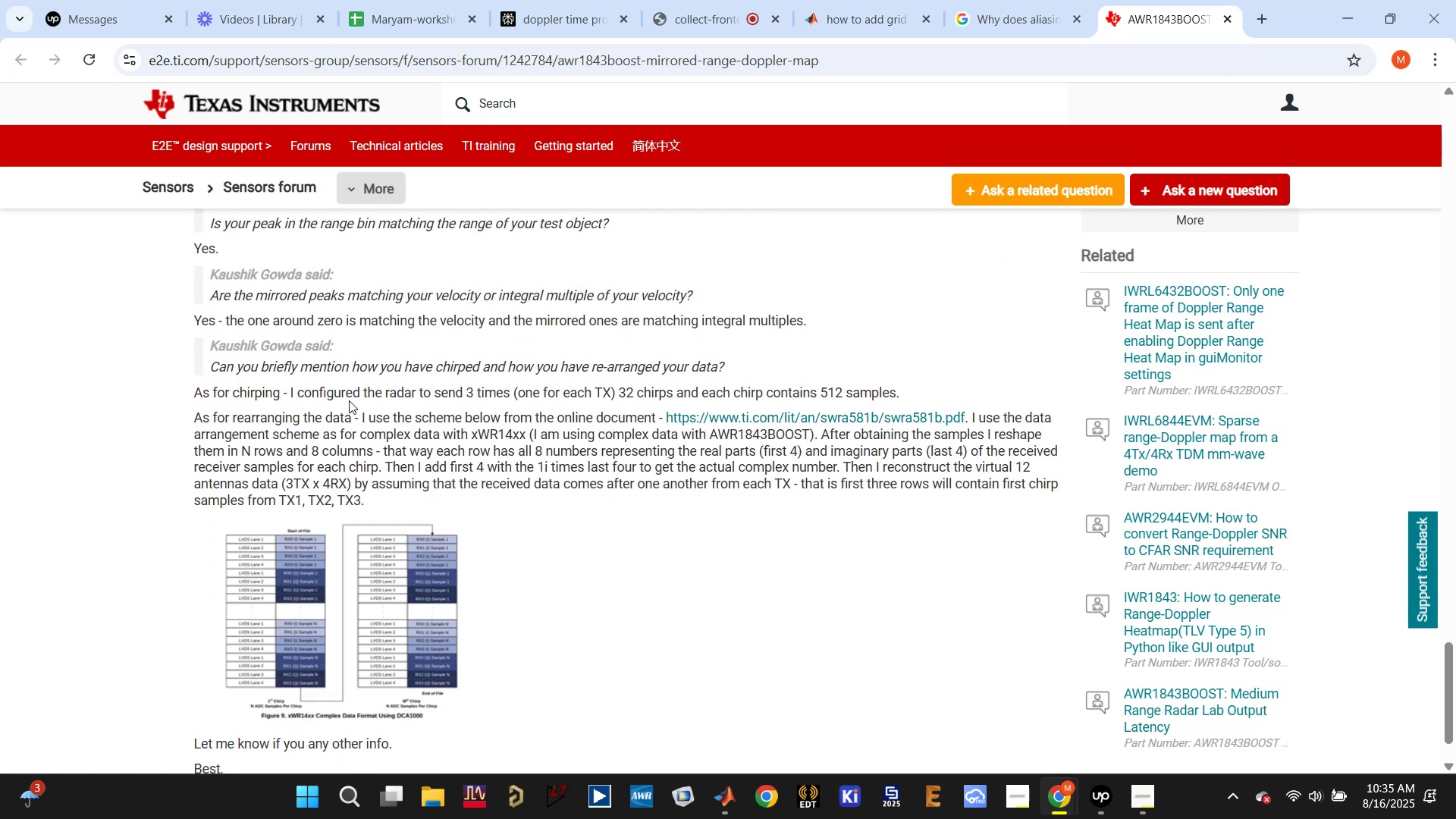 
left_click_drag(start_coordinate=[252, 417], to_coordinate=[422, 414])
 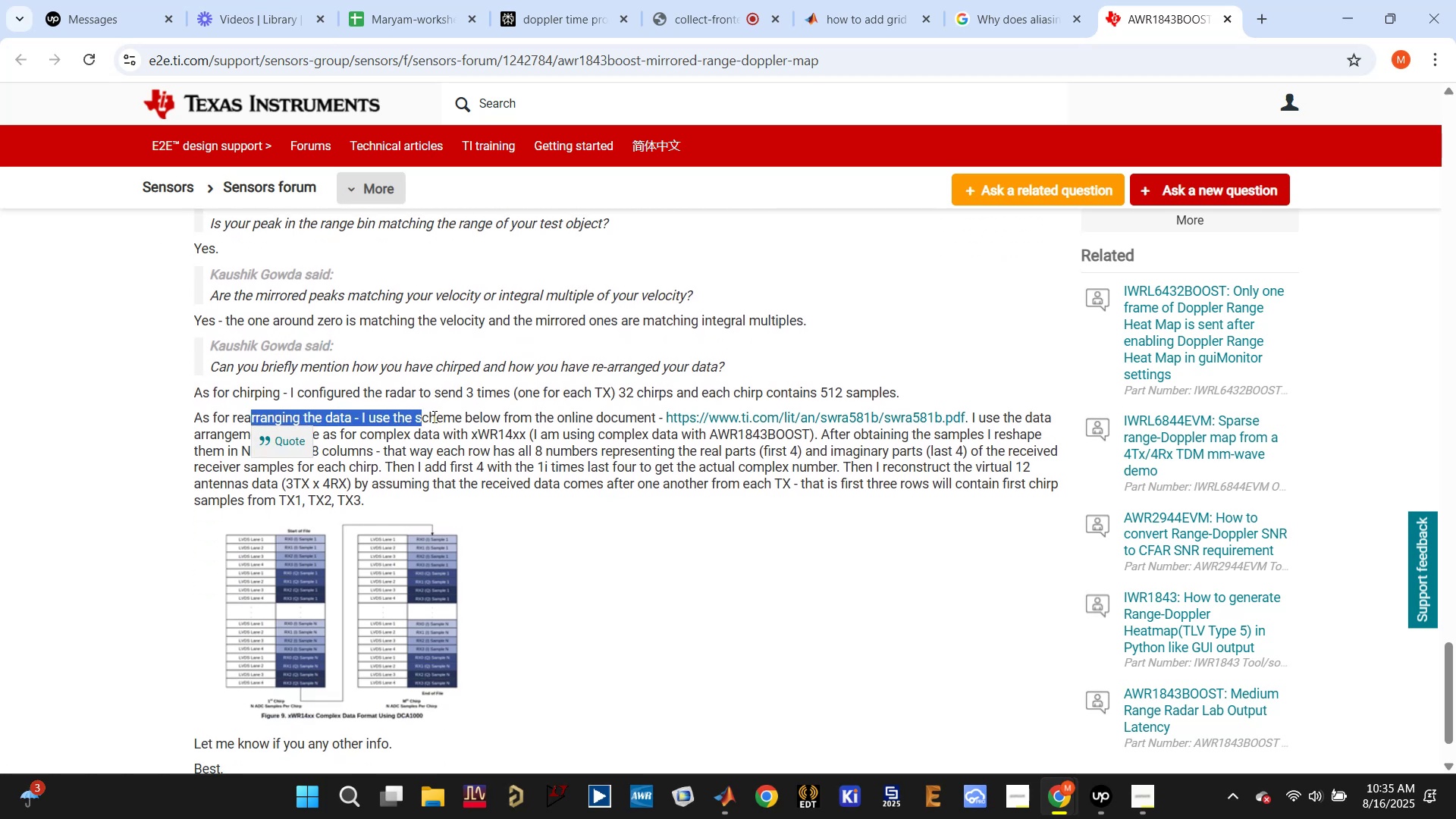 
left_click([456, 422])
 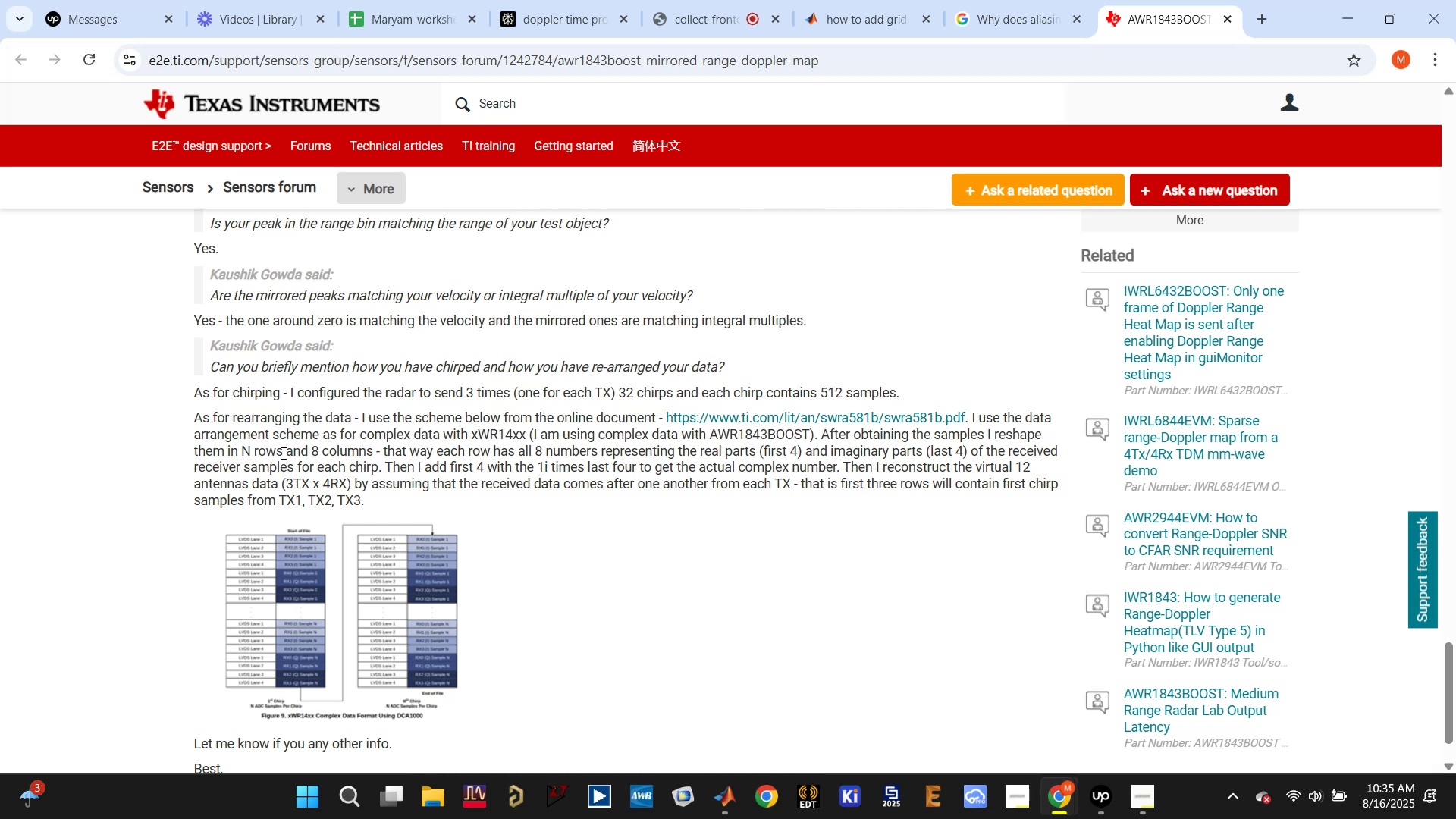 
left_click_drag(start_coordinate=[376, 438], to_coordinate=[519, 444])
 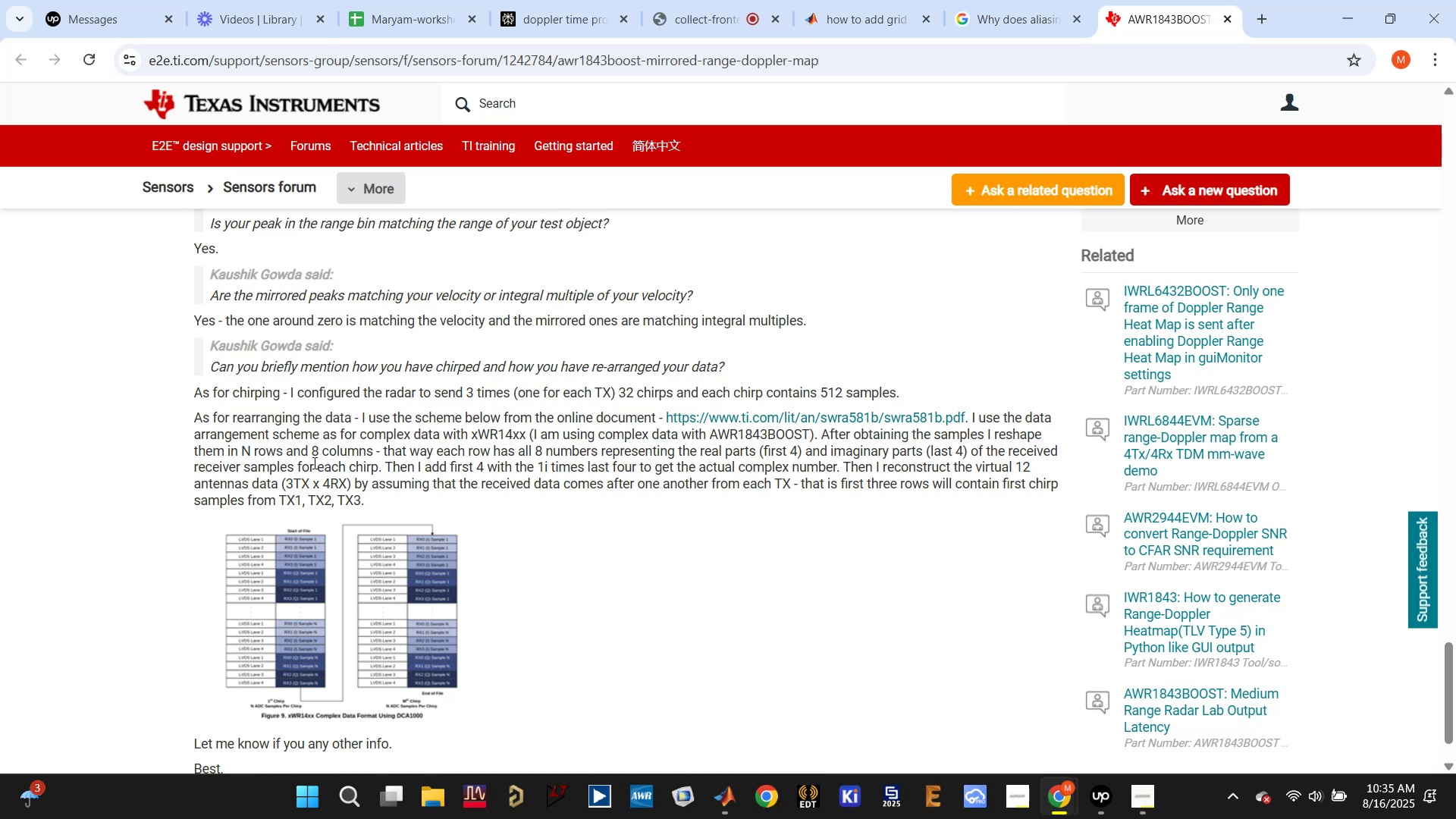 
left_click_drag(start_coordinate=[579, 457], to_coordinate=[625, 448])
 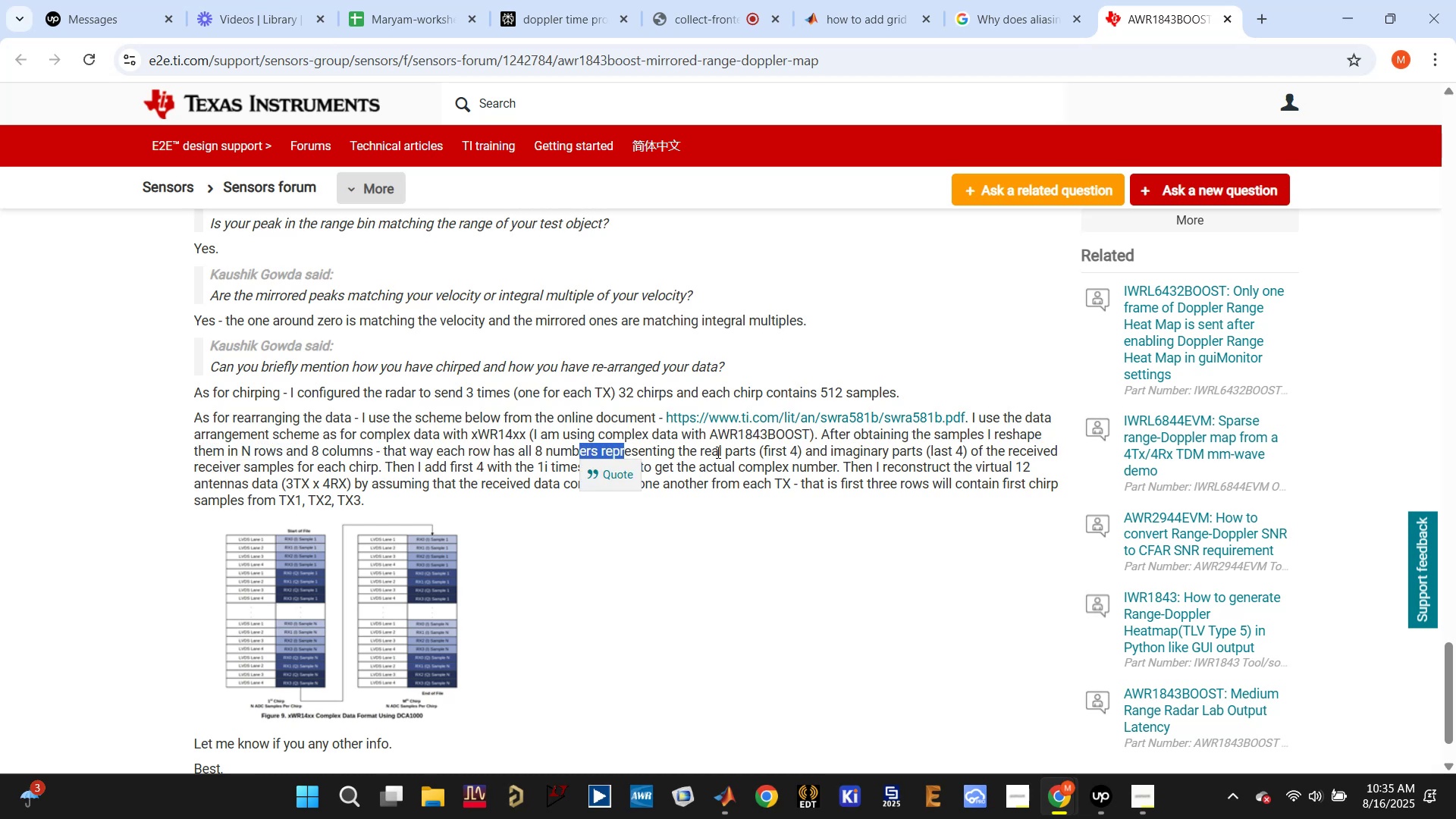 
left_click_drag(start_coordinate=[759, 456], to_coordinate=[795, 460])
 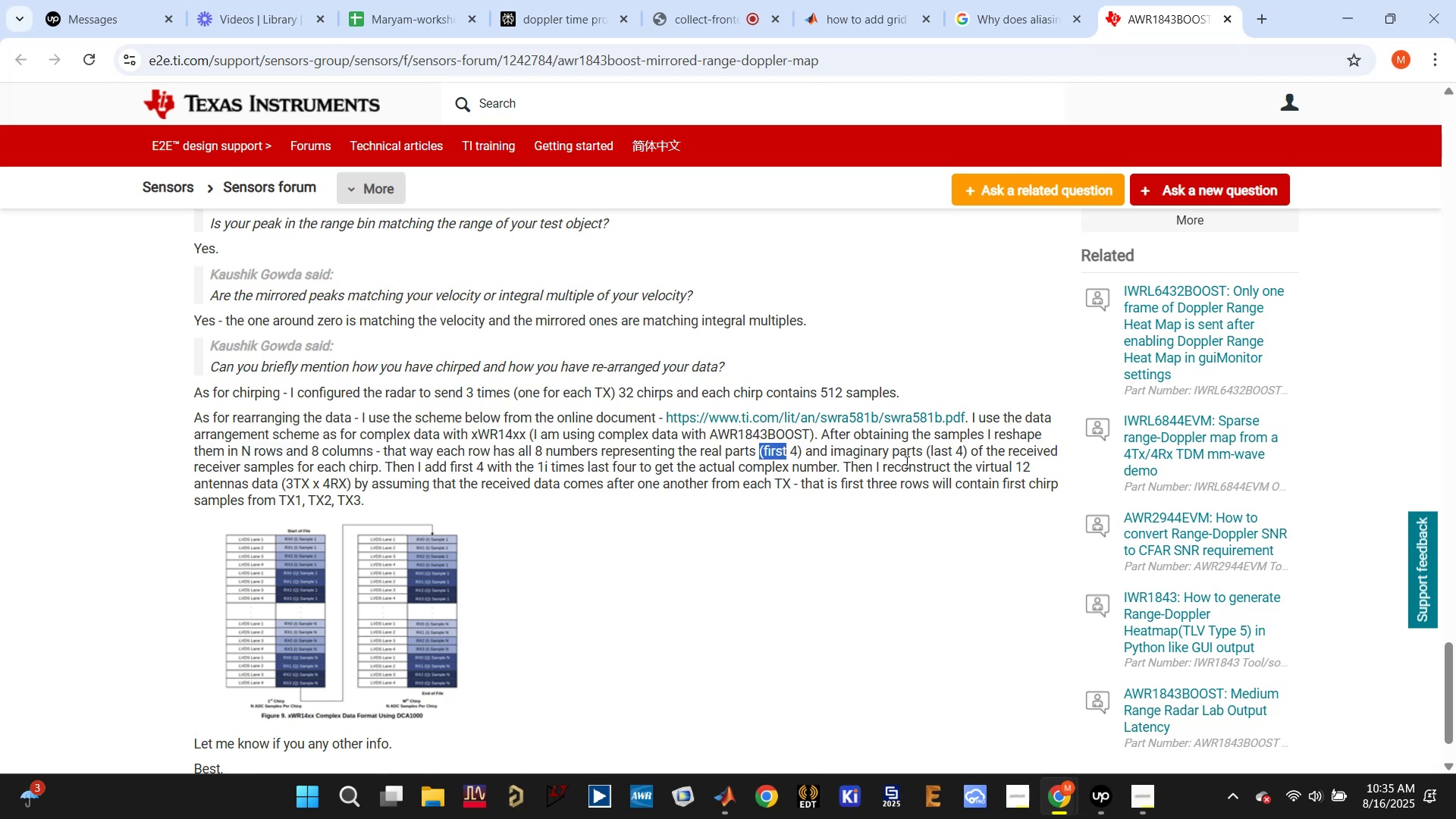 
left_click([924, 461])
 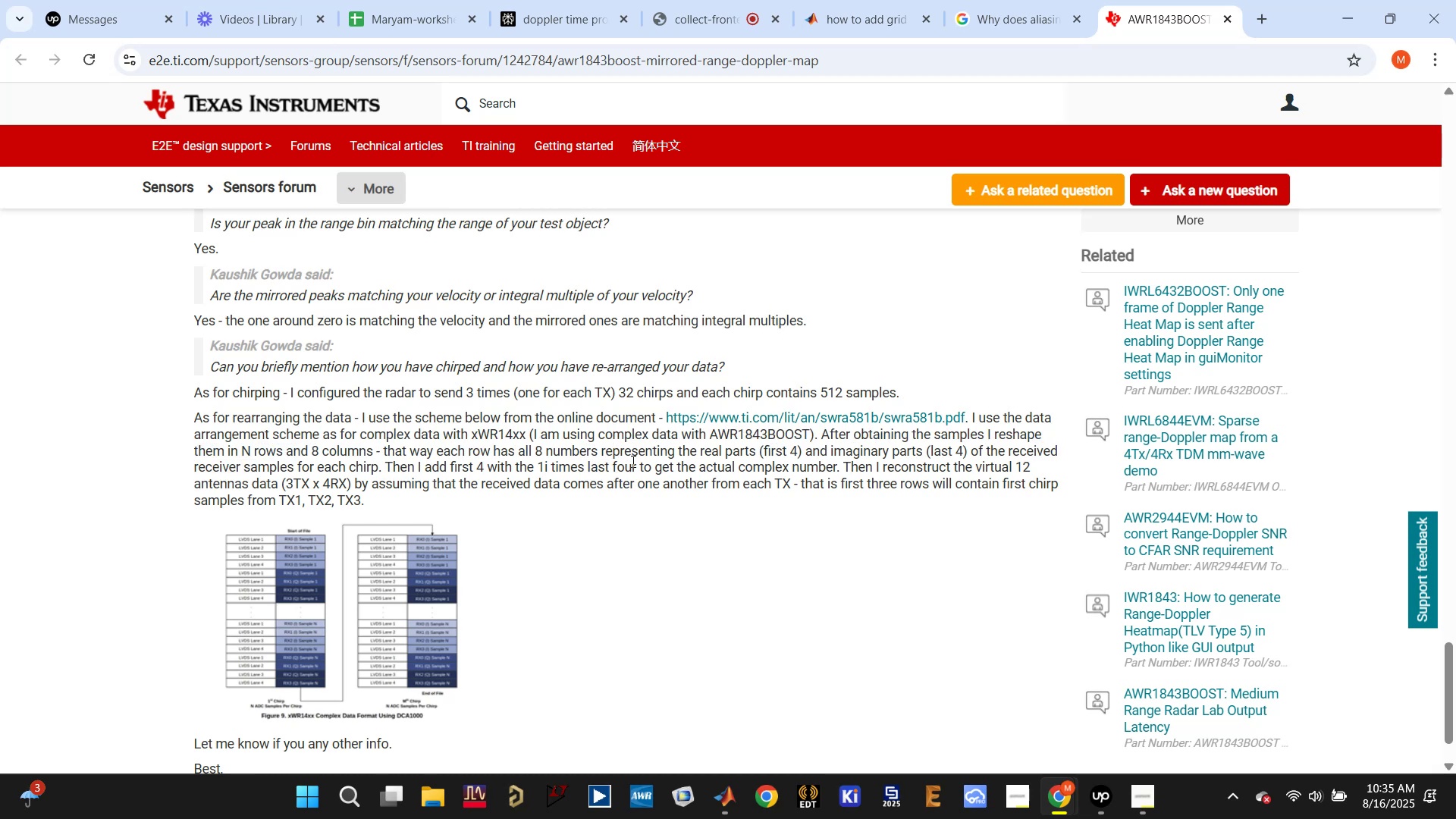 
scroll: coordinate [522, 463], scroll_direction: down, amount: 3.0
 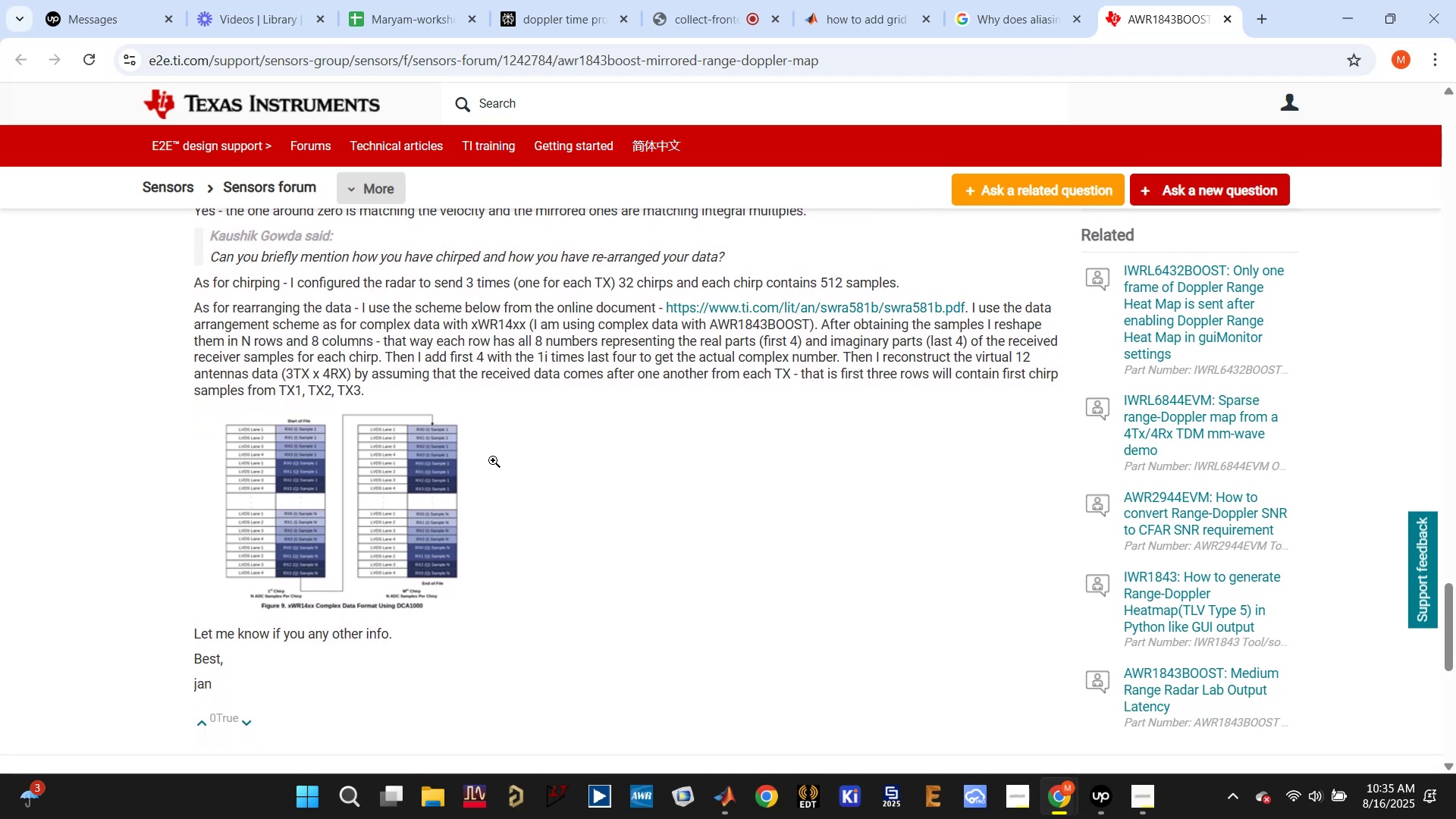 
scroll: coordinate [491, 497], scroll_direction: up, amount: 7.0
 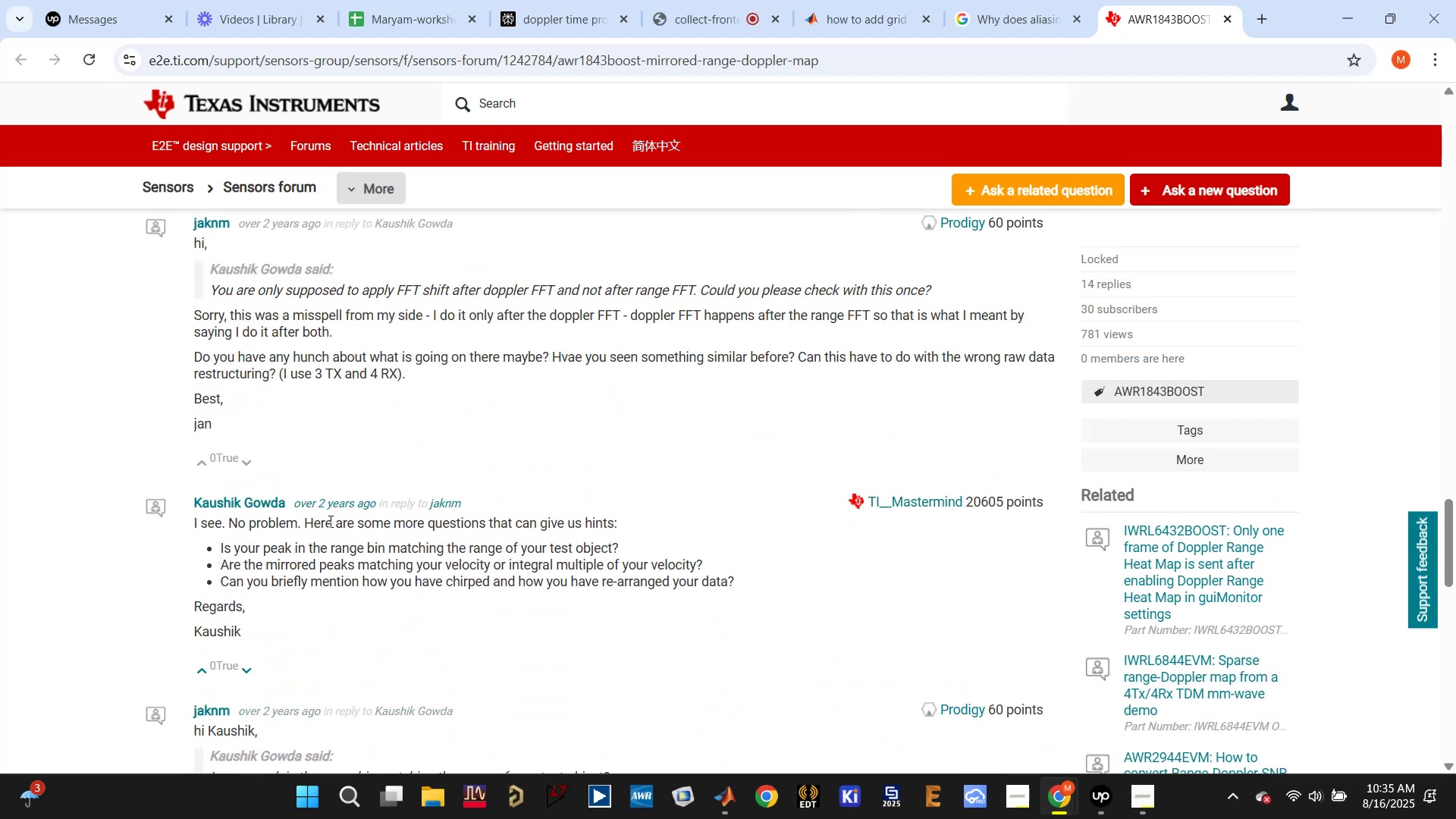 
wait(12.56)
 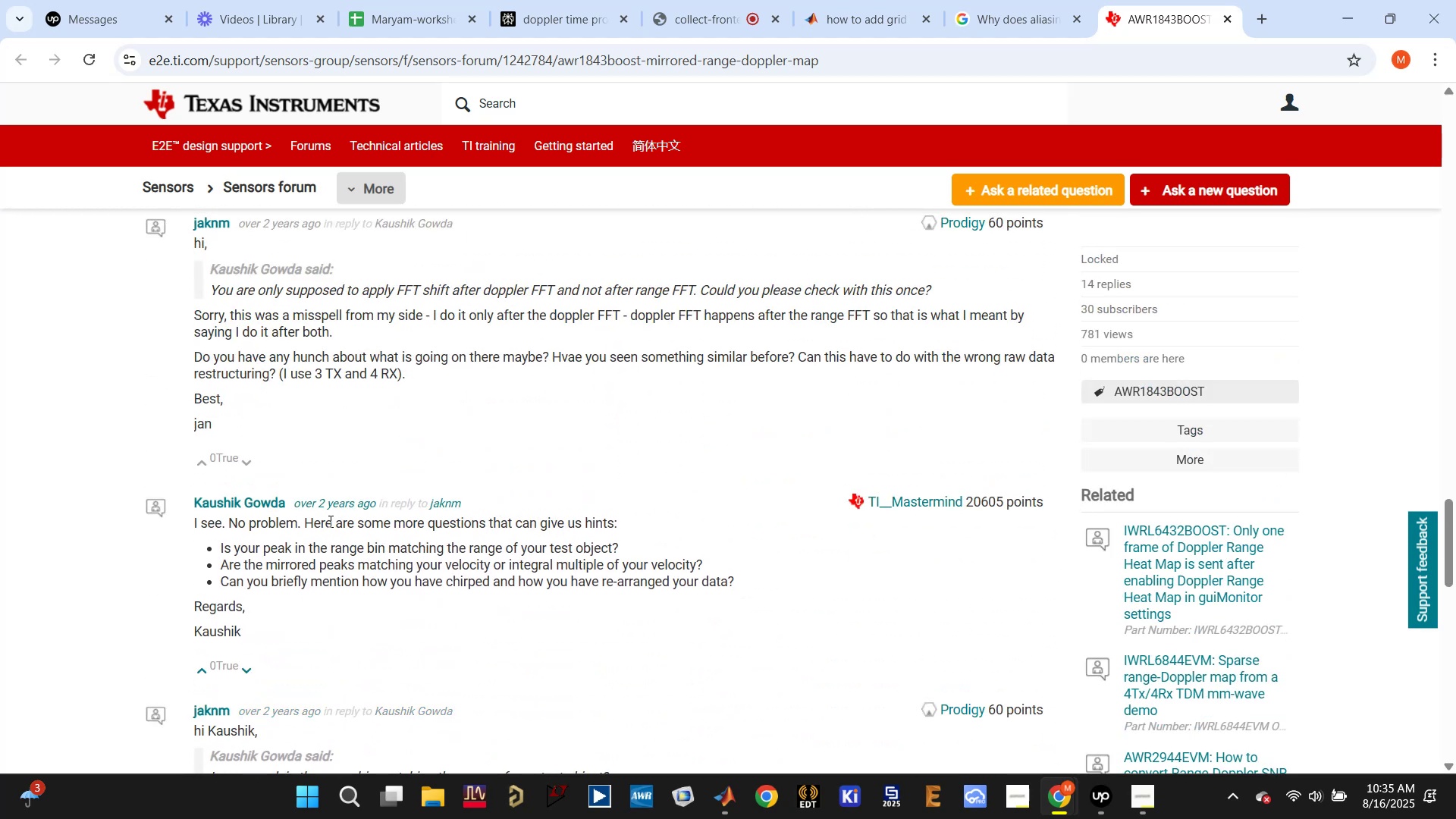 
scroll: coordinate [392, 543], scroll_direction: down, amount: 1.0
 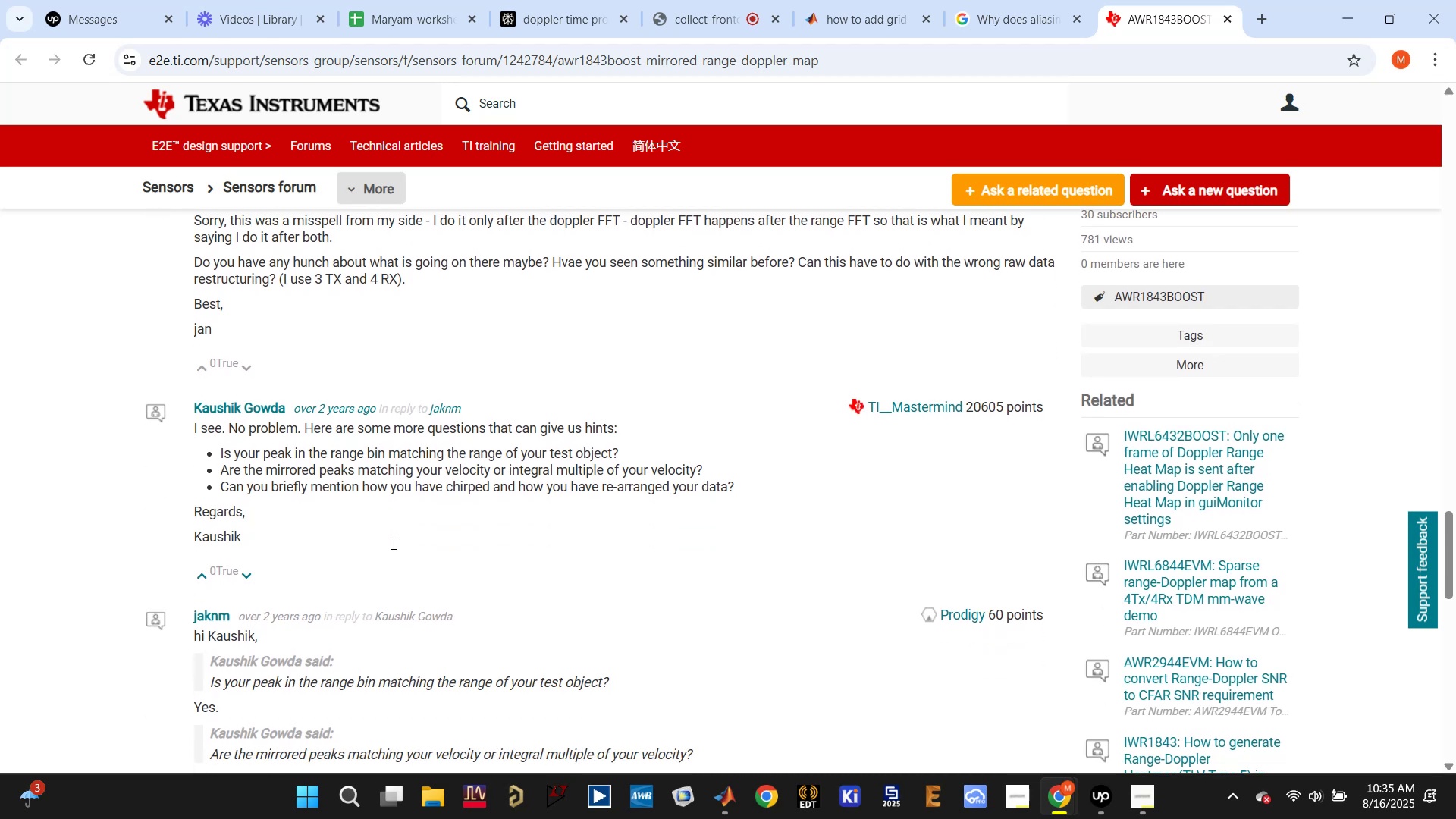 
scroll: coordinate [392, 543], scroll_direction: up, amount: 35.0
 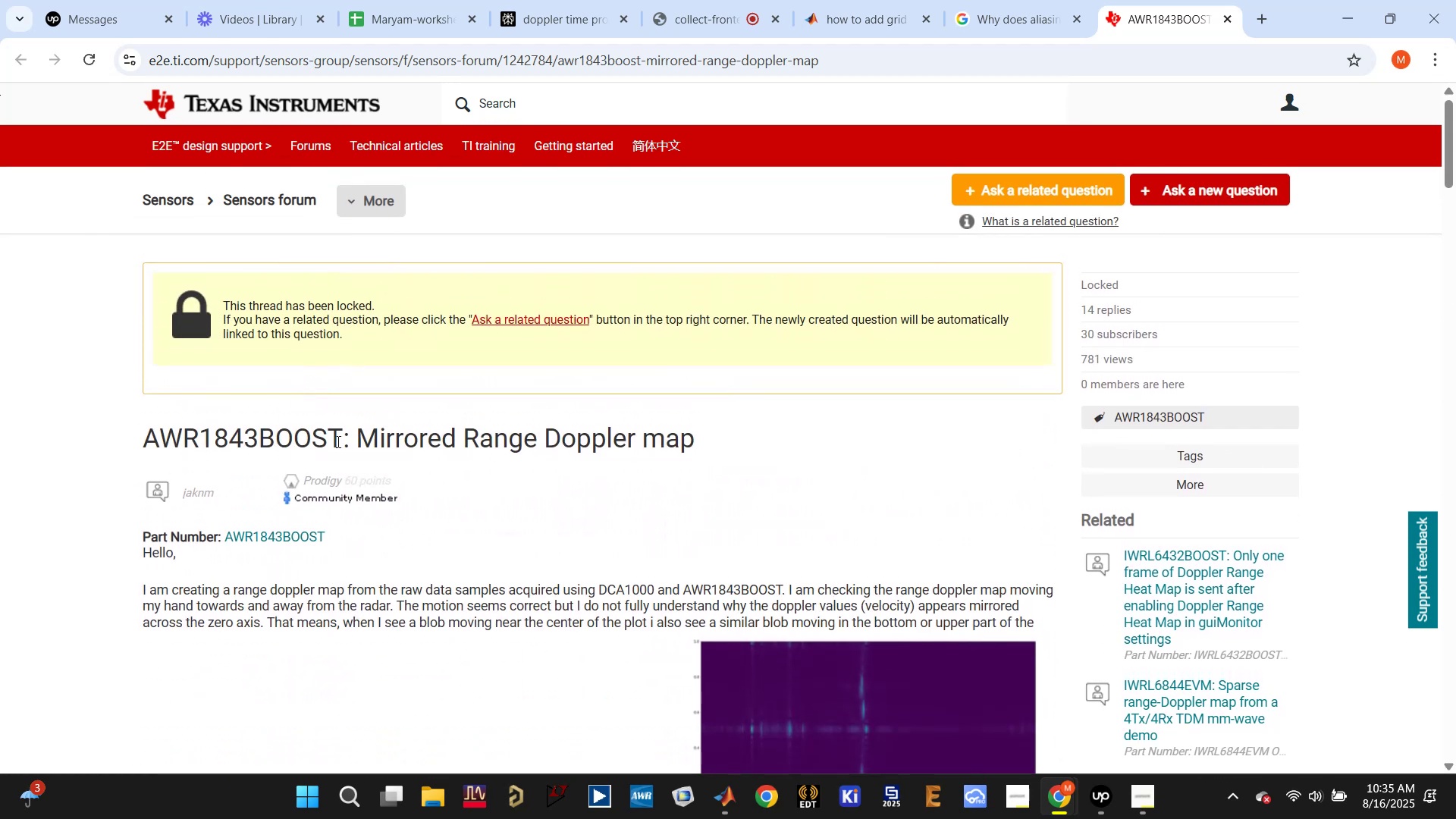 
left_click_drag(start_coordinate=[355, 437], to_coordinate=[692, 443])
 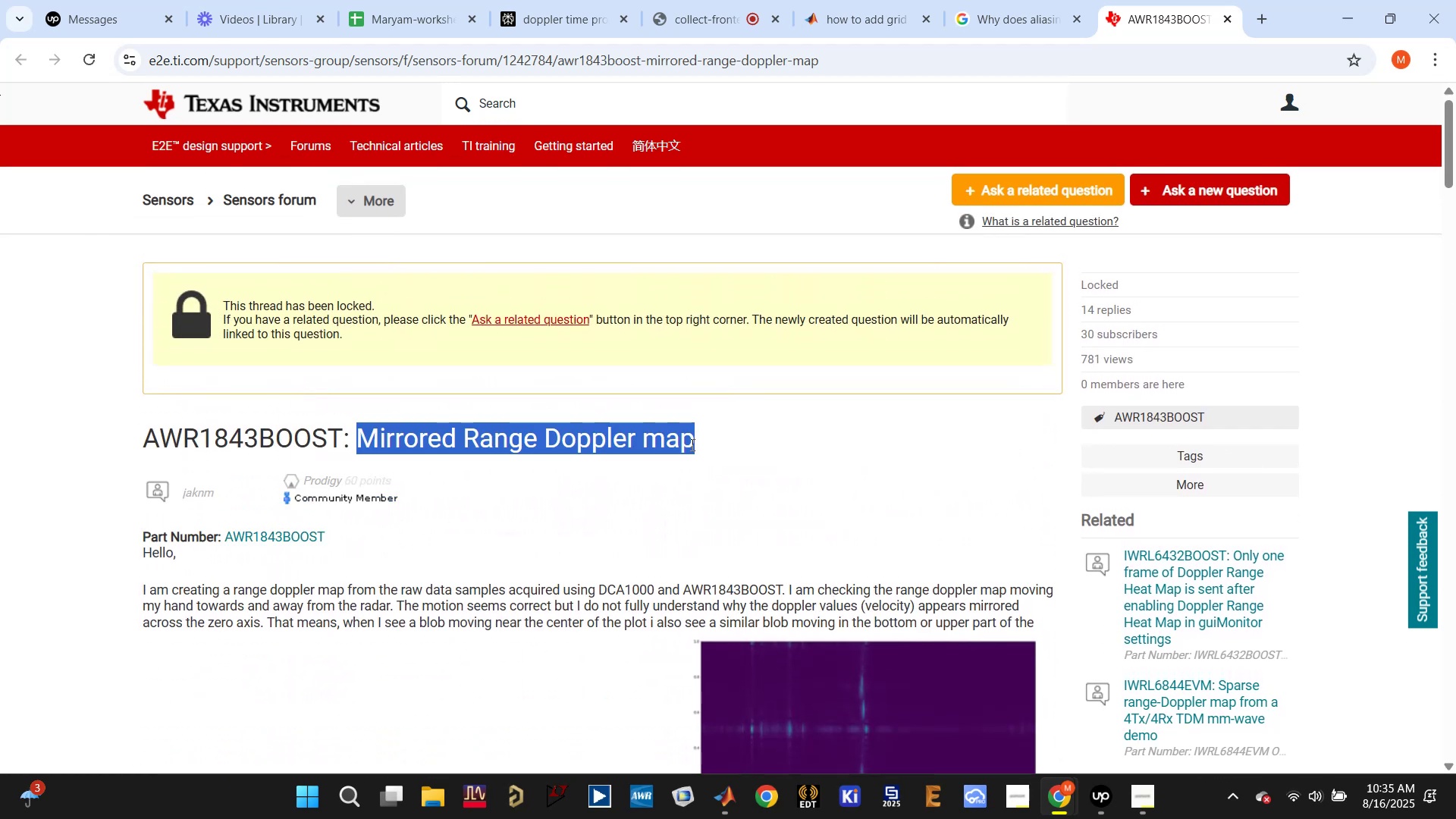 
key(Control+C)
 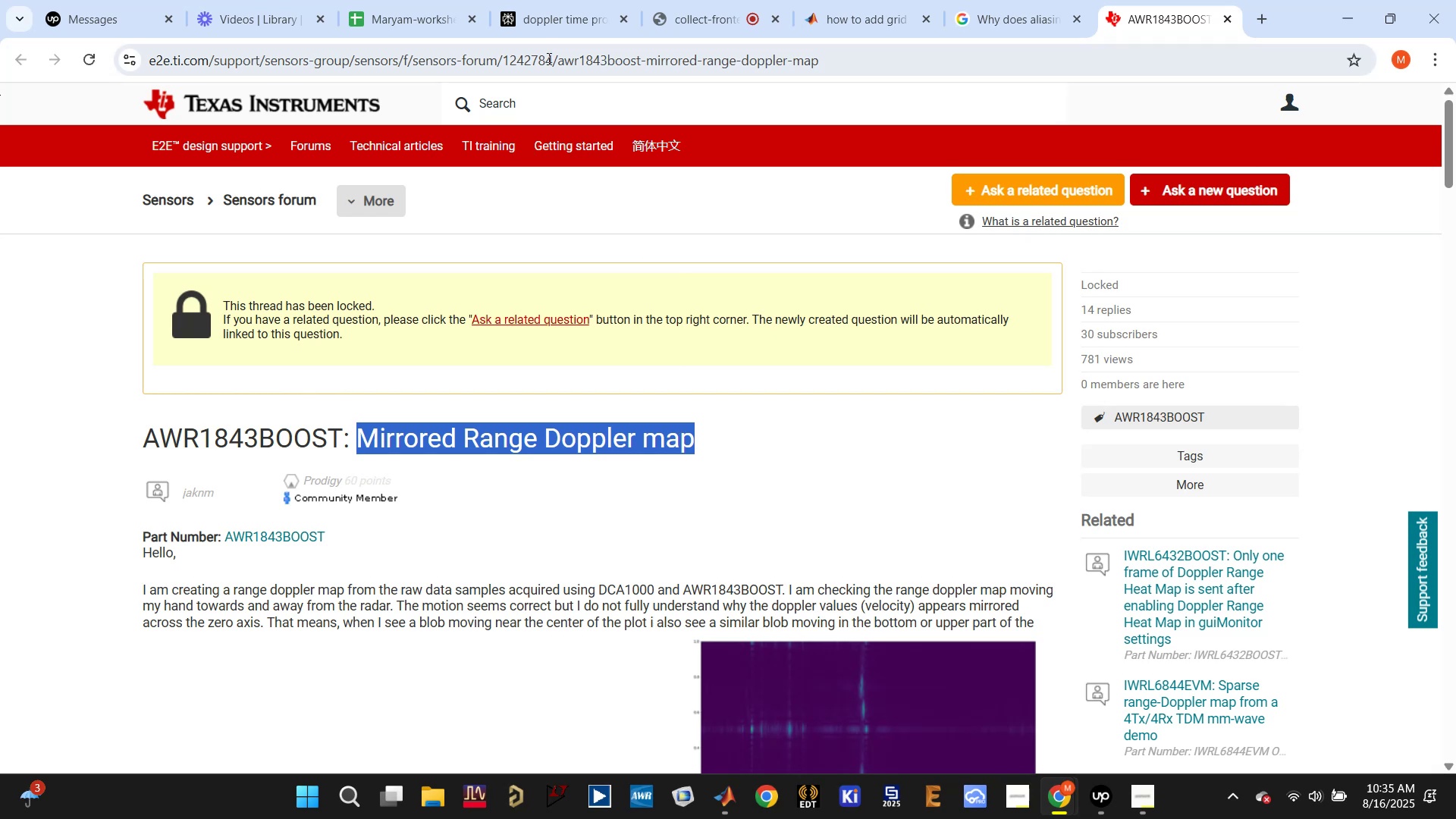 
left_click([549, 25])
 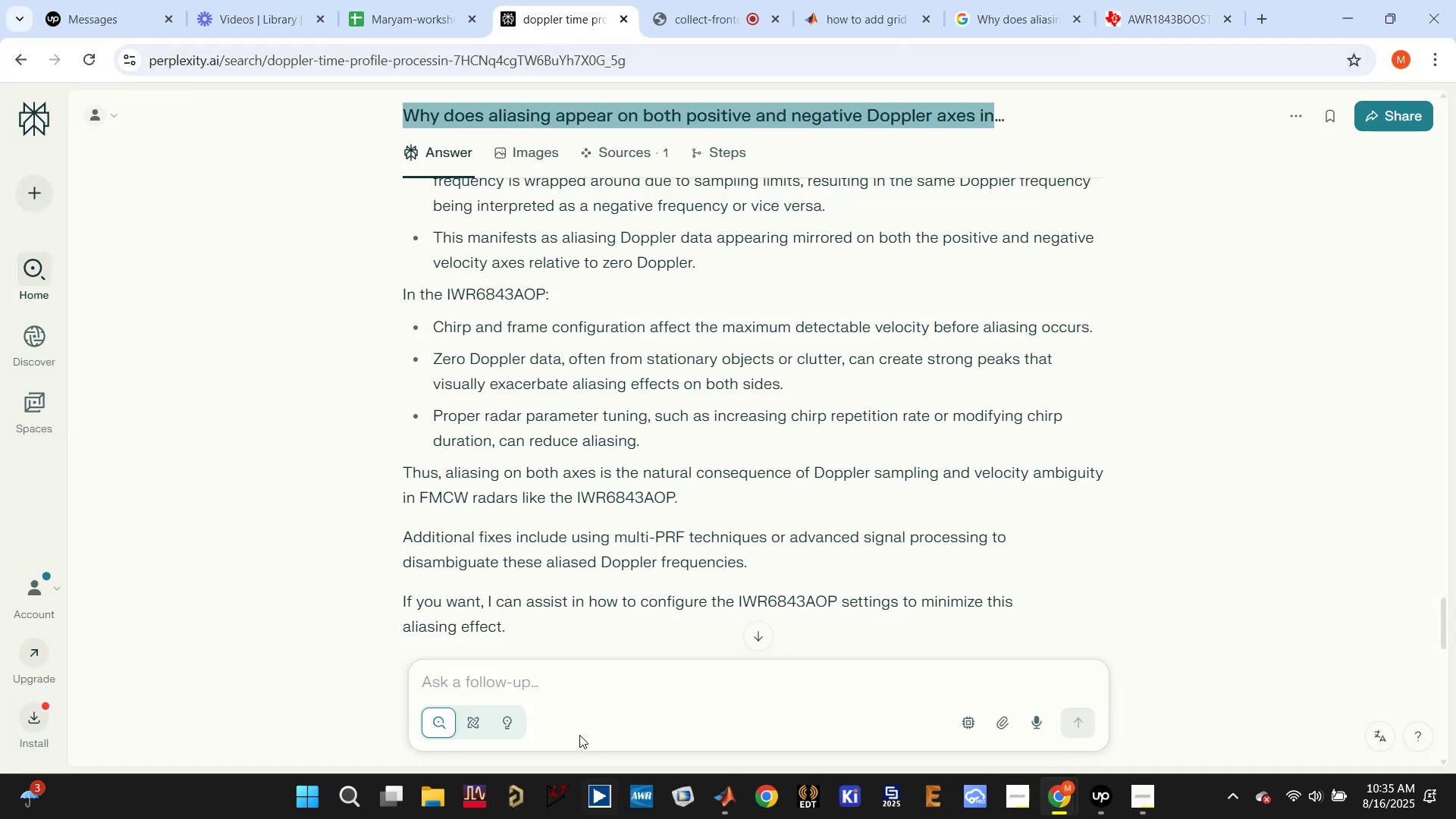 
left_click([565, 685])
 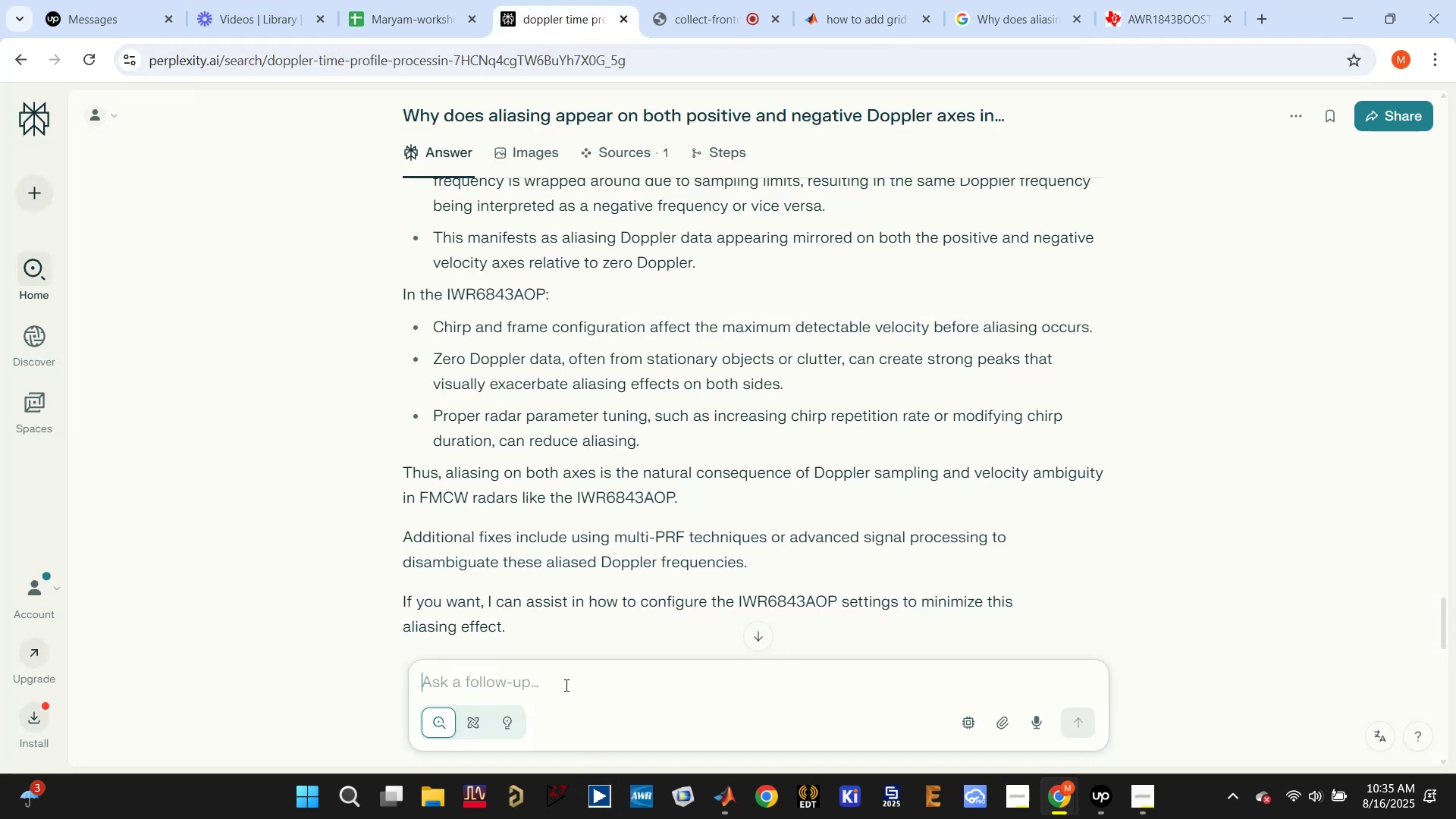 
key(Control+ControlLeft)
 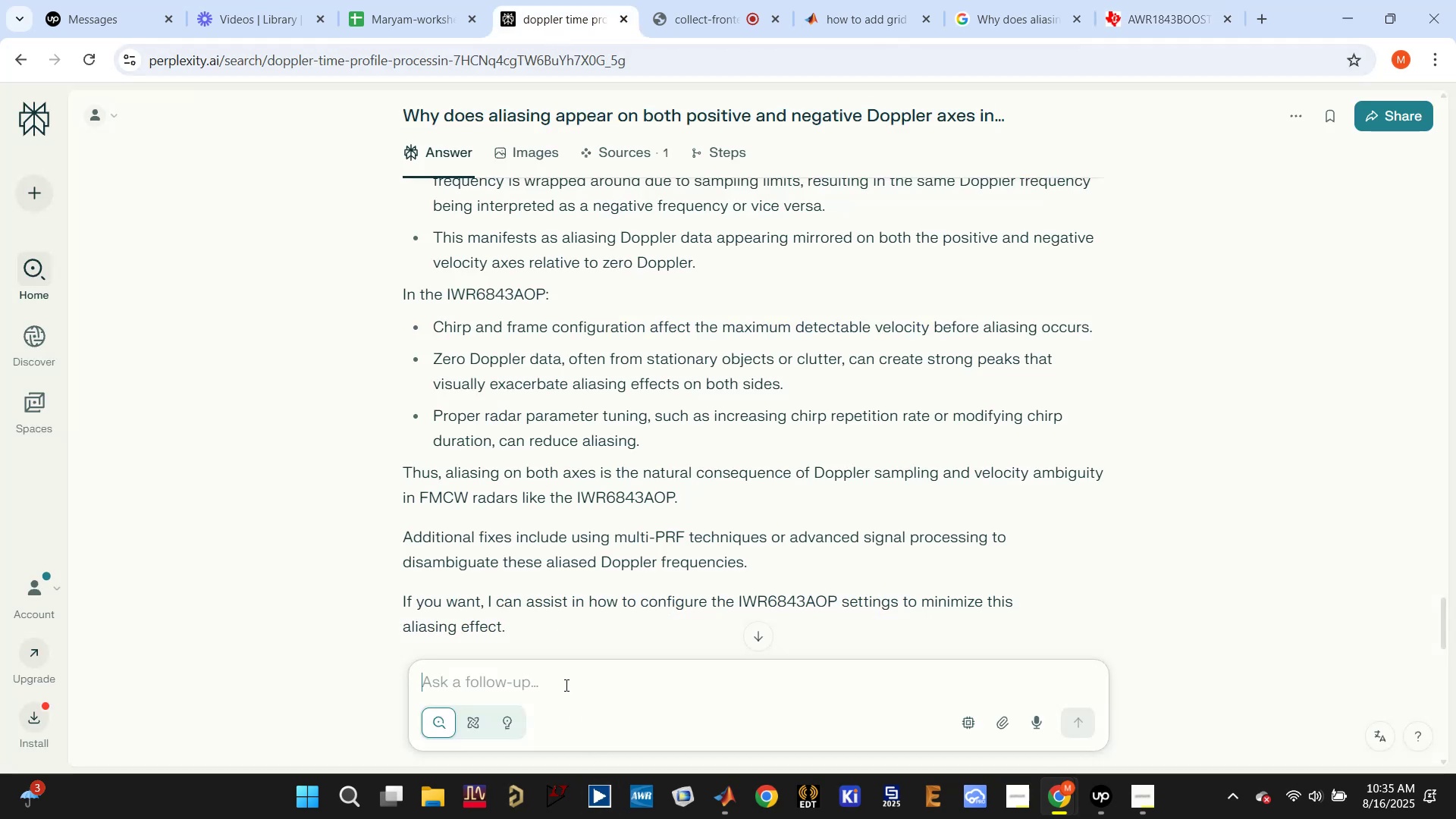 
key(Control+V)
 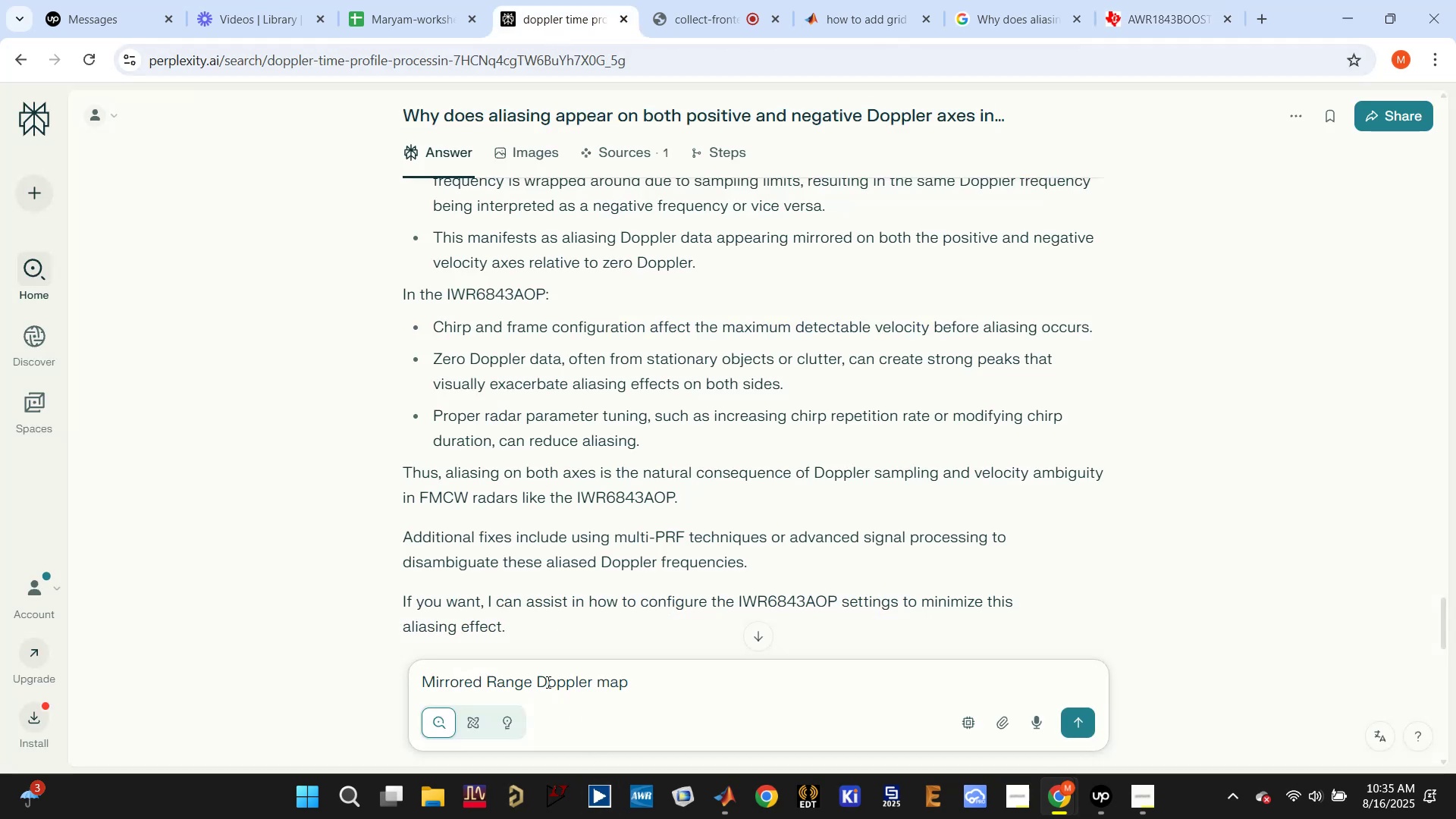 
left_click_drag(start_coordinate=[543, 682], to_coordinate=[488, 682])
 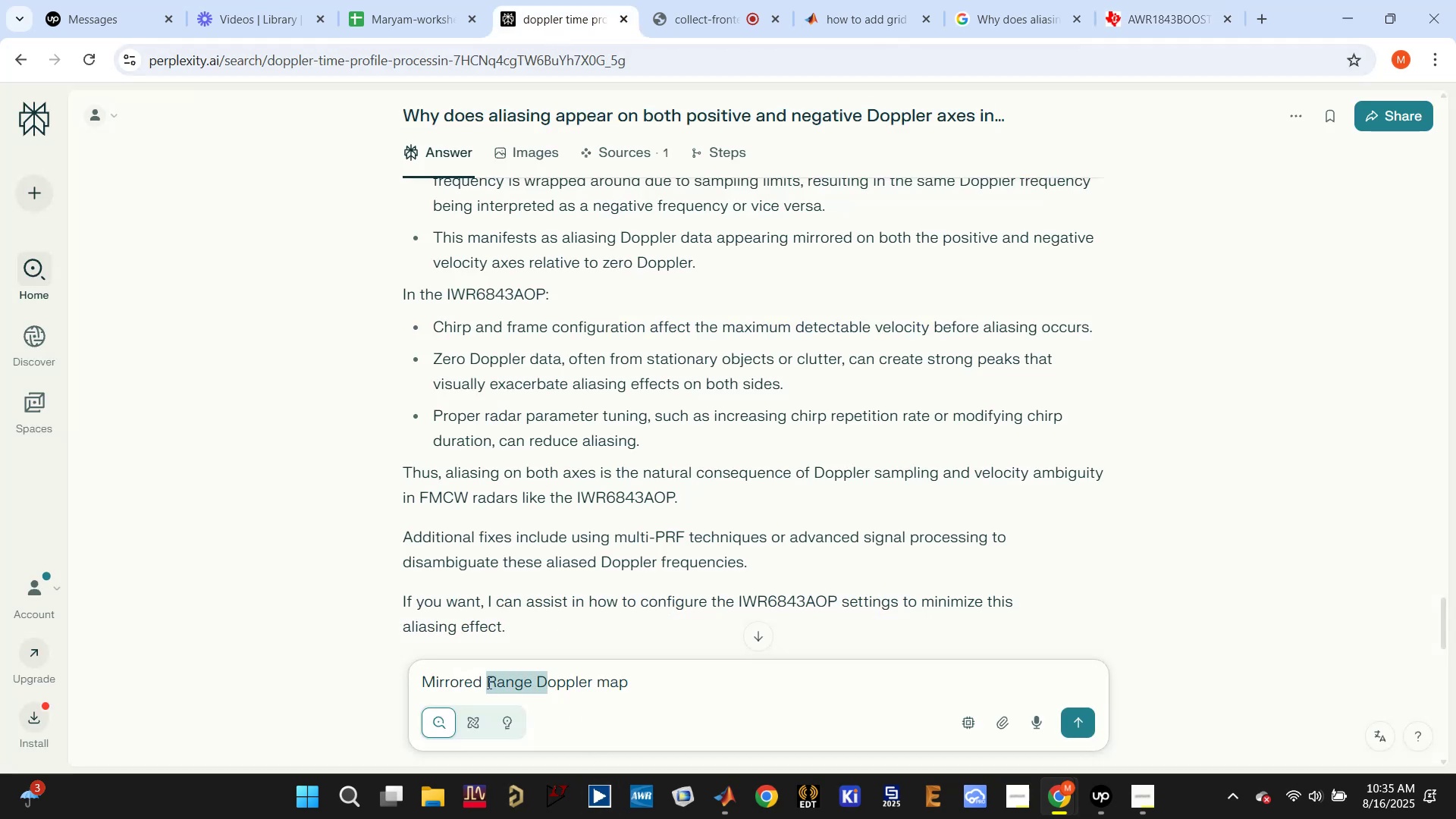 
type(D ine)
key(Backspace)
key(Backspace)
type(t)
key(Backspace)
type(ntes)
key(Backspace)
type(nsity profile in IWR6843AOp)
 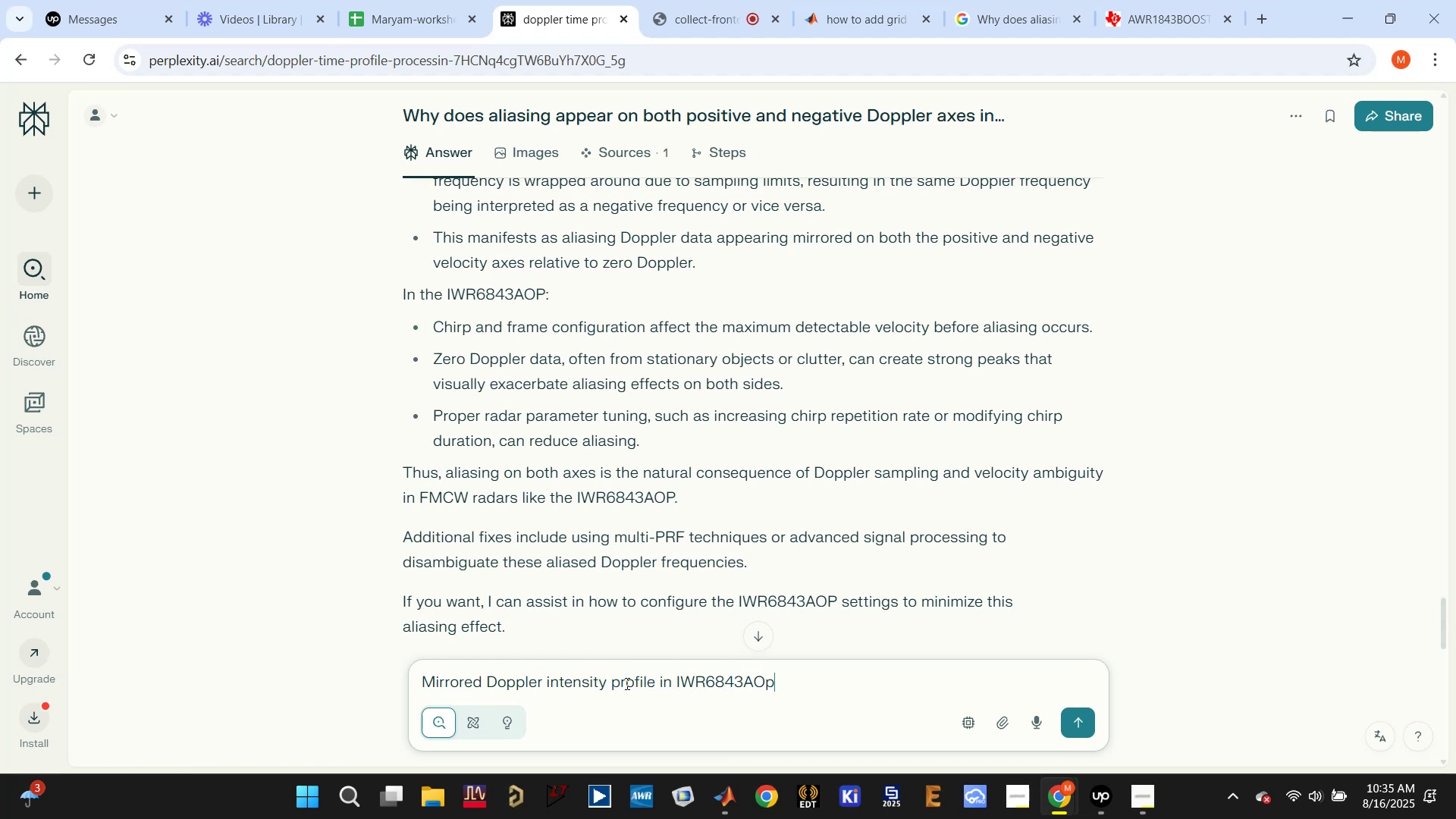 
left_click_drag(start_coordinate=[541, 683], to_coordinate=[617, 682])
 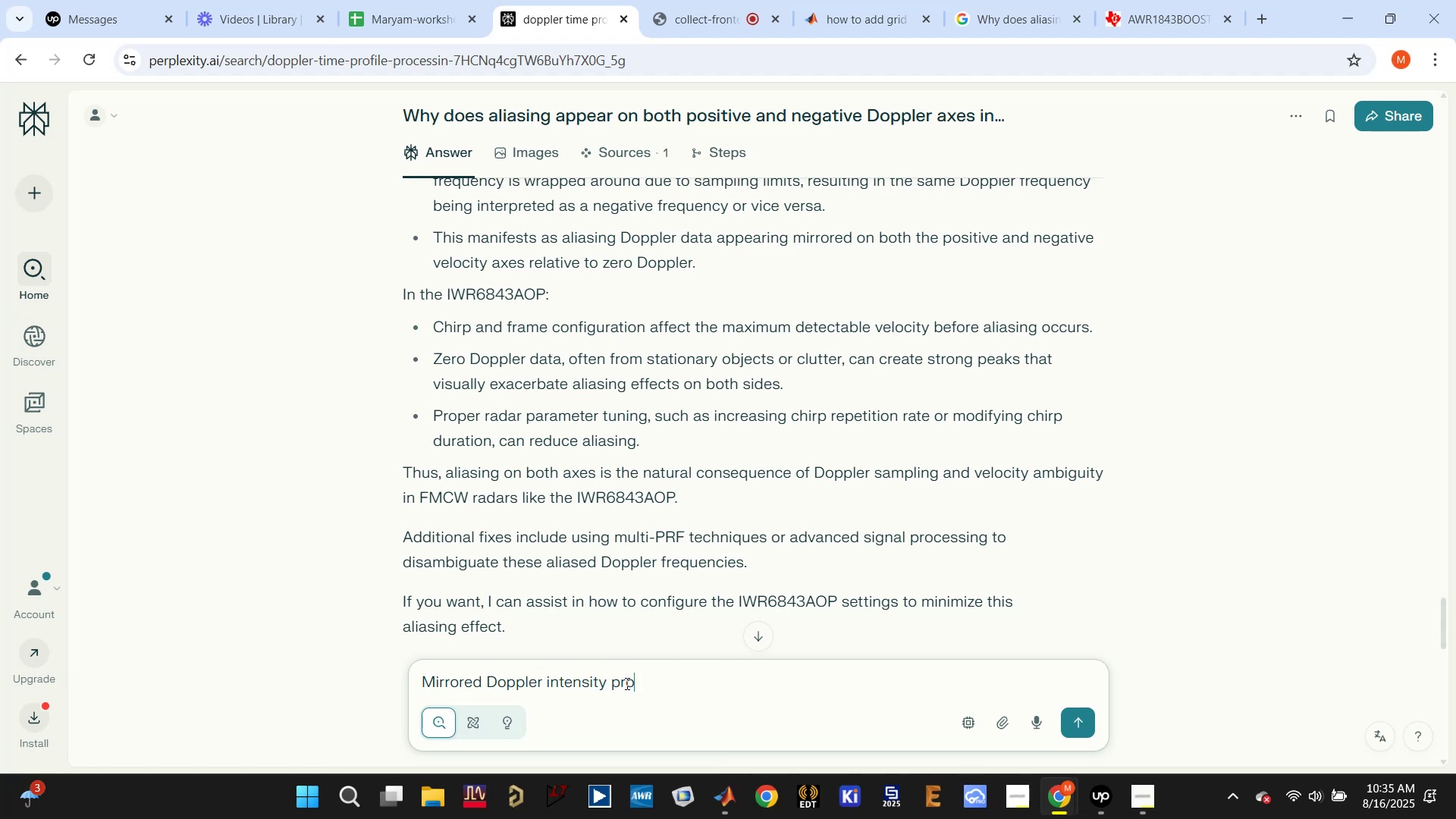 
key(Enter)
 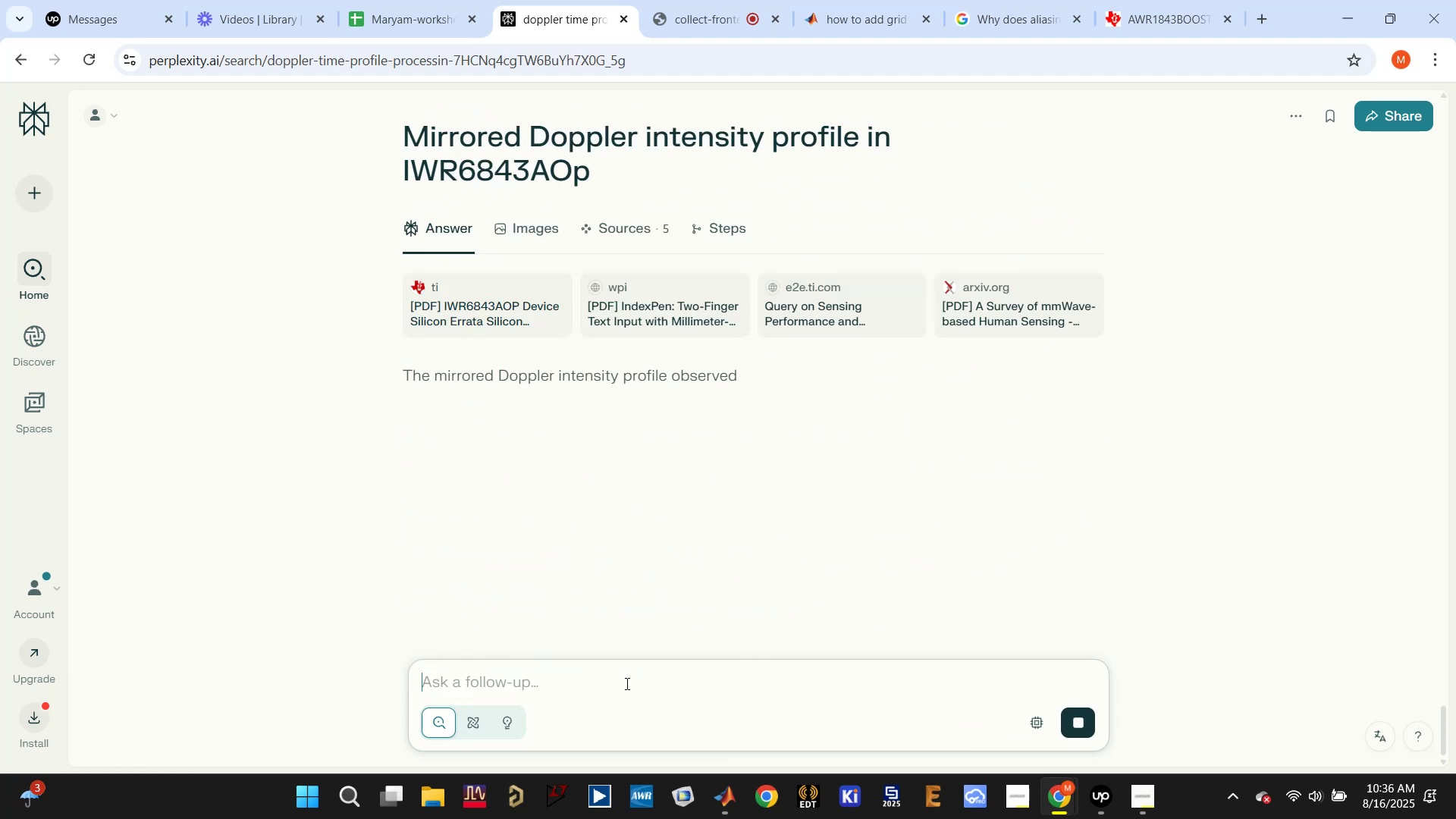 
wait(8.43)
 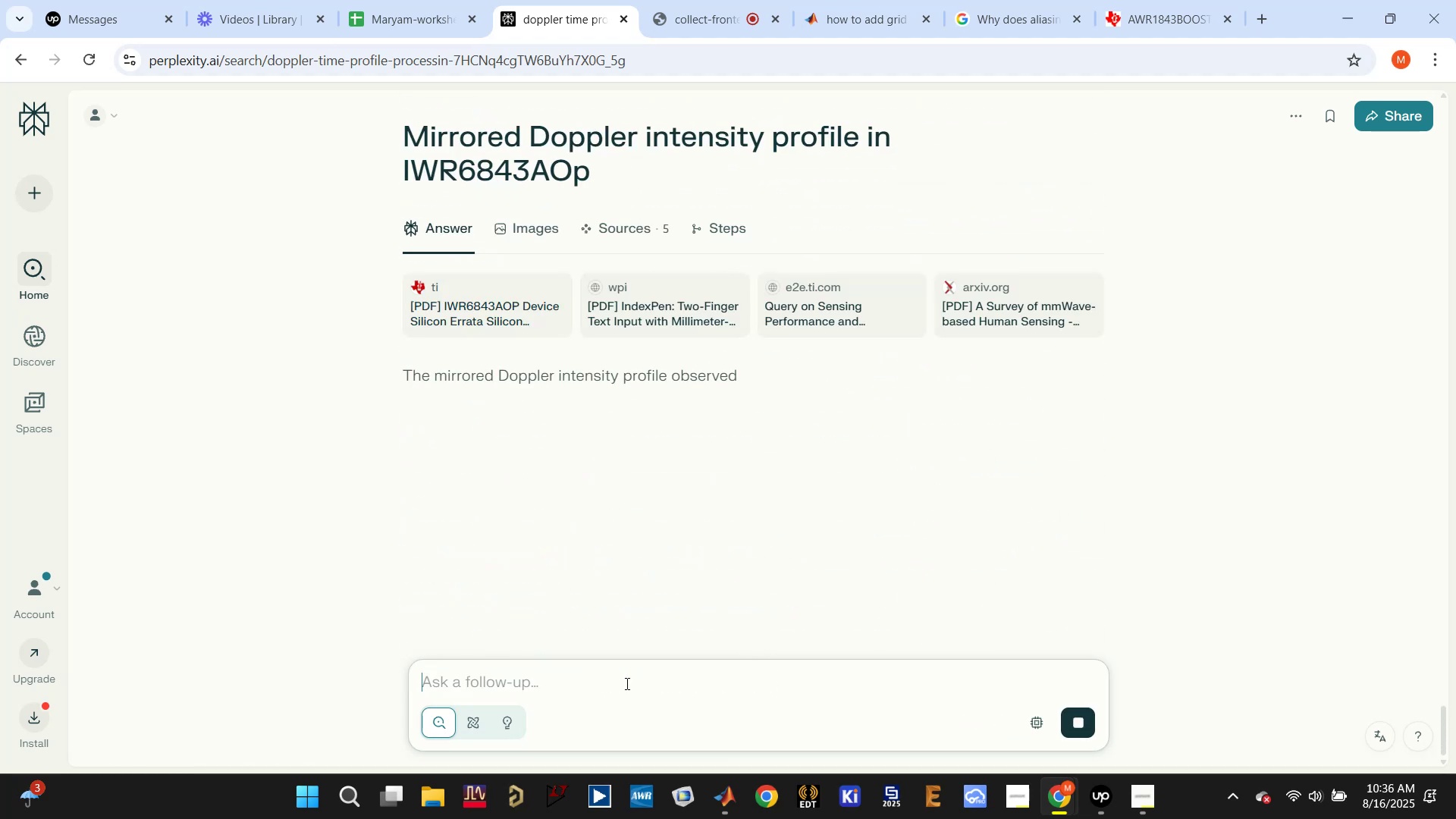 
left_click([987, 415])
 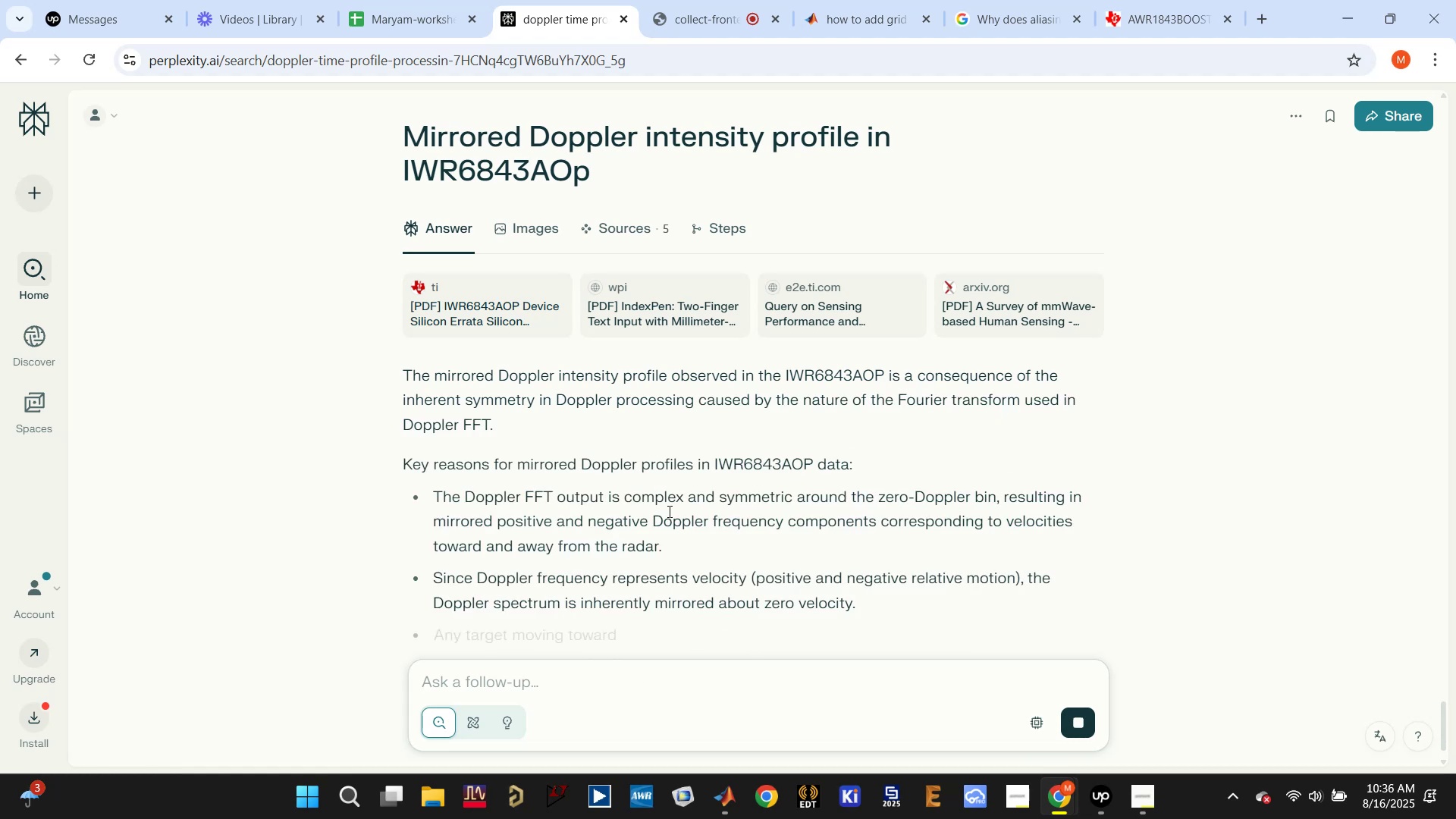 
scroll: coordinate [652, 516], scroll_direction: down, amount: 1.0
 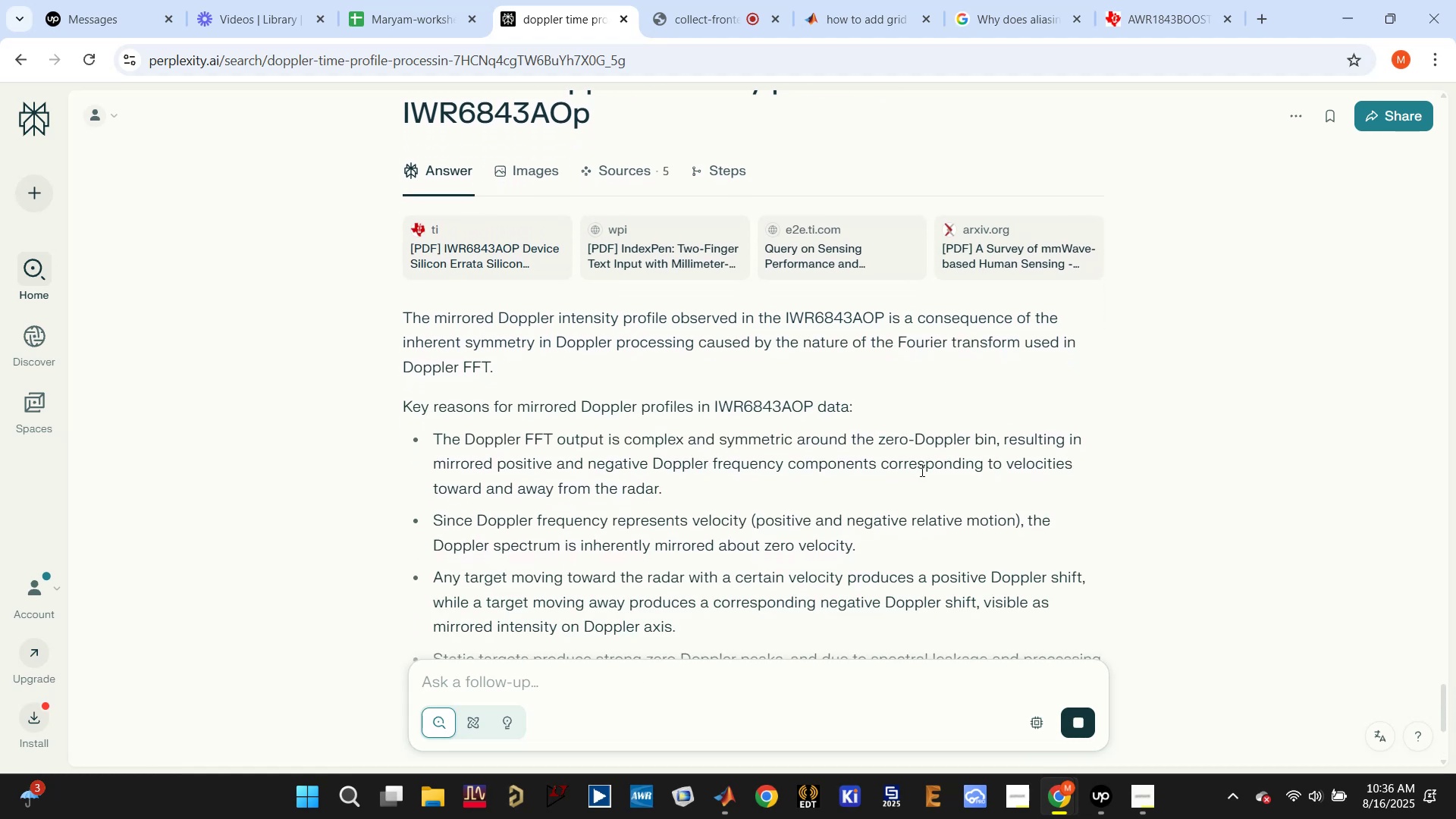 
wait(5.54)
 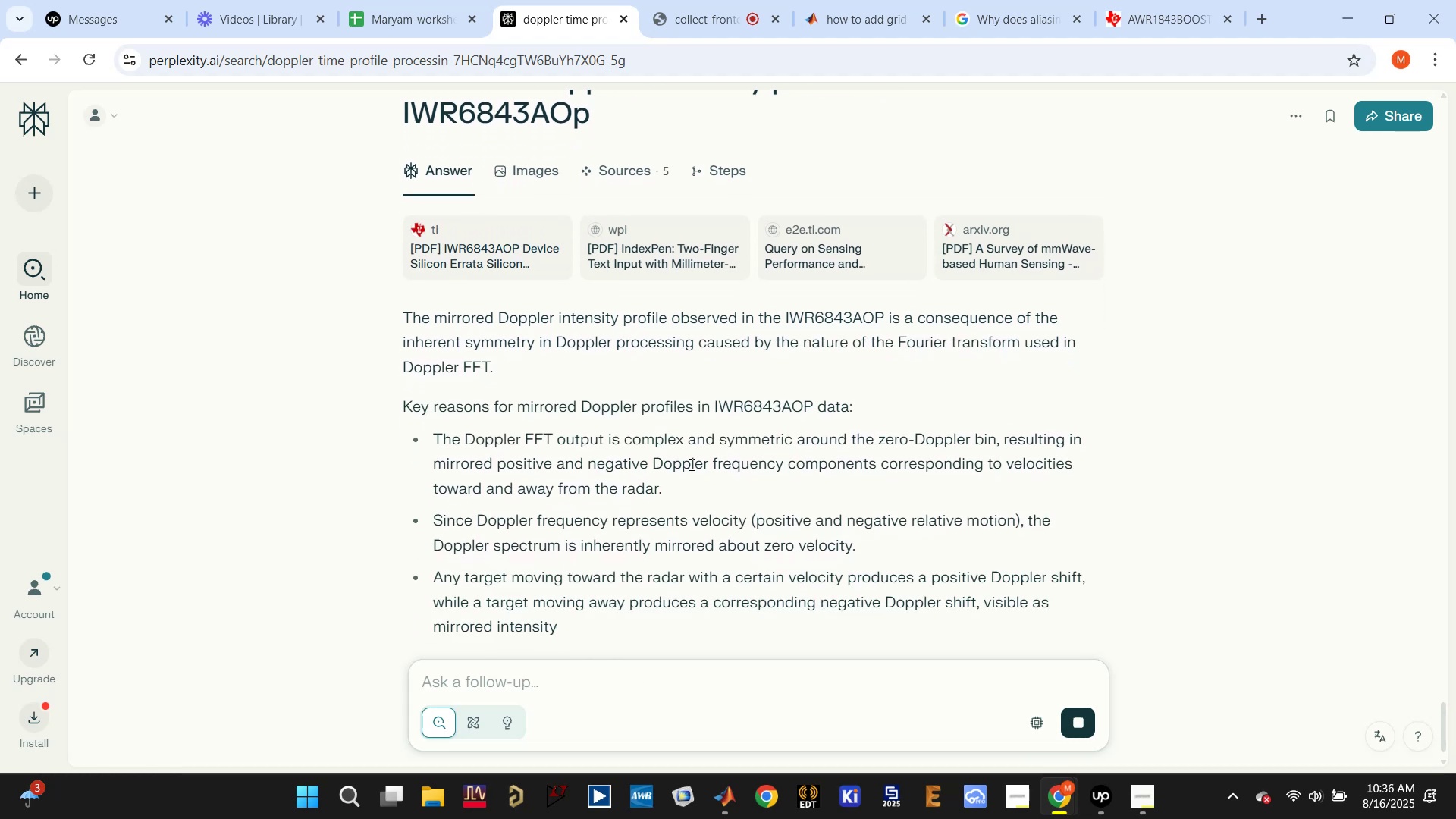 
scroll: coordinate [566, 521], scroll_direction: down, amount: 1.0
 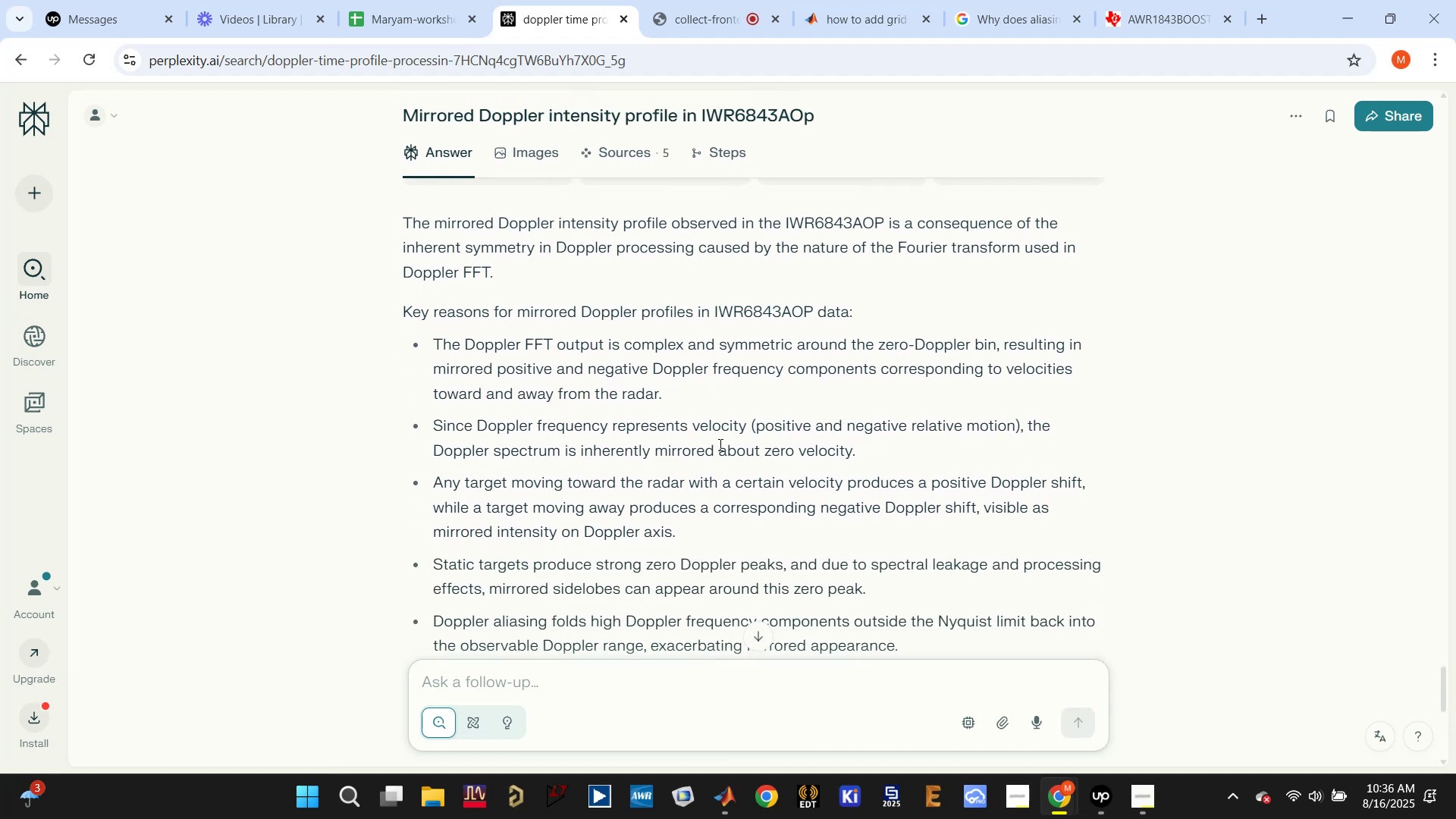 
wait(8.71)
 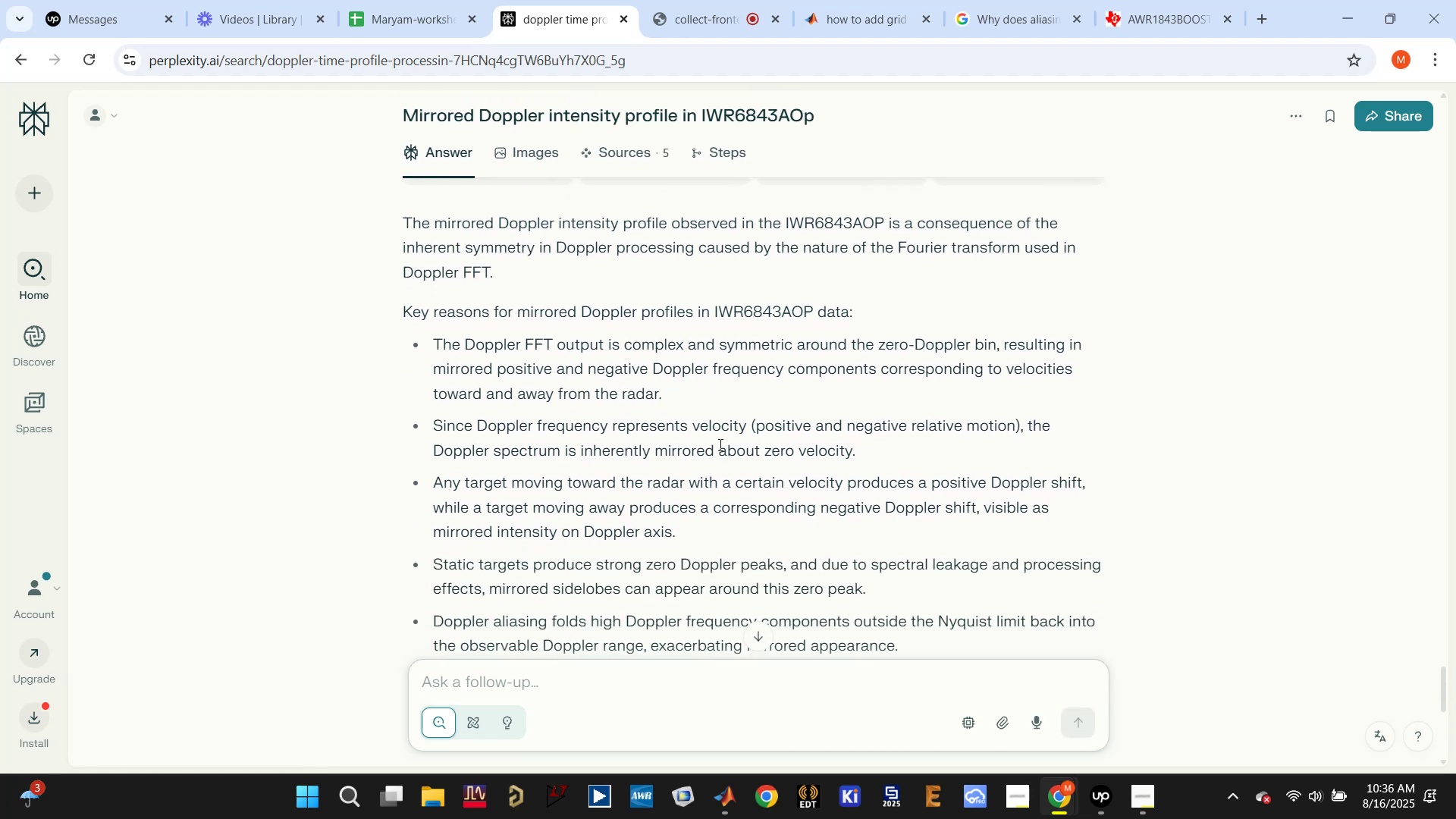 
left_click_drag(start_coordinate=[613, 510], to_coordinate=[896, 506])
 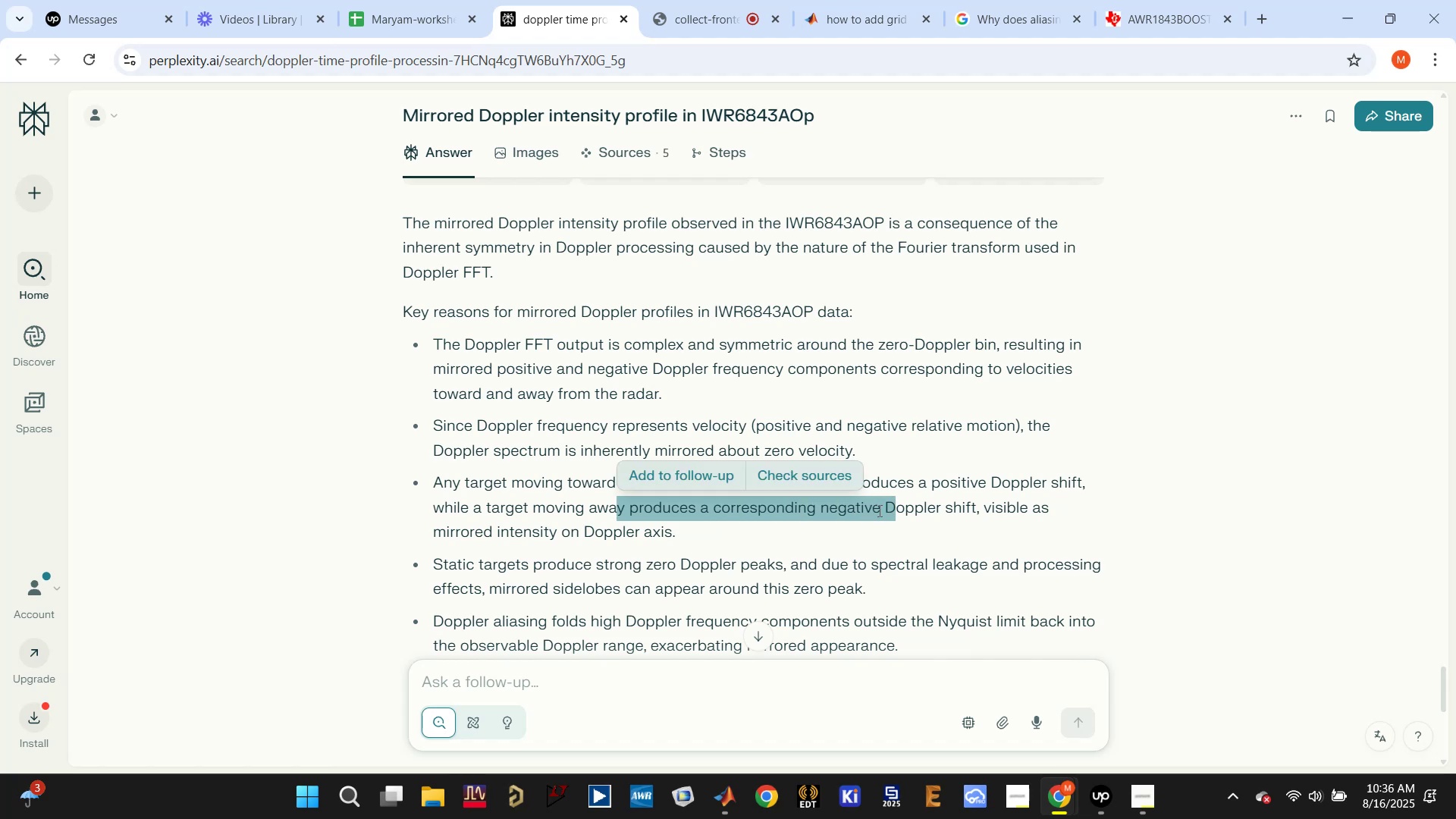 
left_click([861, 510])
 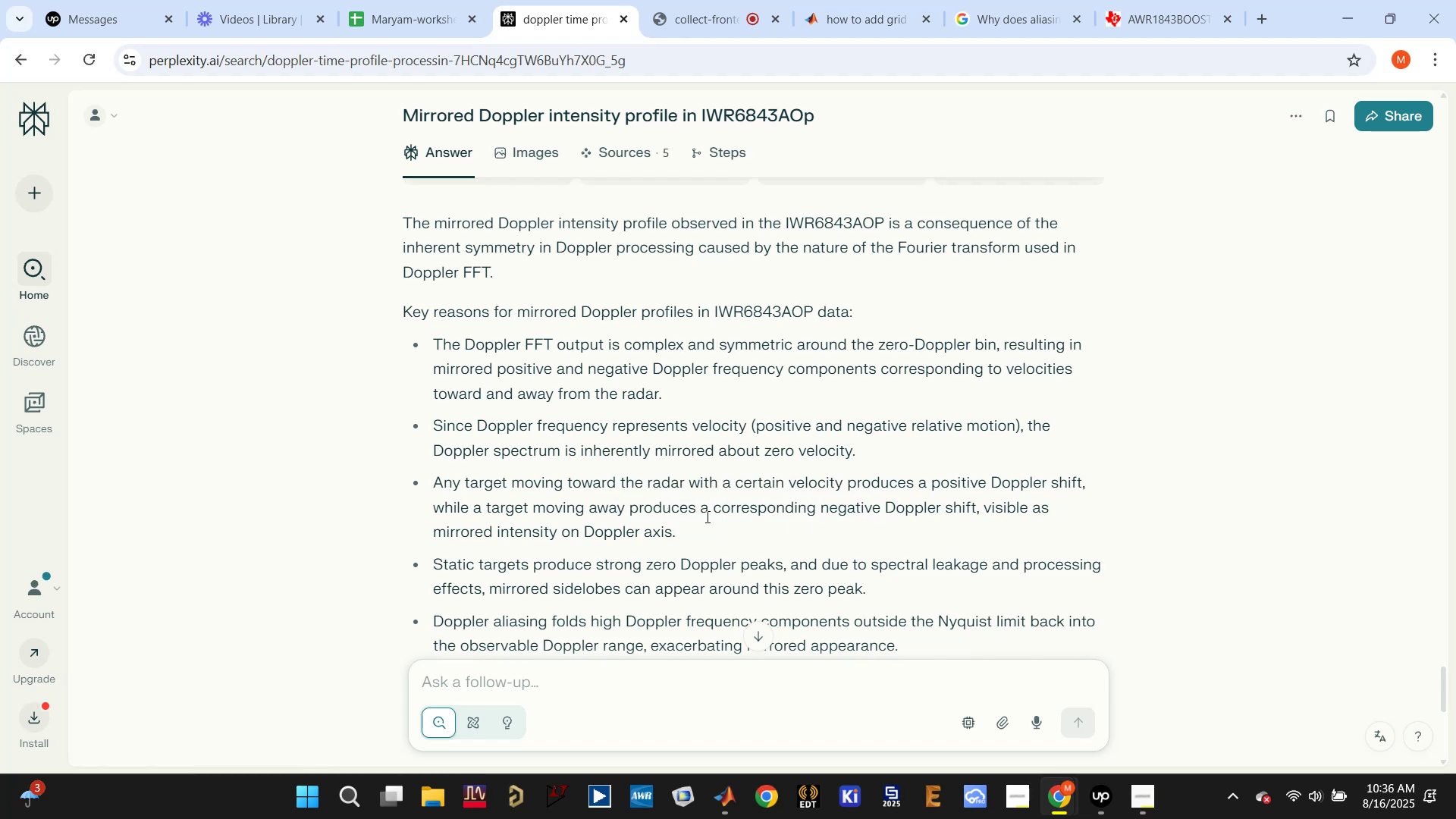 
left_click([673, 521])
 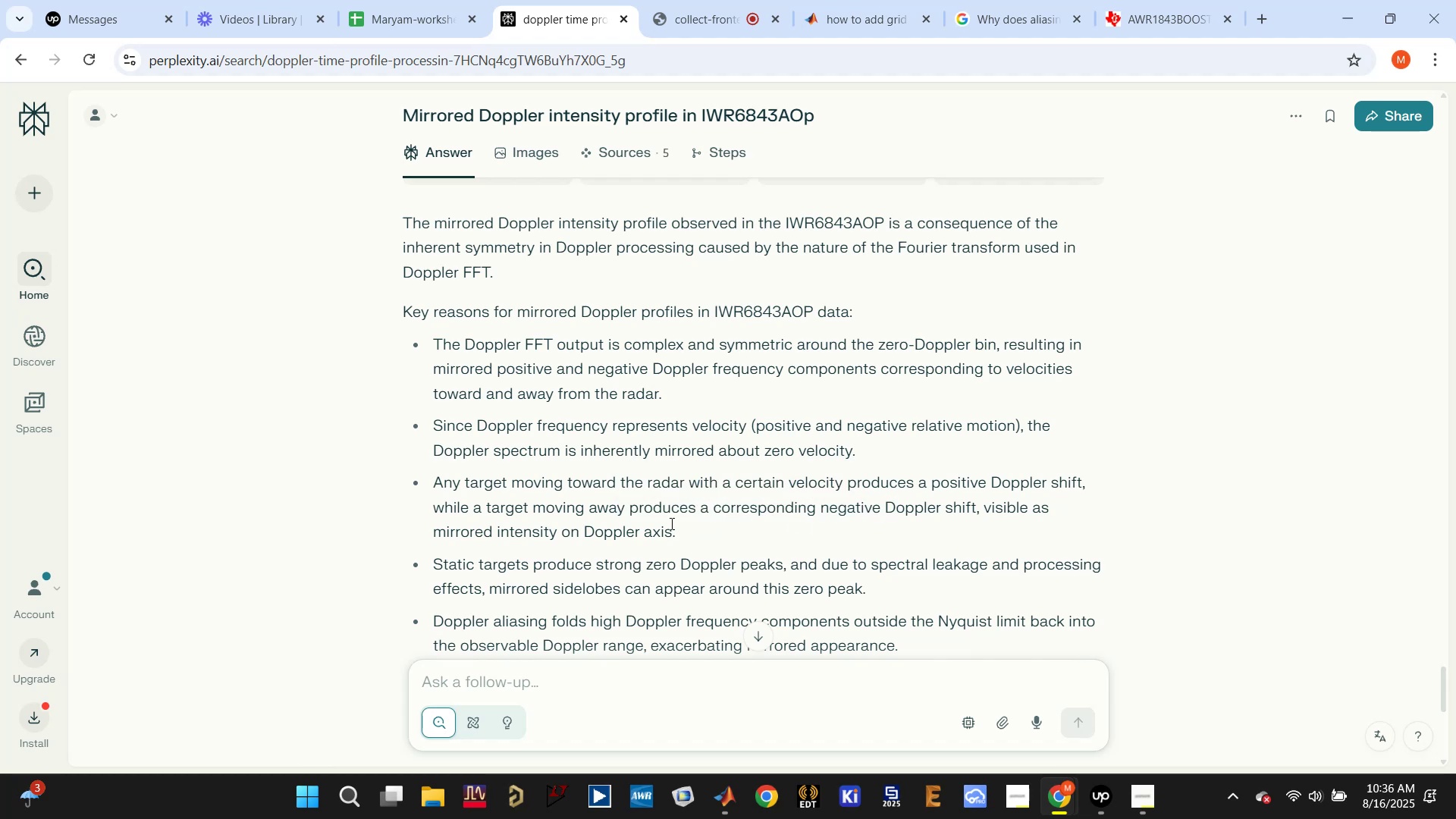 
scroll: coordinate [670, 524], scroll_direction: down, amount: 1.0
 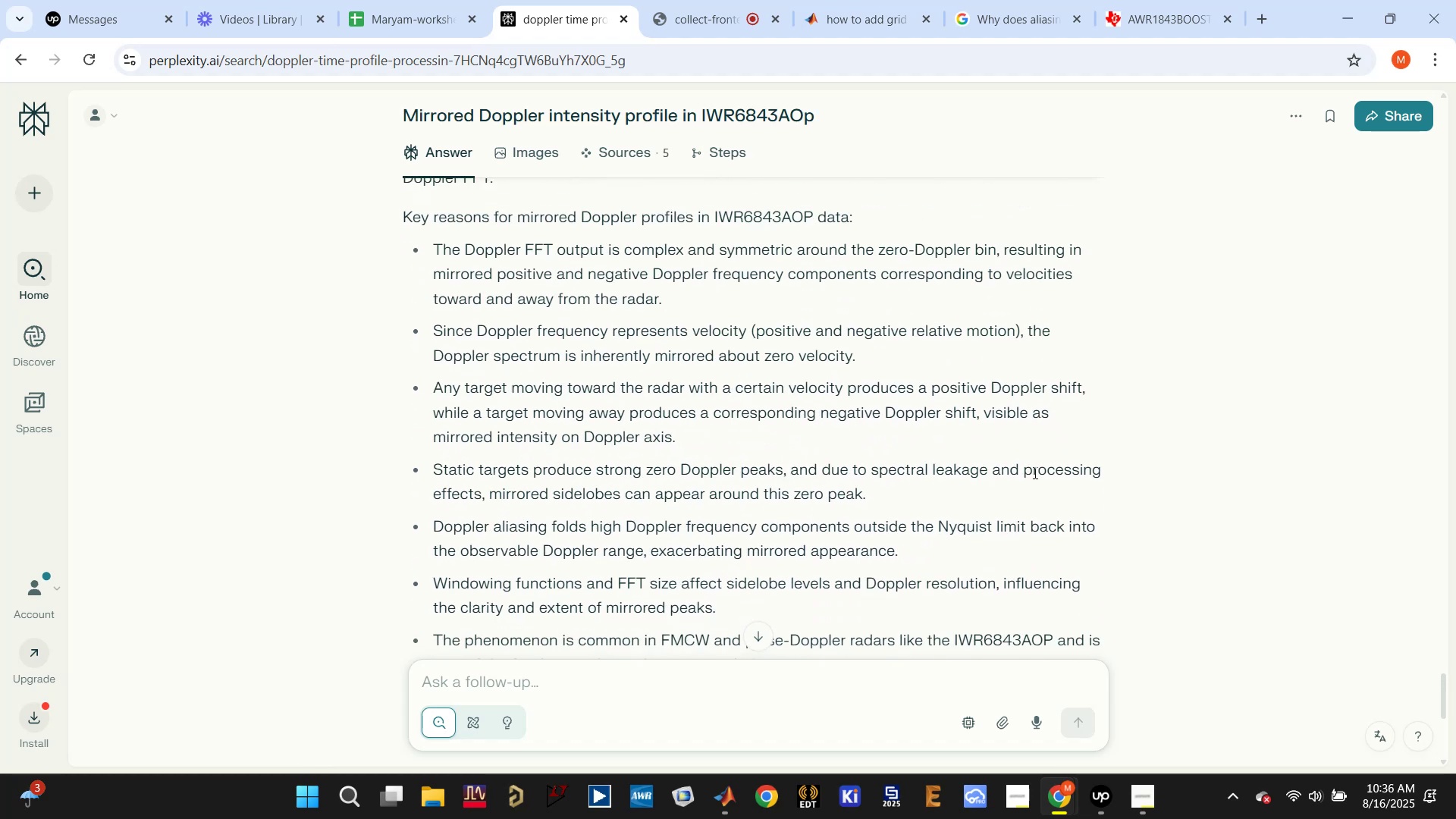 
left_click_drag(start_coordinate=[587, 497], to_coordinate=[815, 490])
 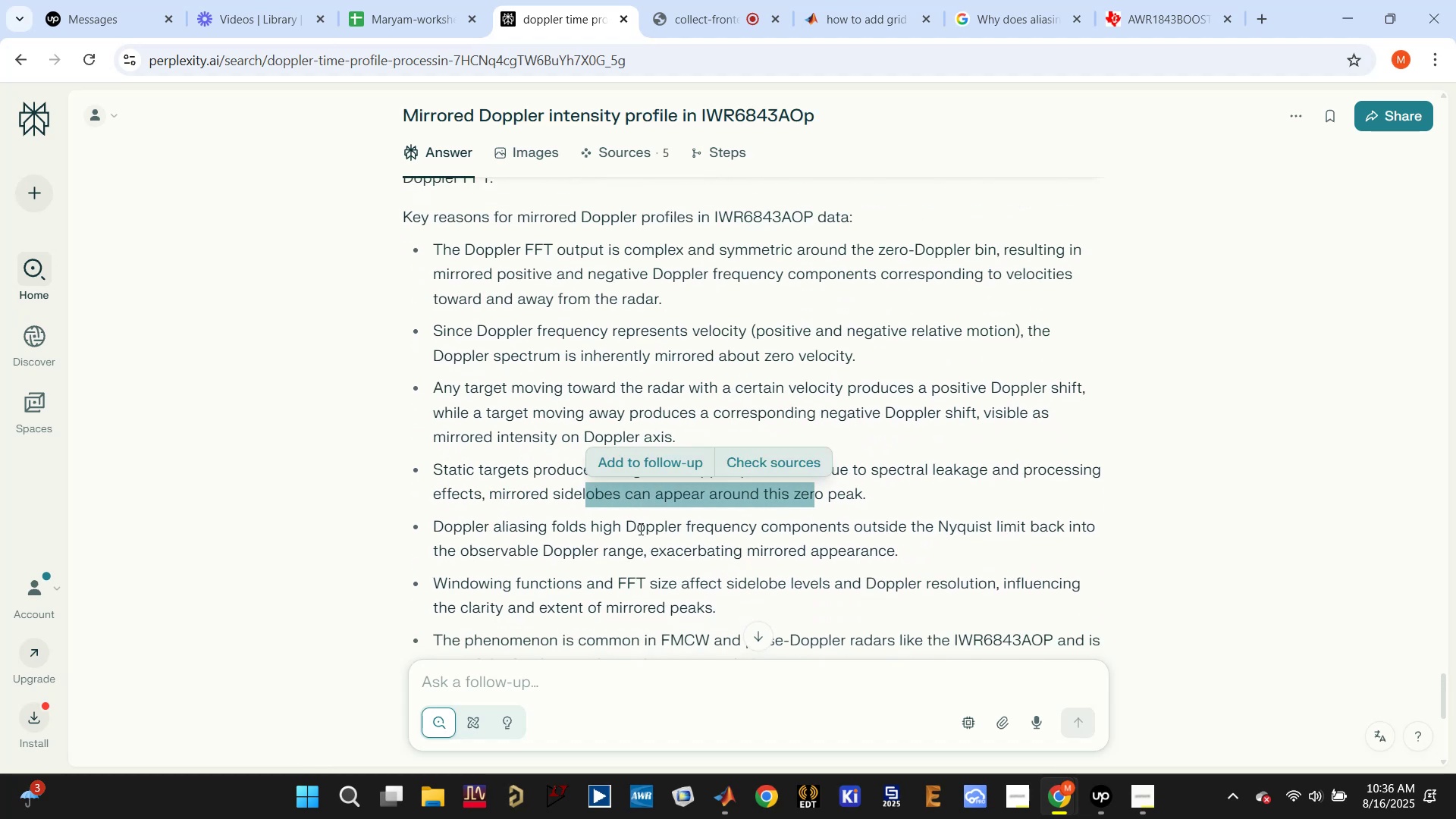 
left_click([634, 529])
 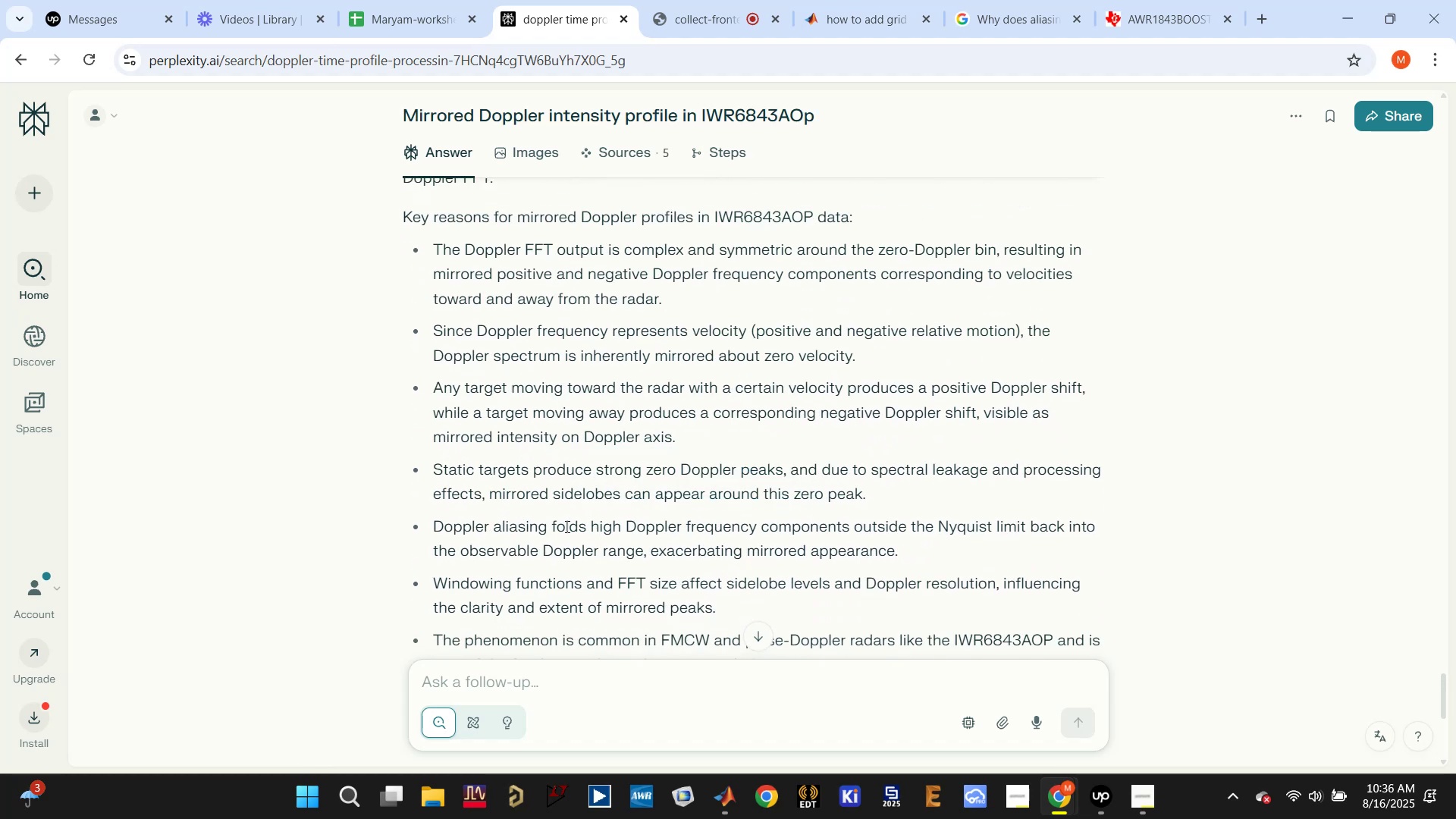 
scroll: coordinate [566, 526], scroll_direction: down, amount: 2.0
 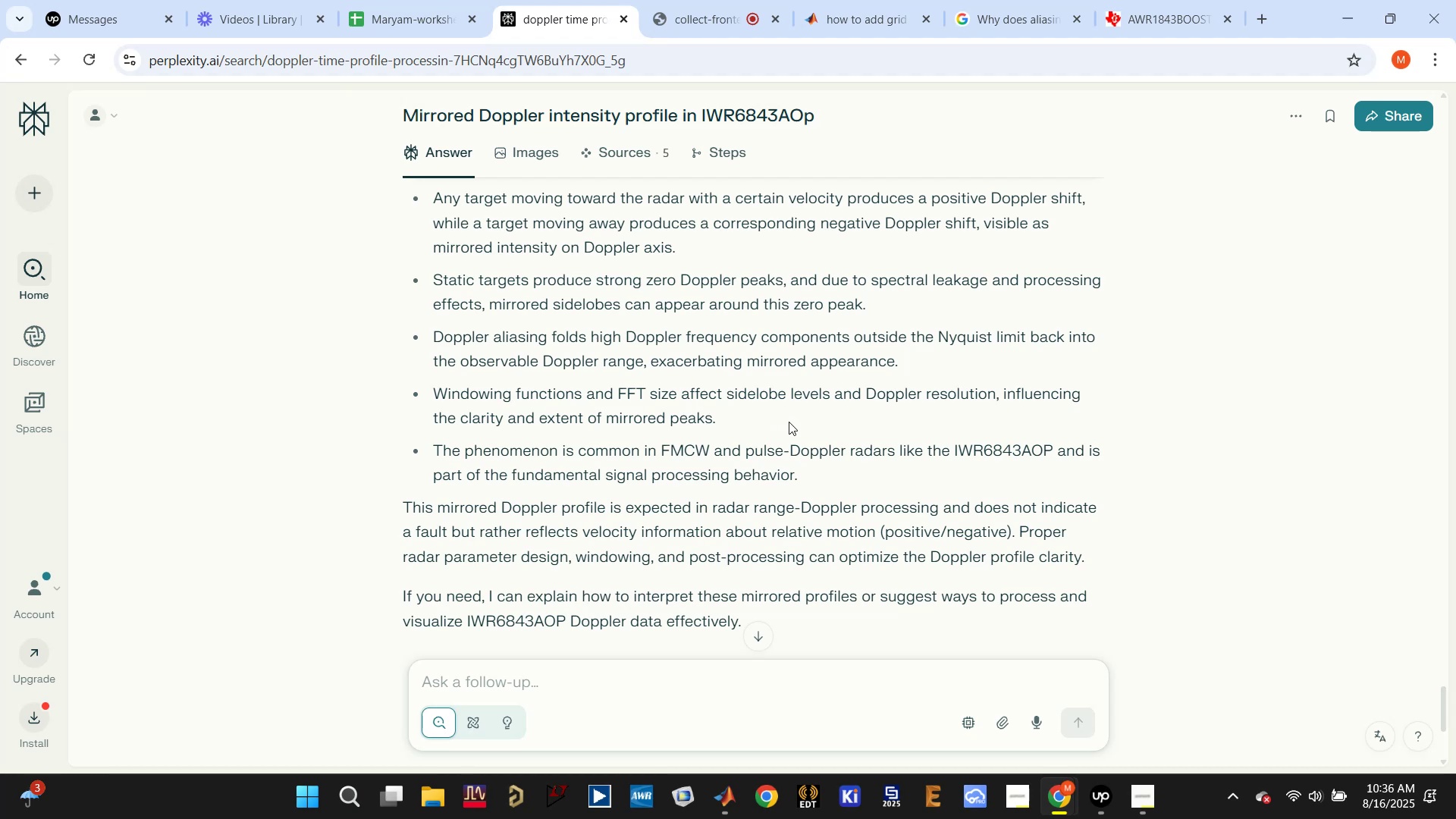 
wait(5.77)
 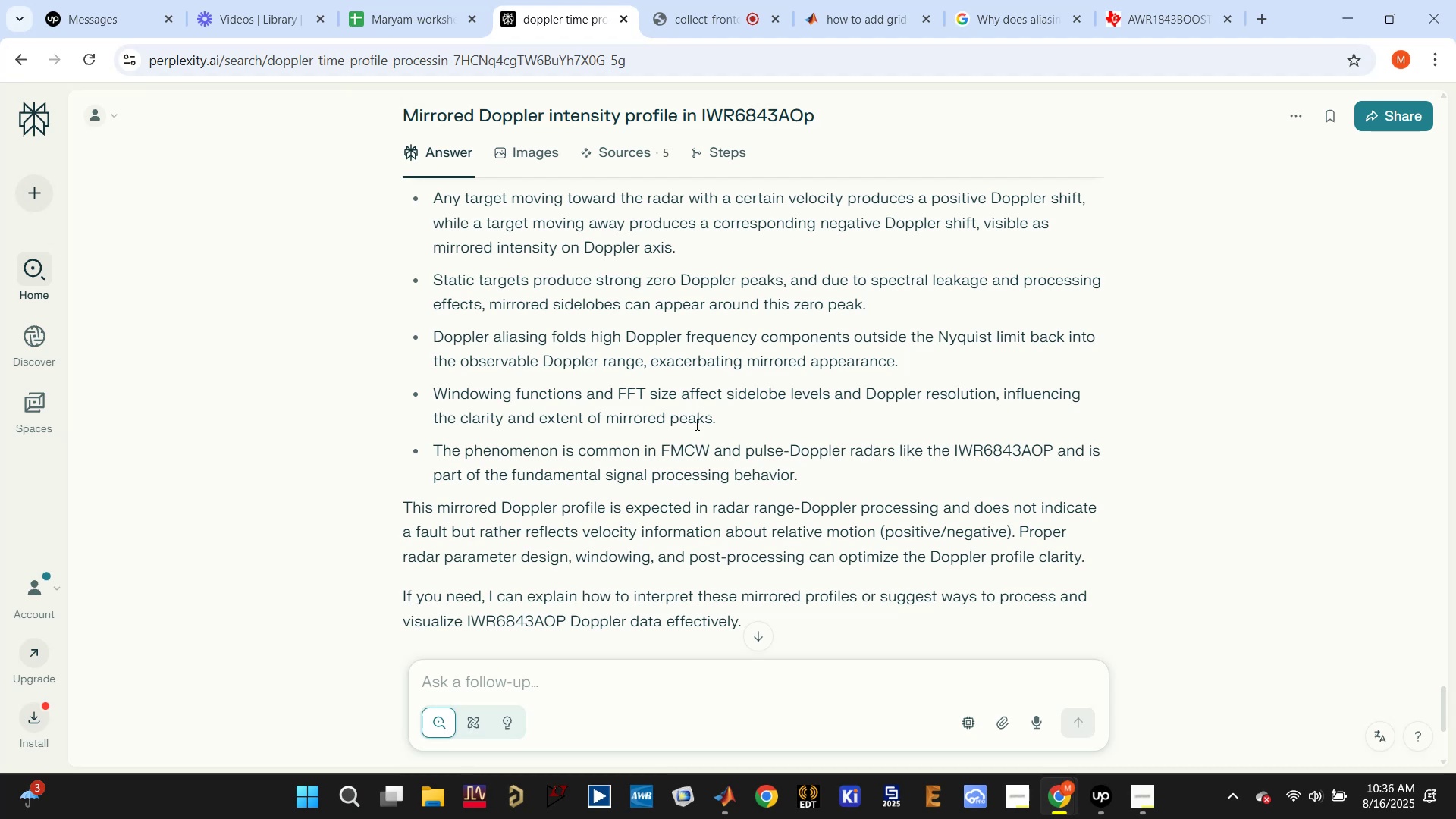 
scroll: coordinate [784, 424], scroll_direction: down, amount: 1.0
 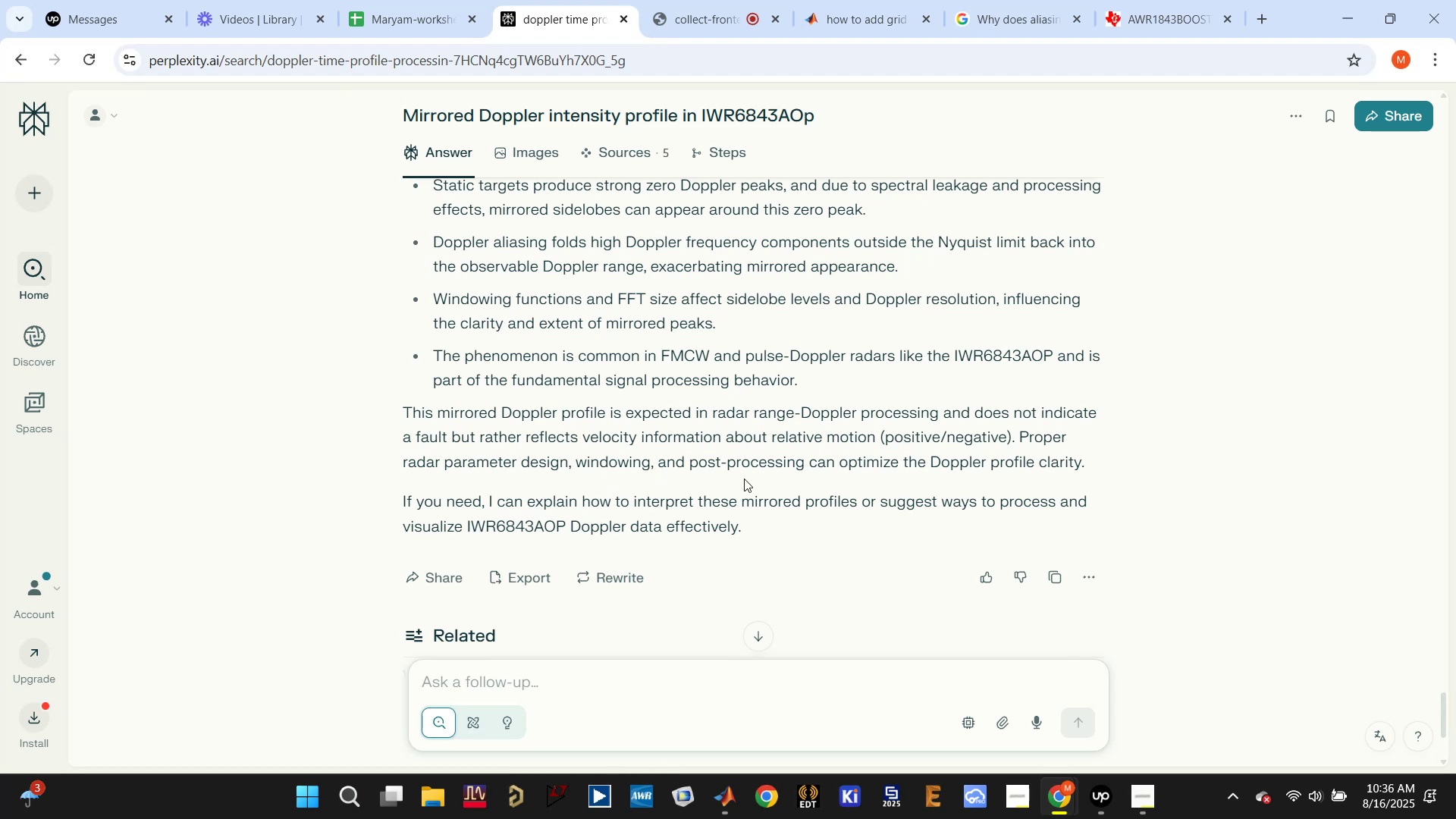 
wait(14.4)
 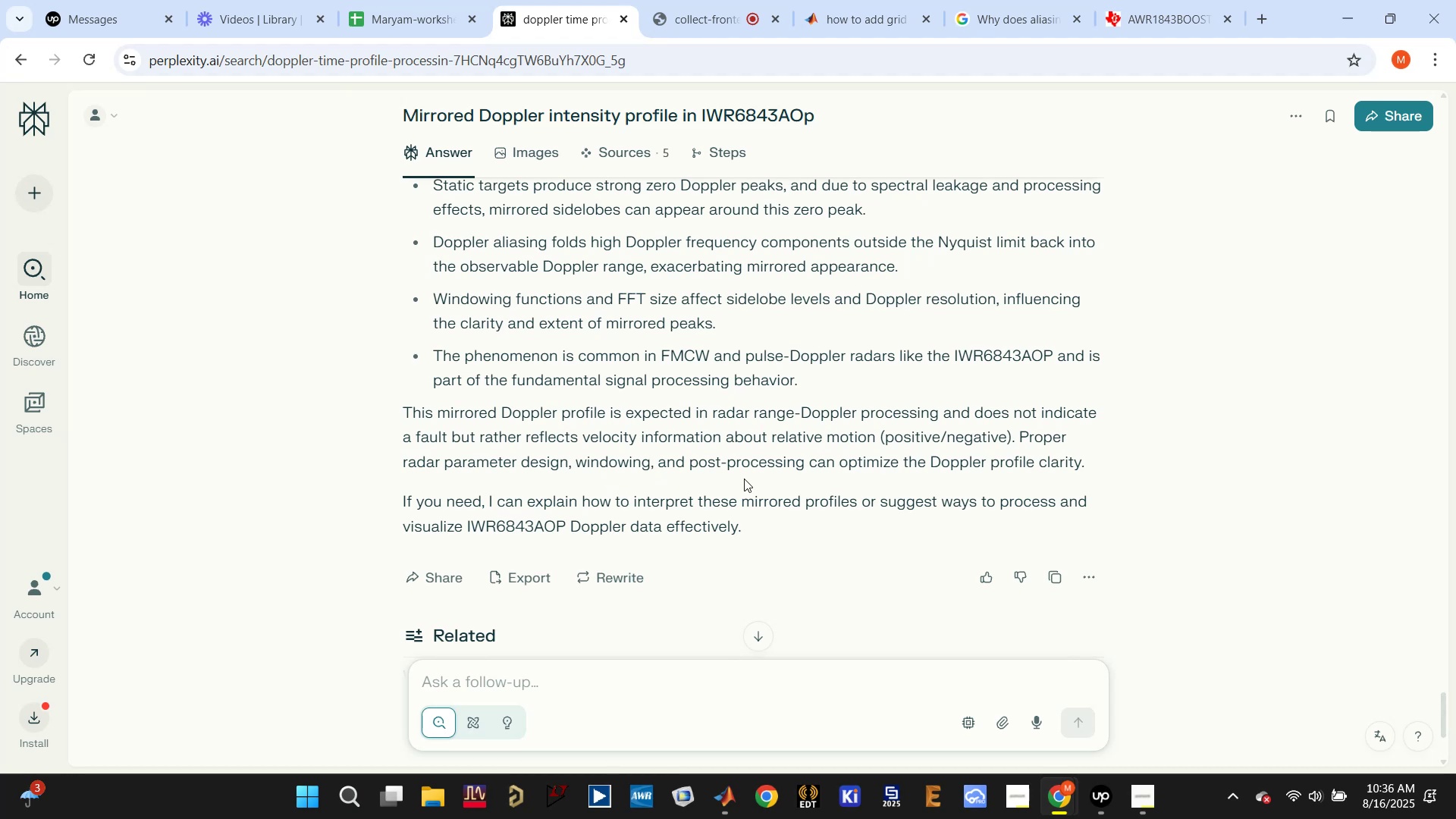 
left_click([1015, 13])
 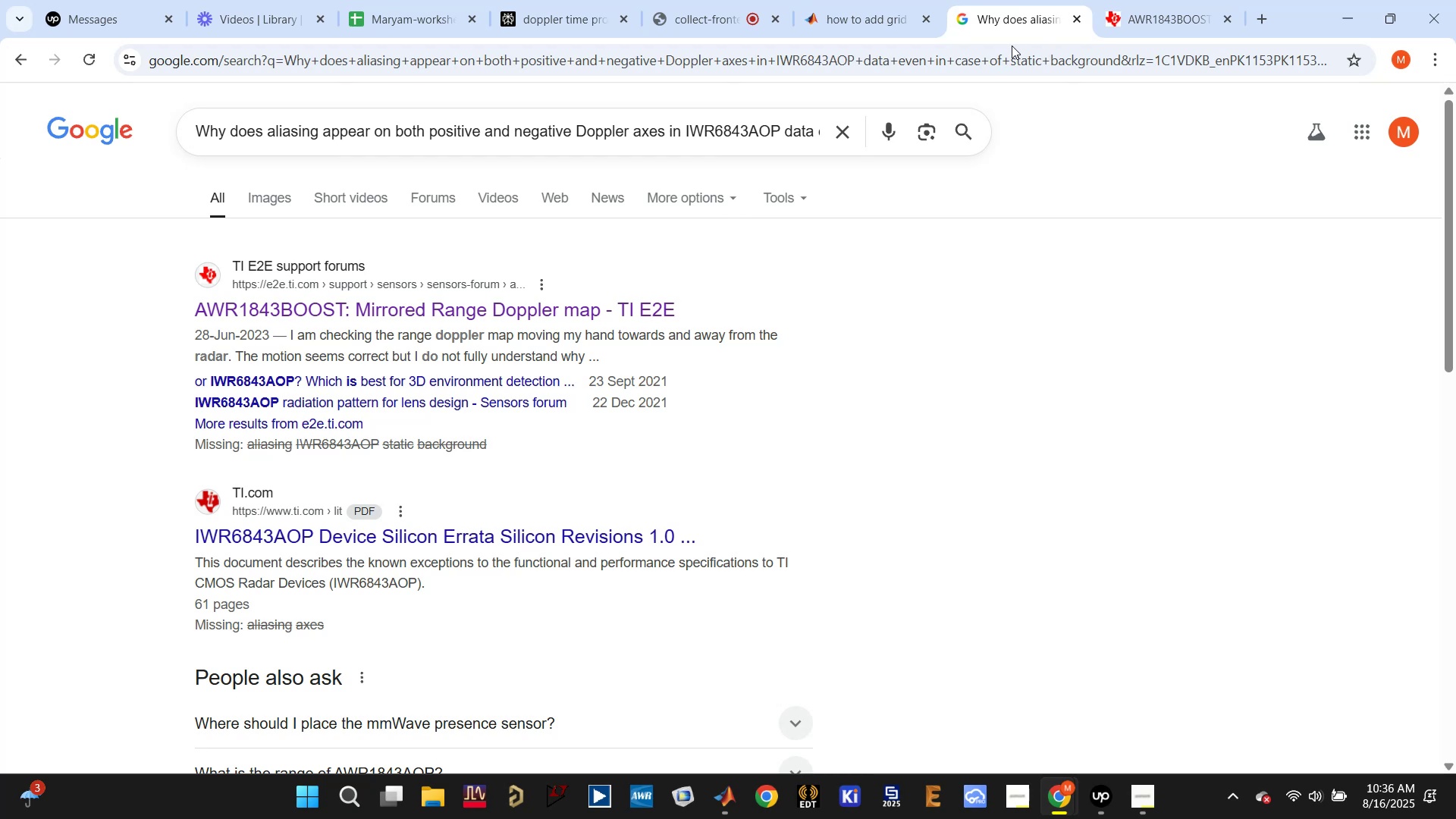 
scroll: coordinate [719, 248], scroll_direction: down, amount: 9.0
 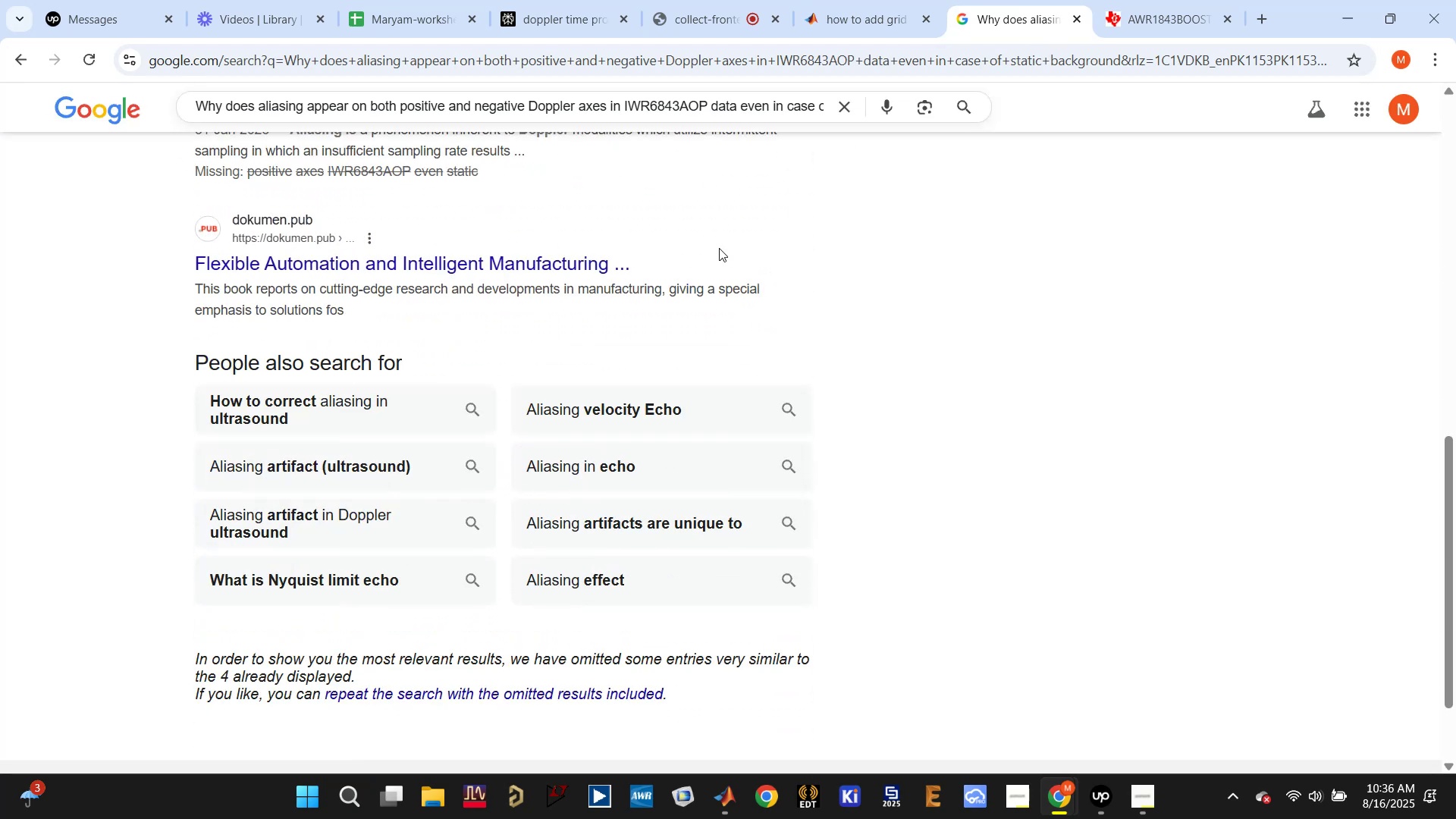 
scroll: coordinate [711, 253], scroll_direction: up, amount: 14.0
 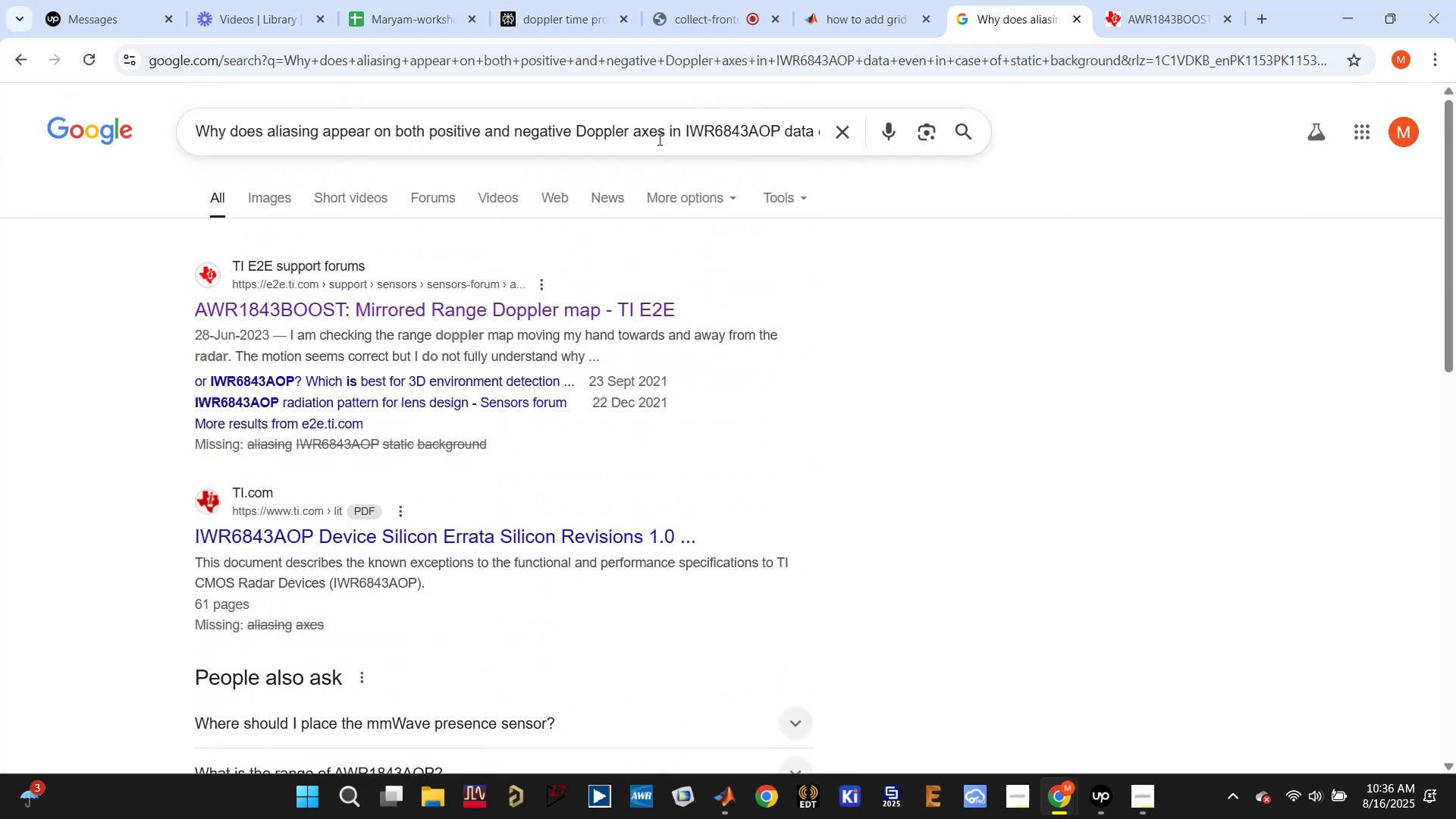 
double_click([658, 138])
 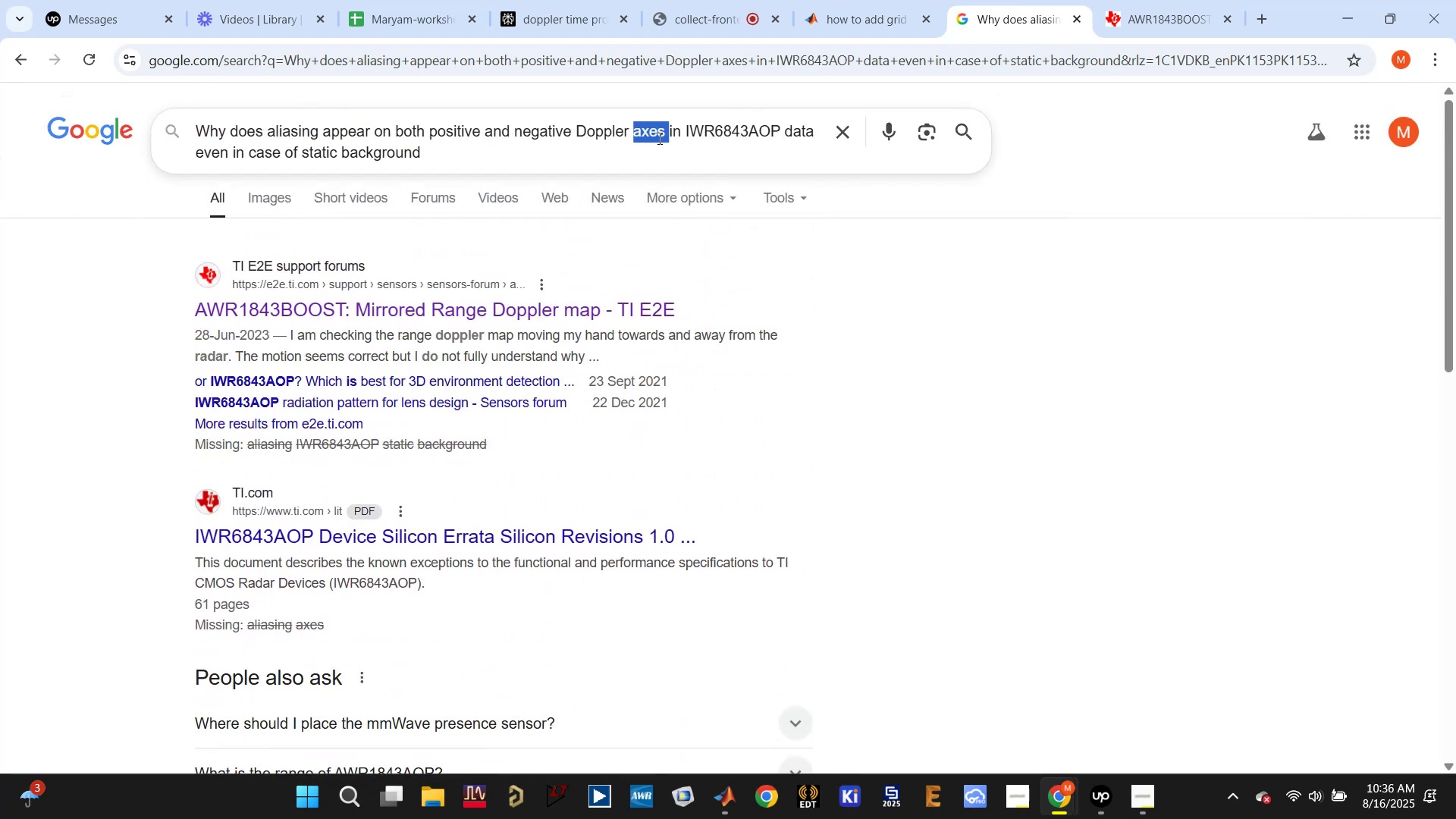 
triple_click([658, 138])
 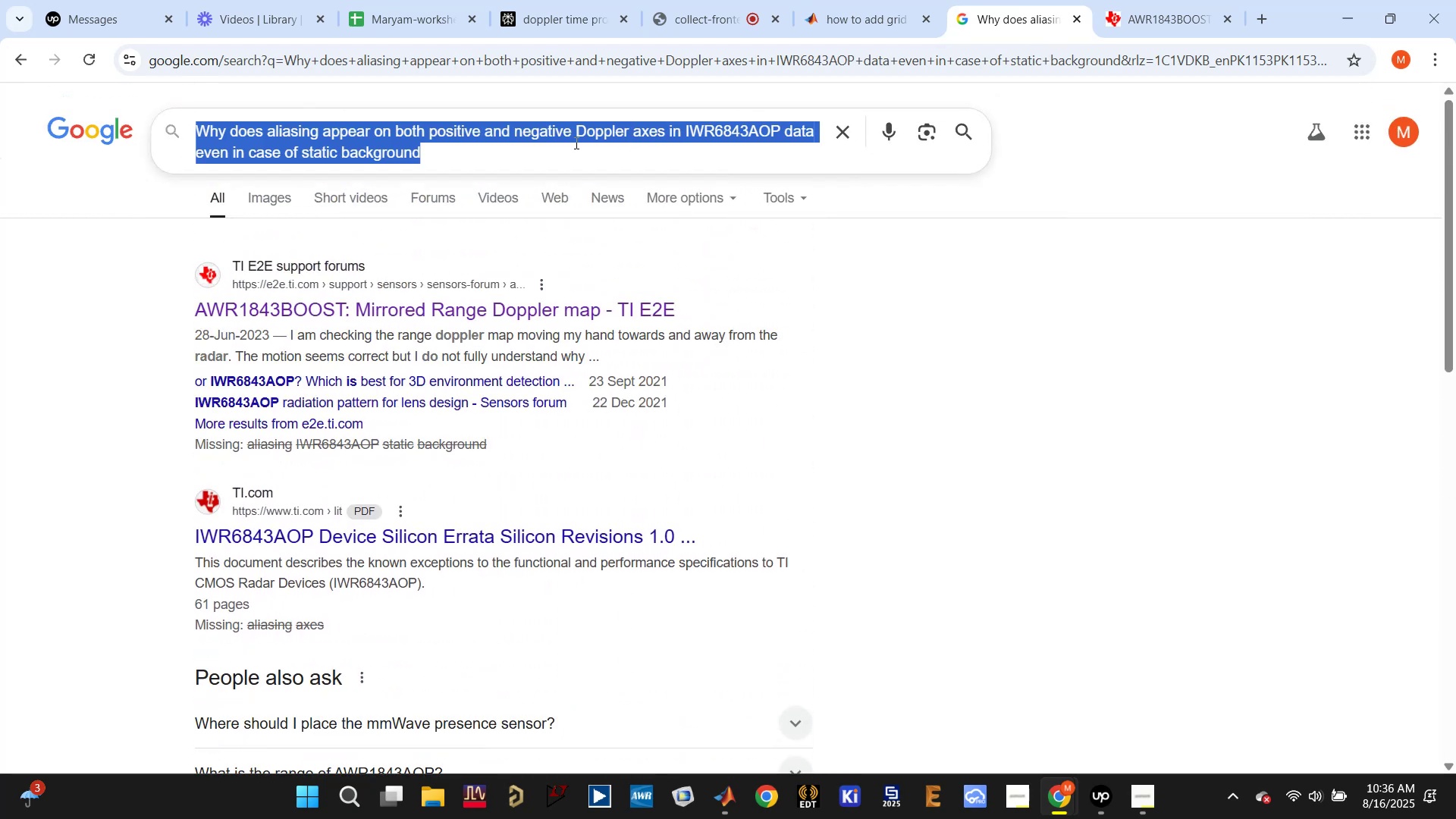 
left_click([491, 140])
 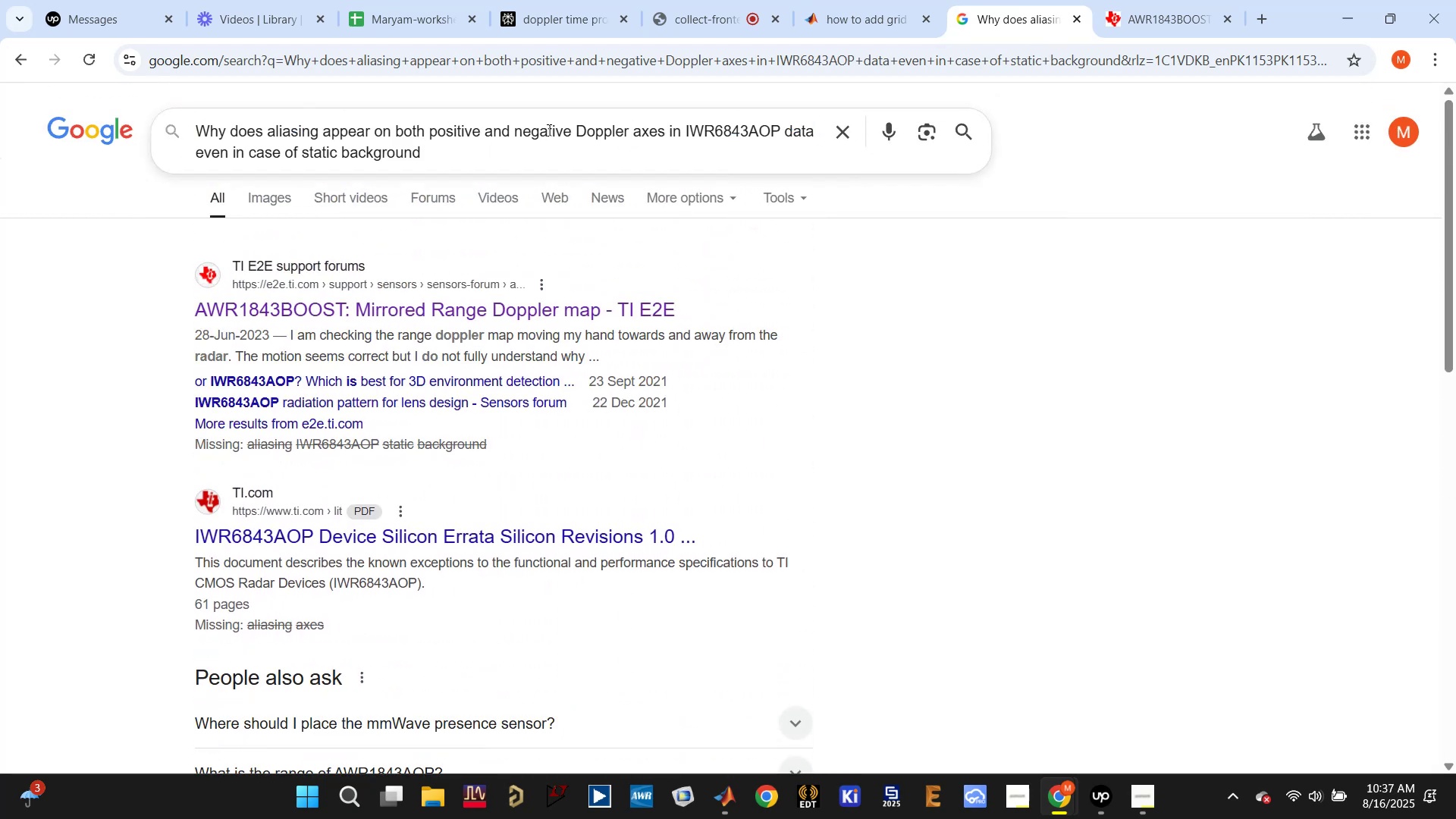 
left_click_drag(start_coordinate=[566, 130], to_coordinate=[190, 130])
 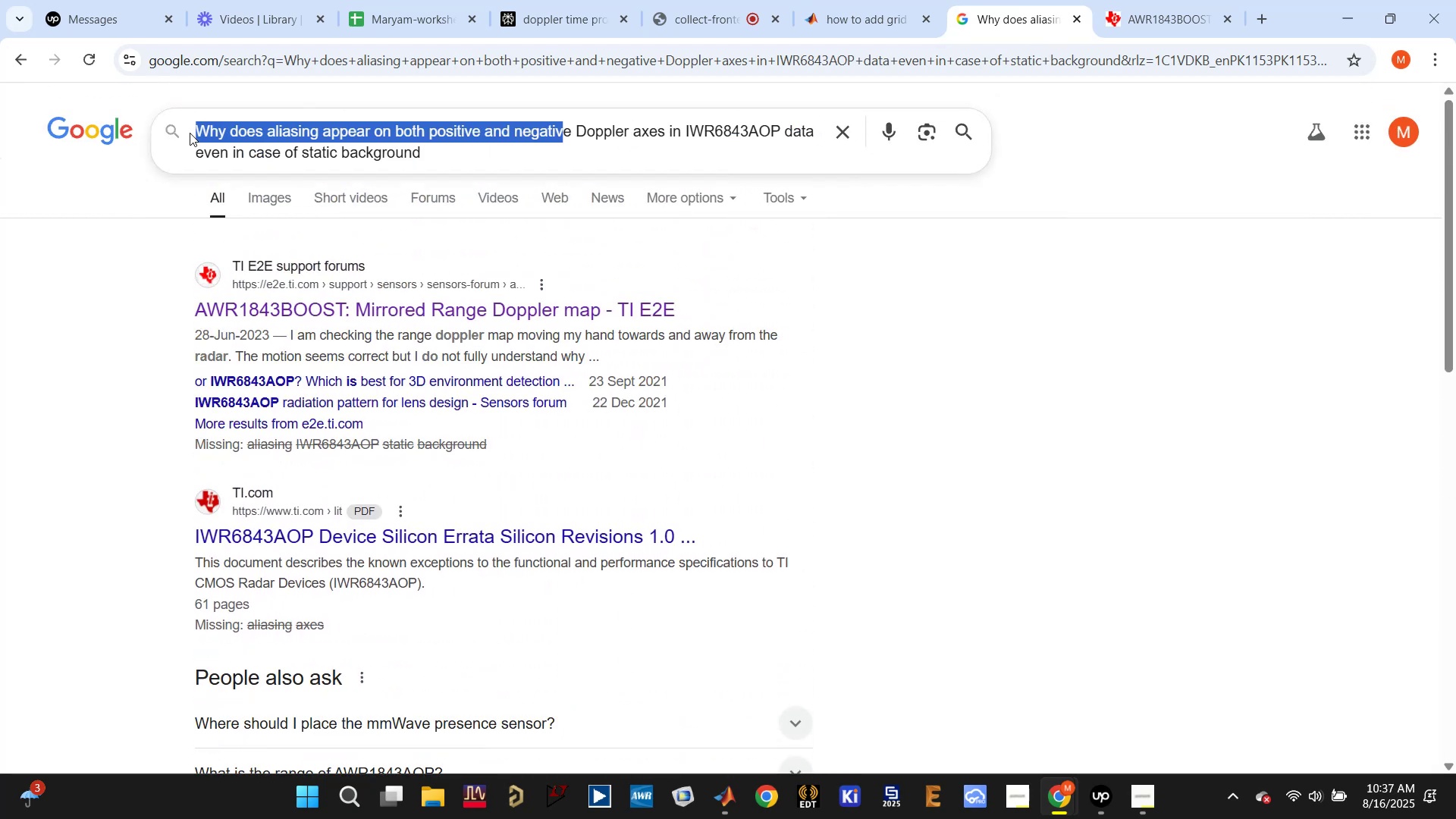 
key(Control+V)
 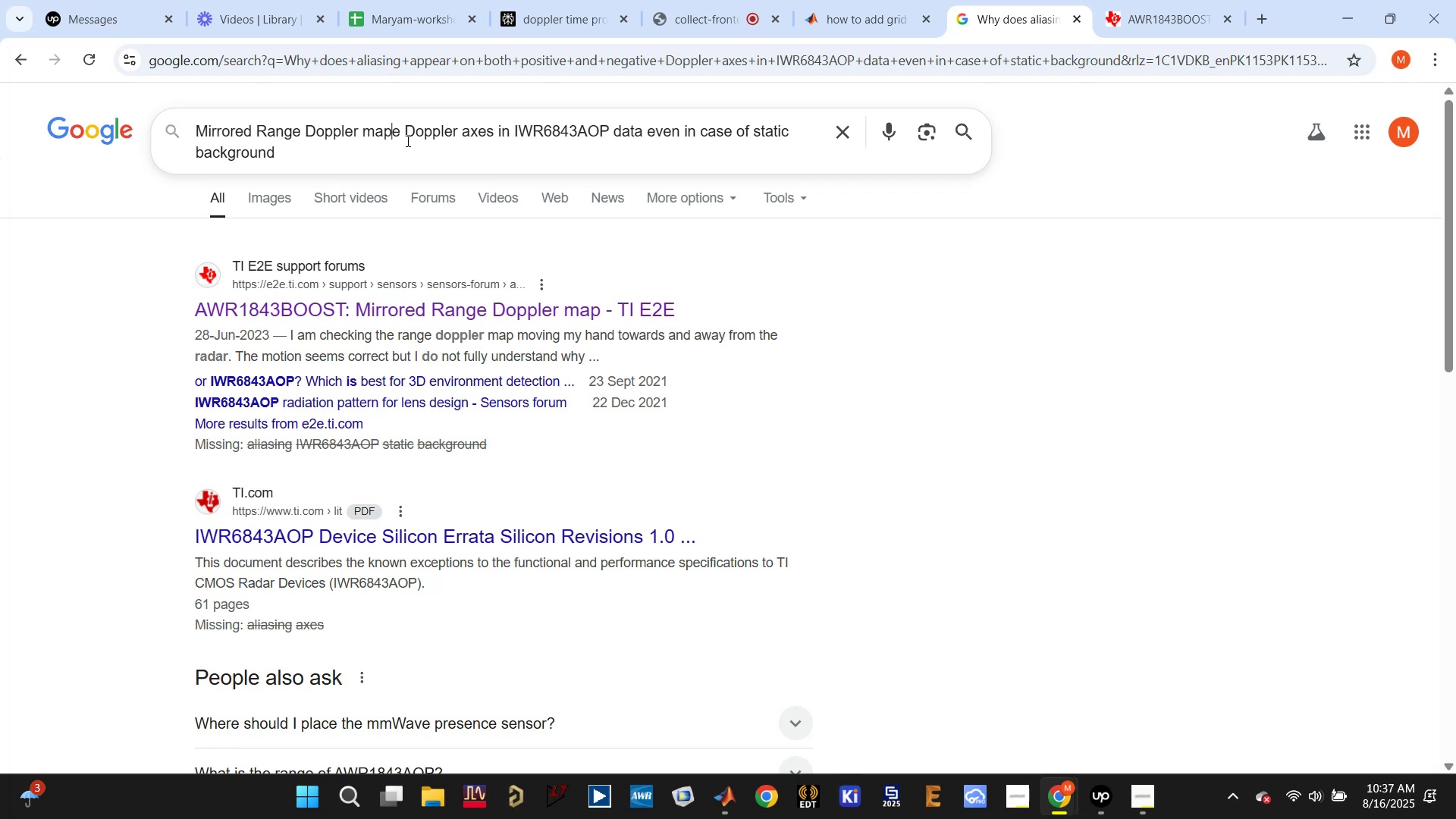 
key(Delete)
 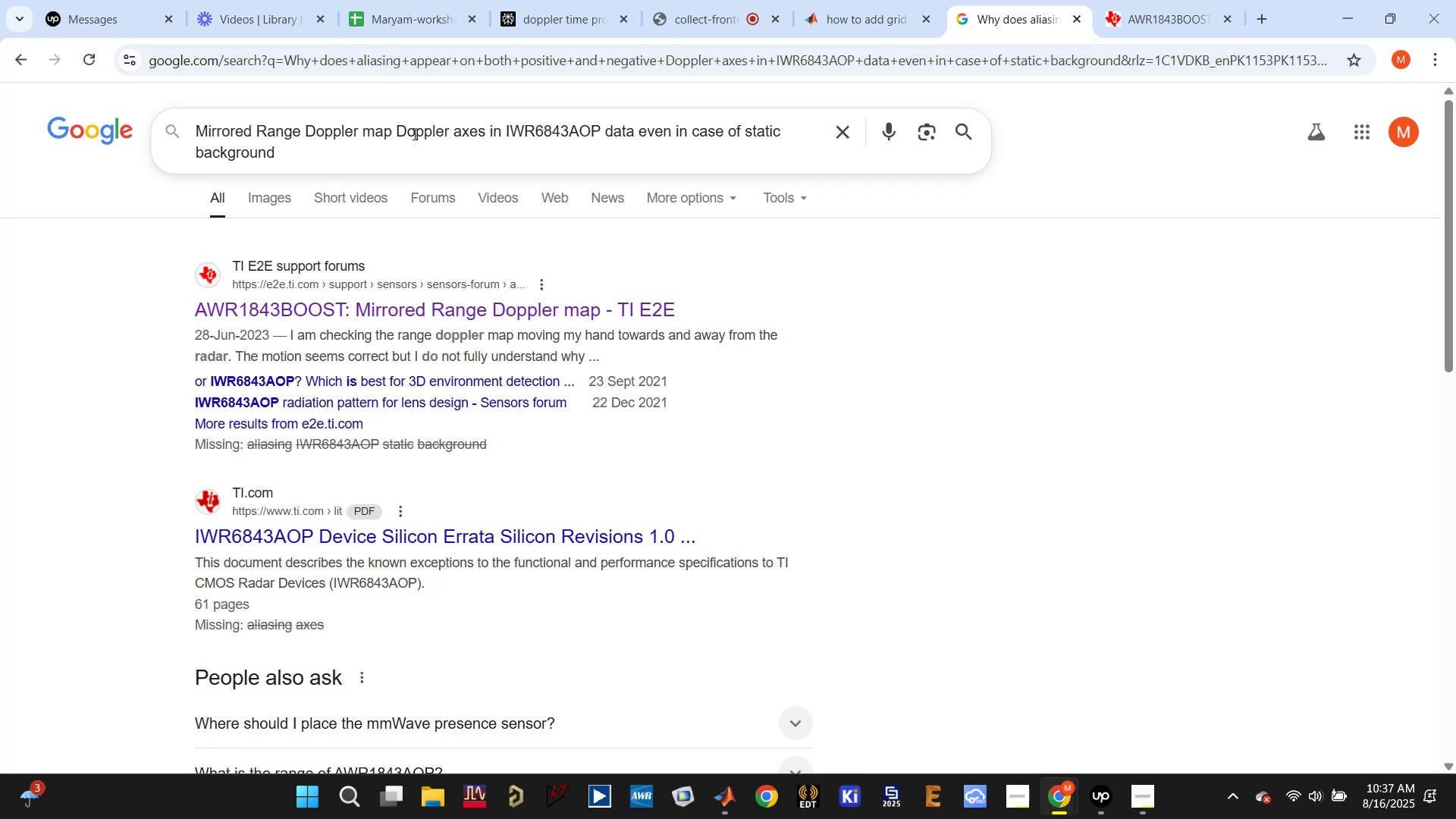 
left_click_drag(start_coordinate=[392, 121], to_coordinate=[491, 127])
 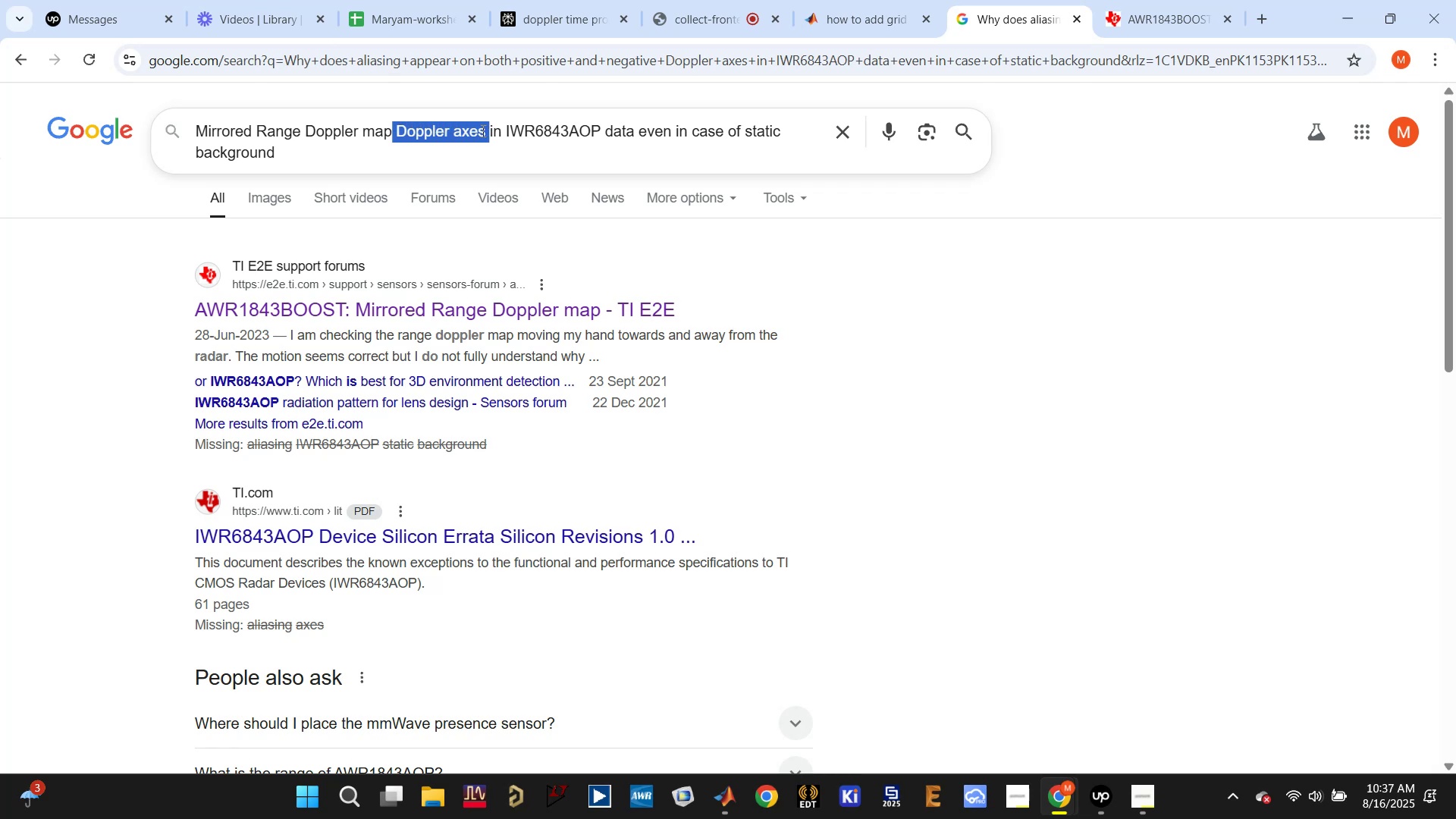 
key(Backspace)
 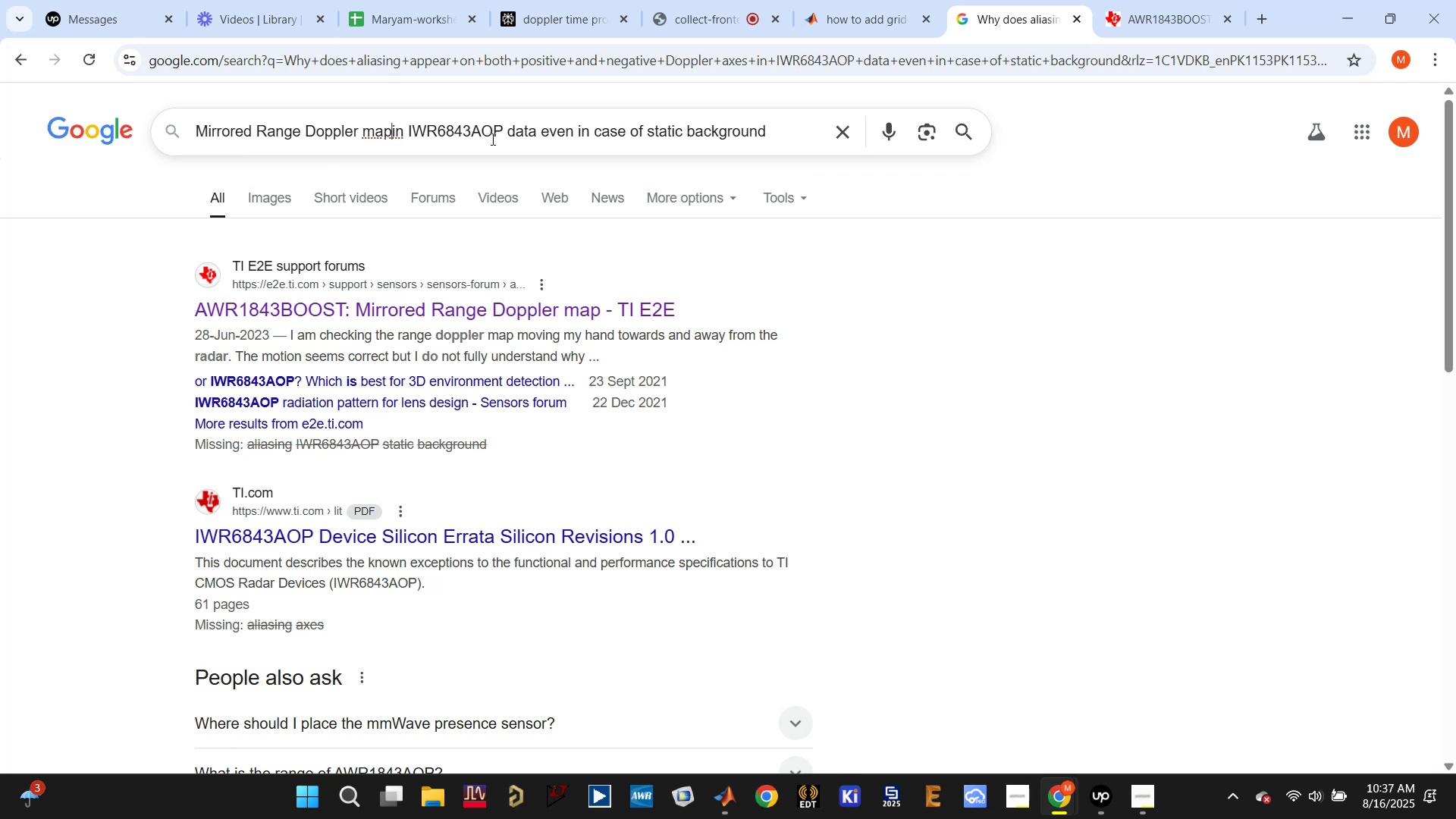 
key(Space)
 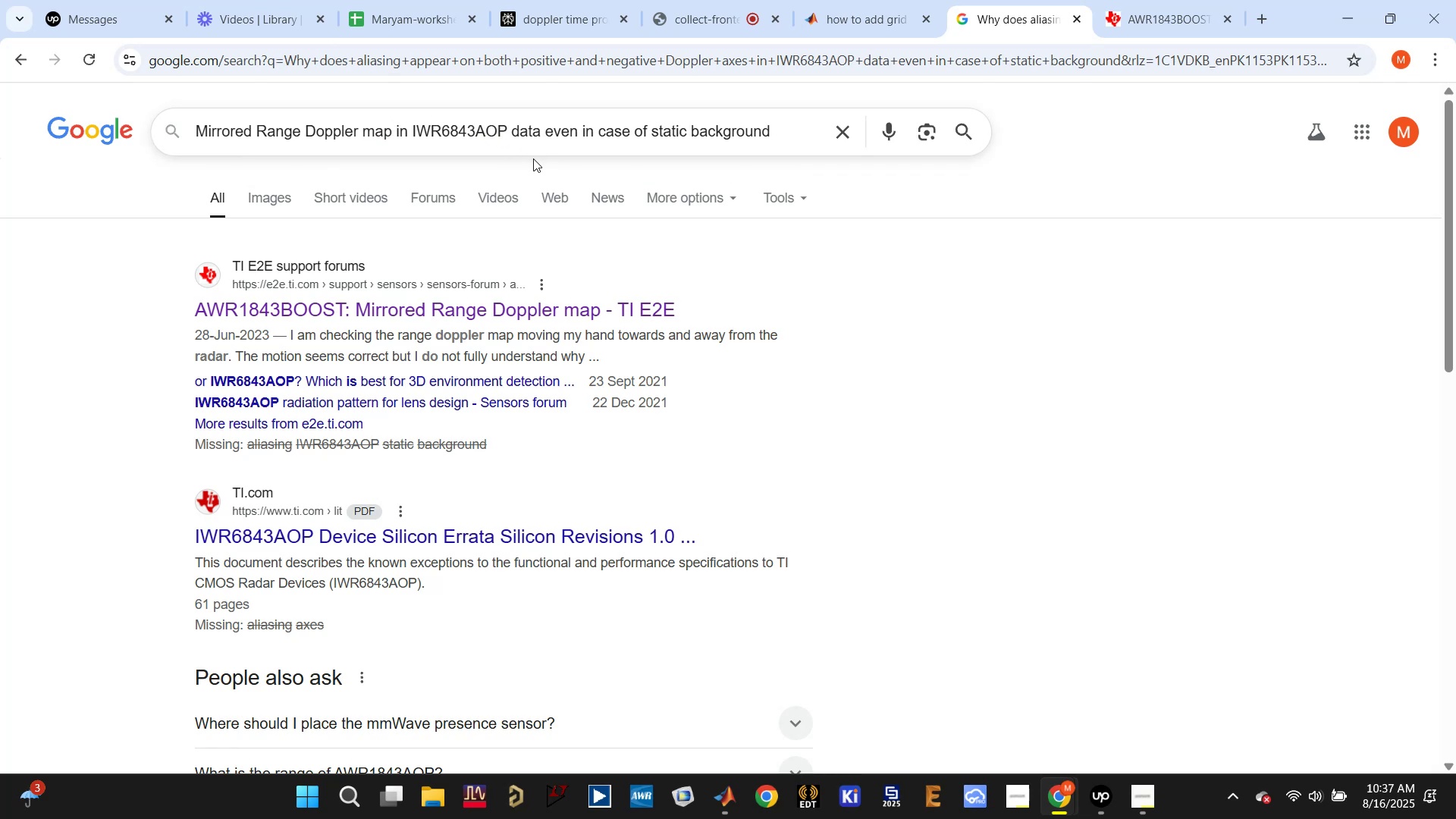 
key(Enter)
 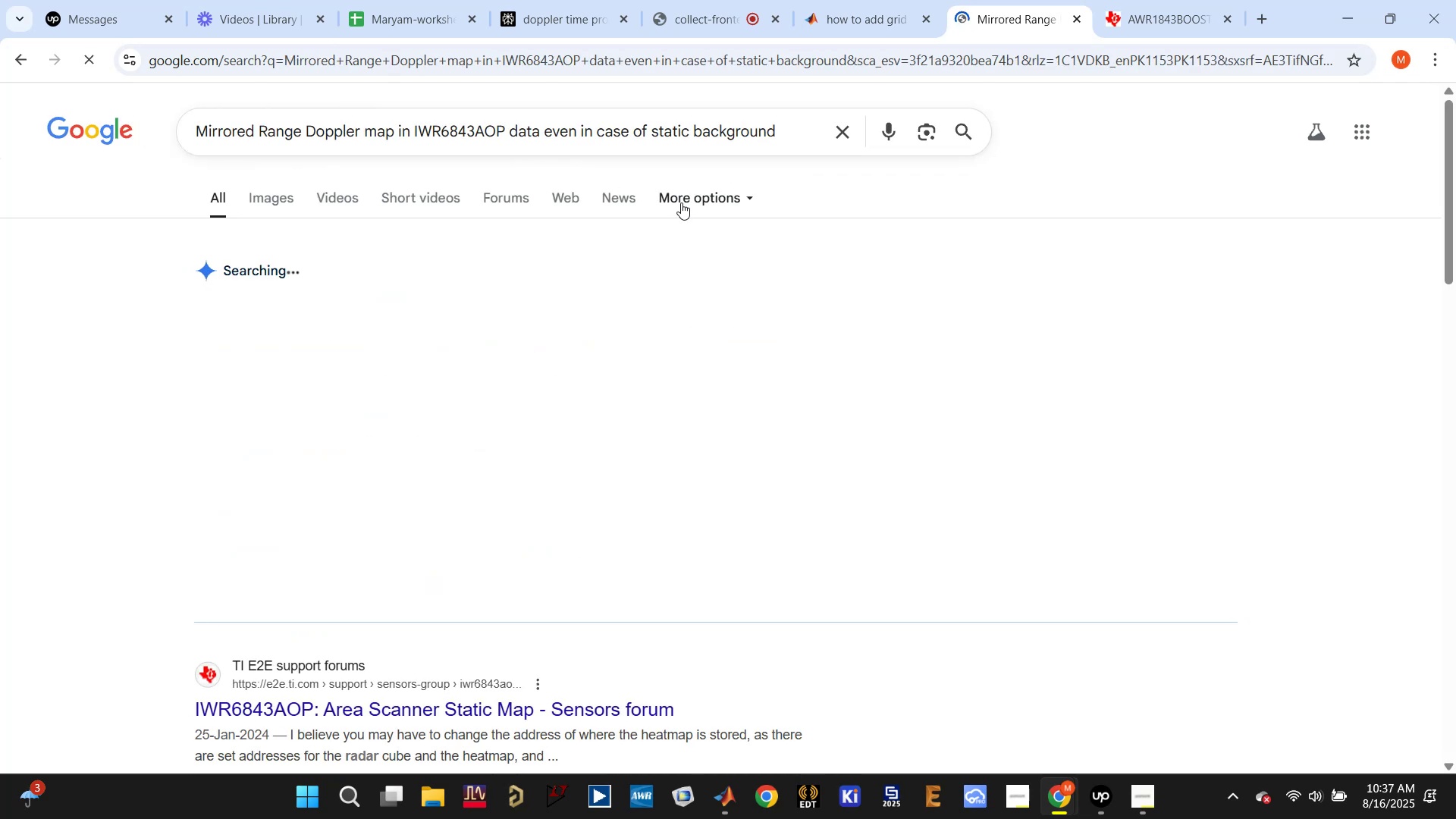 
mouse_move([718, 292])
 